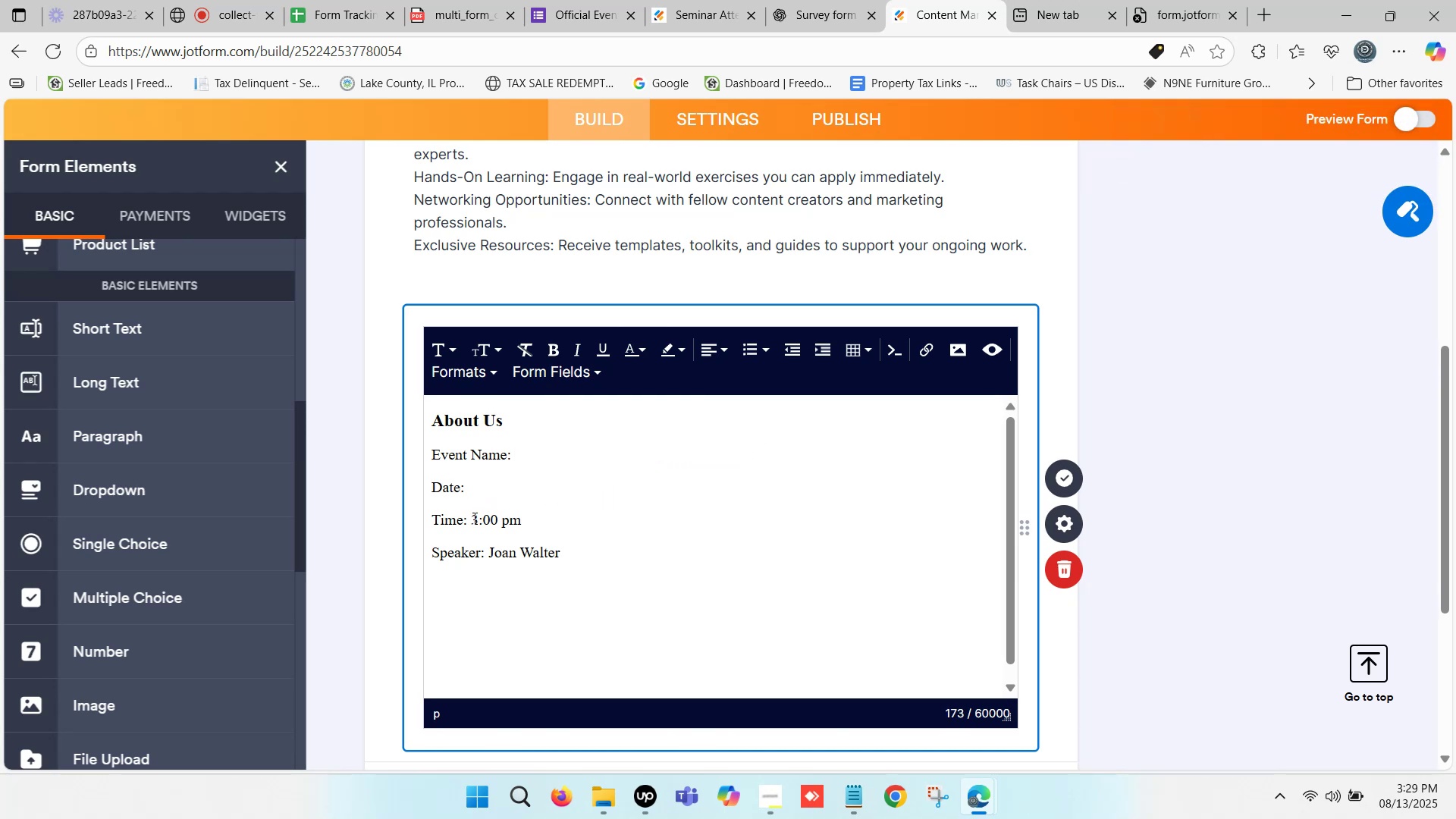 
left_click_drag(start_coordinate=[471, 511], to_coordinate=[523, 513])
 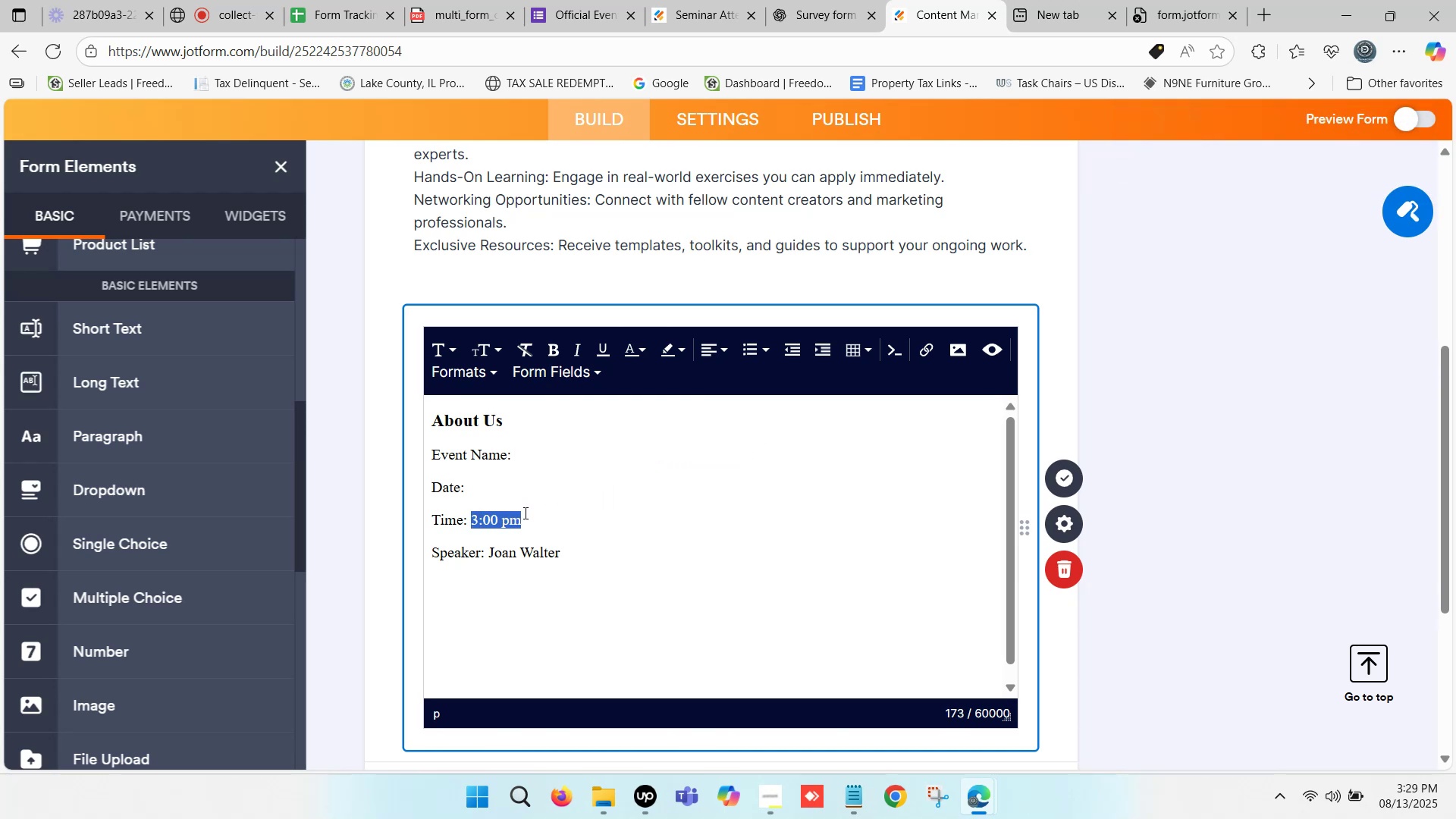 
key(Backspace)
 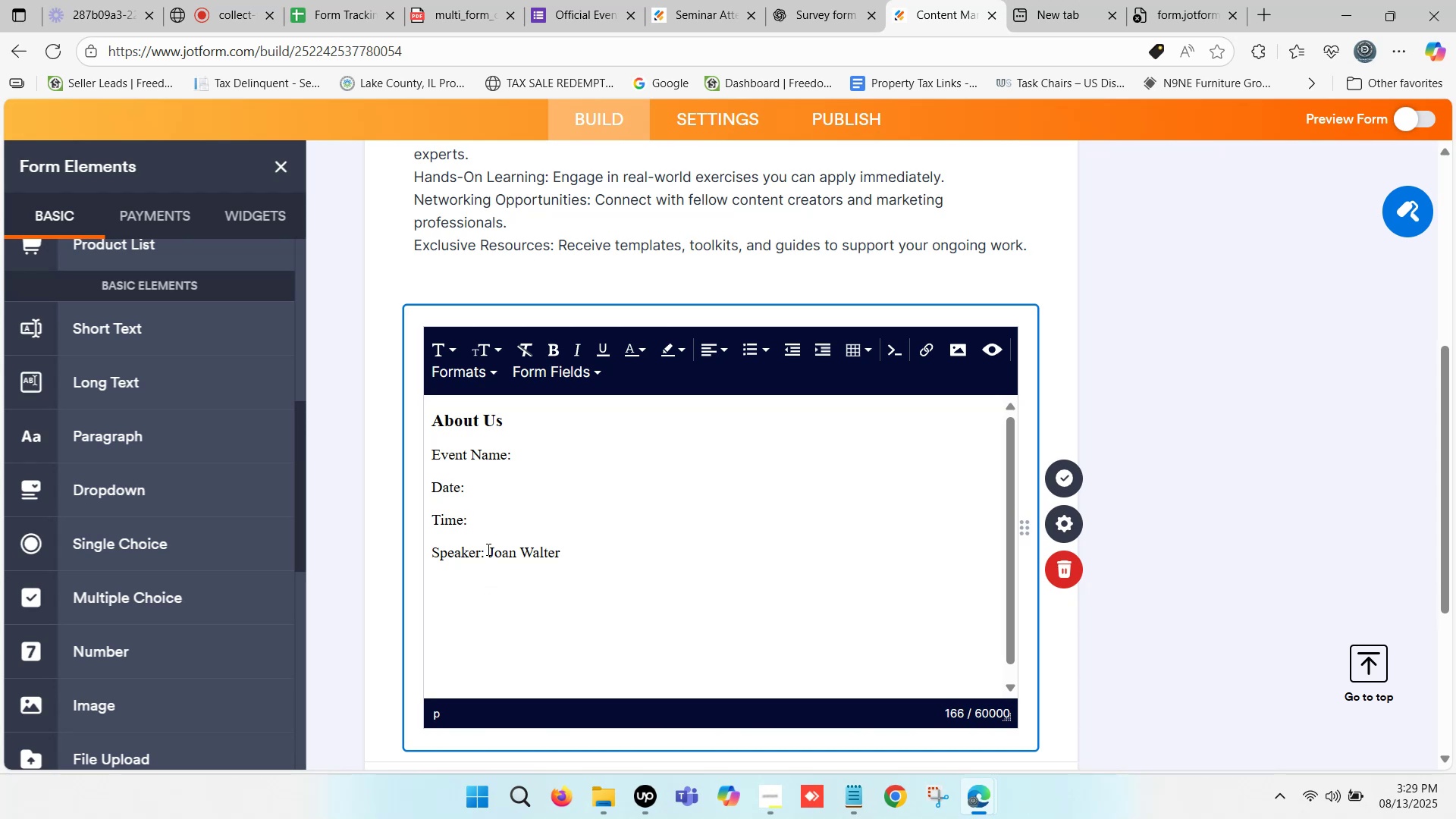 
left_click_drag(start_coordinate=[489, 549], to_coordinate=[568, 554])
 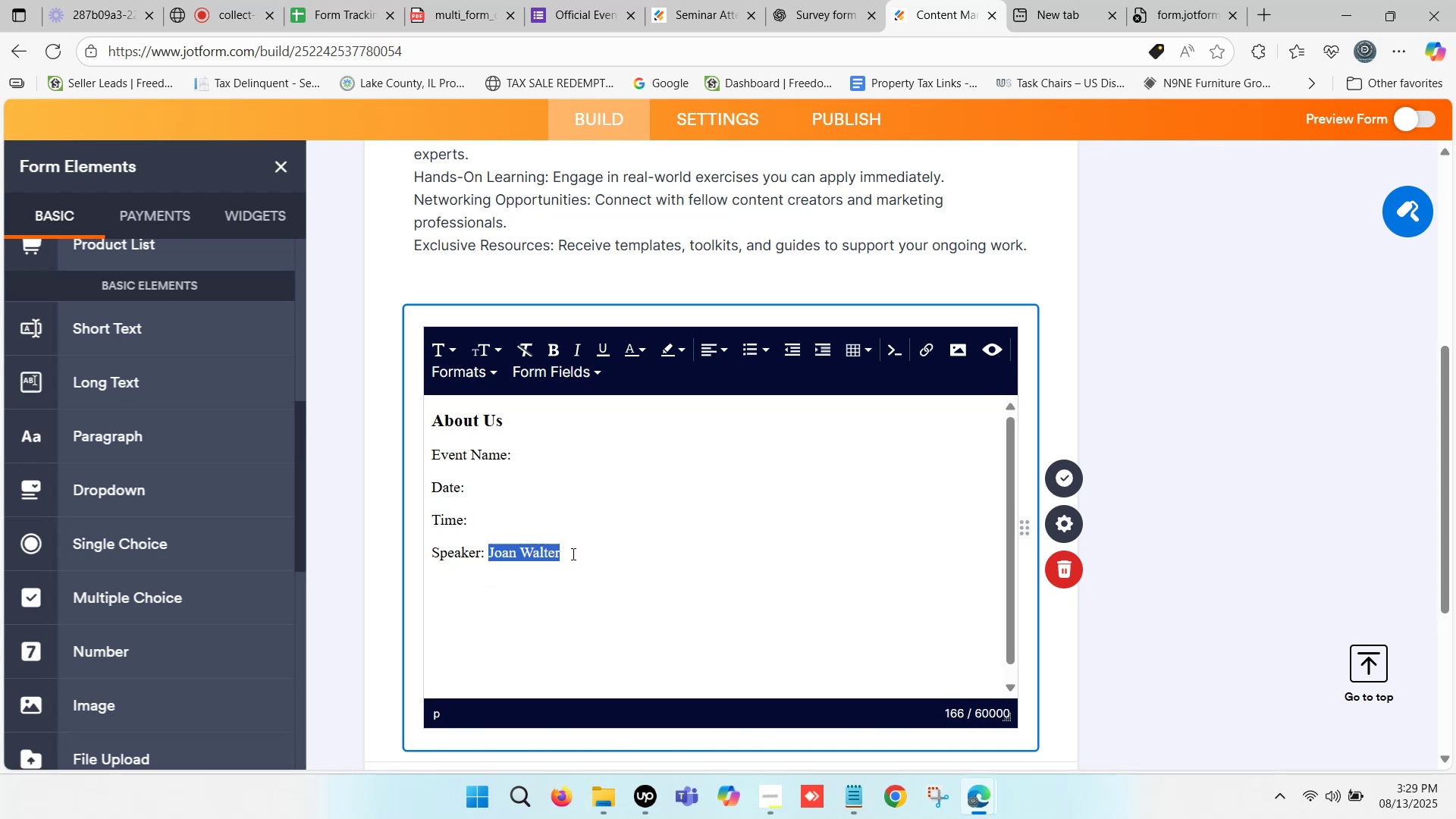 
key(Backspace)
 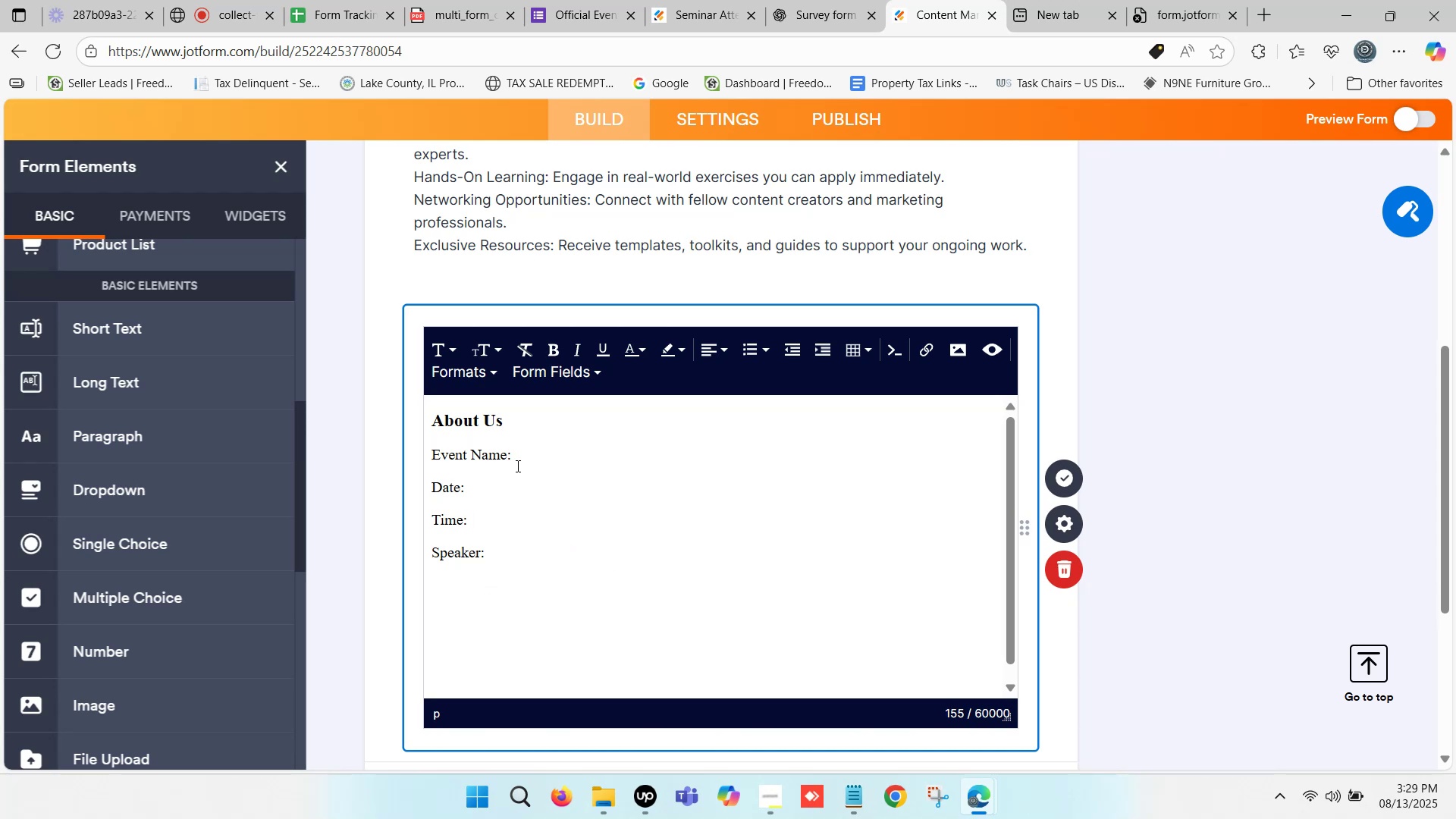 
left_click_drag(start_coordinate=[516, 453], to_coordinate=[411, 456])
 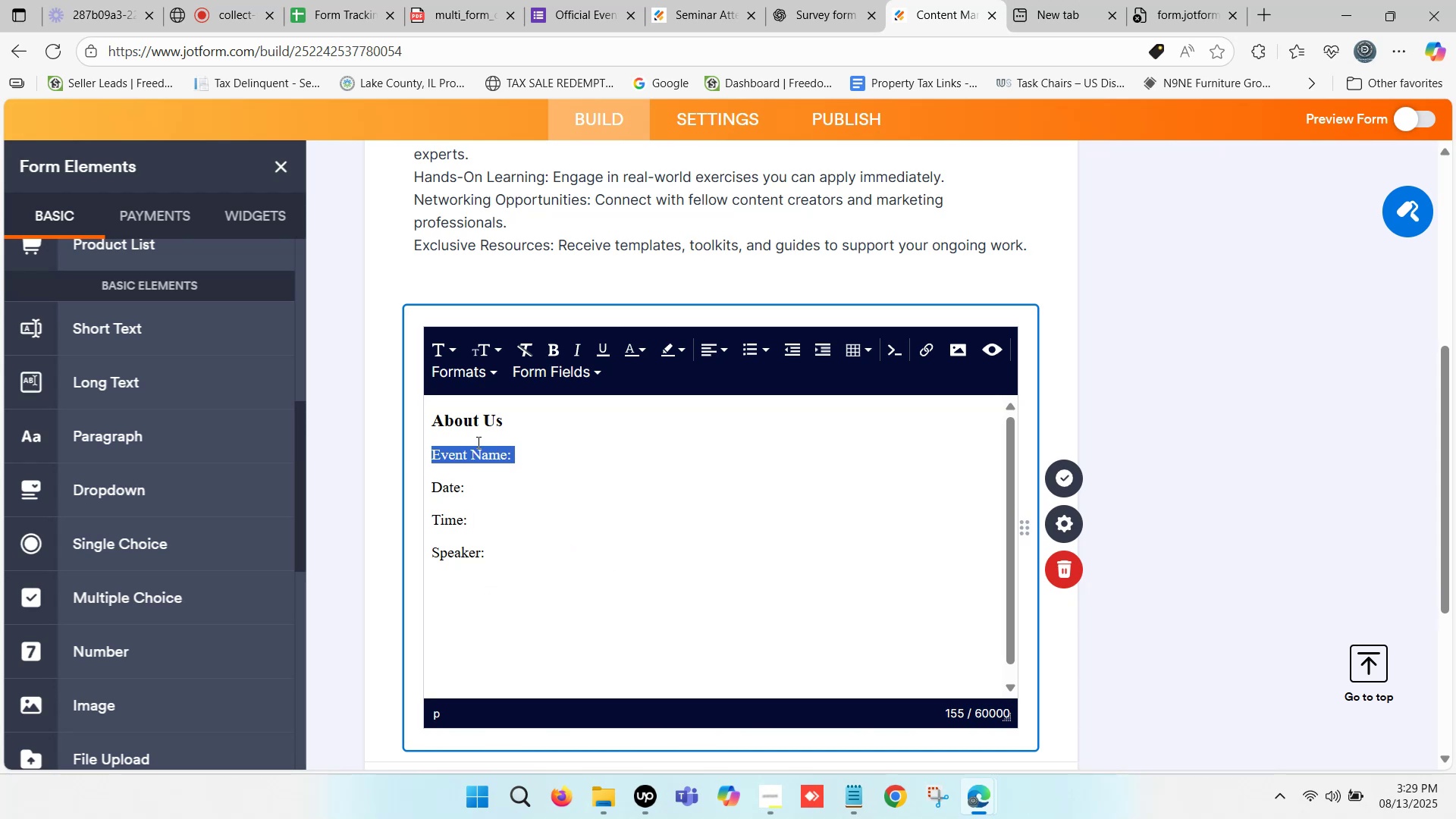 
key(Control+B)
 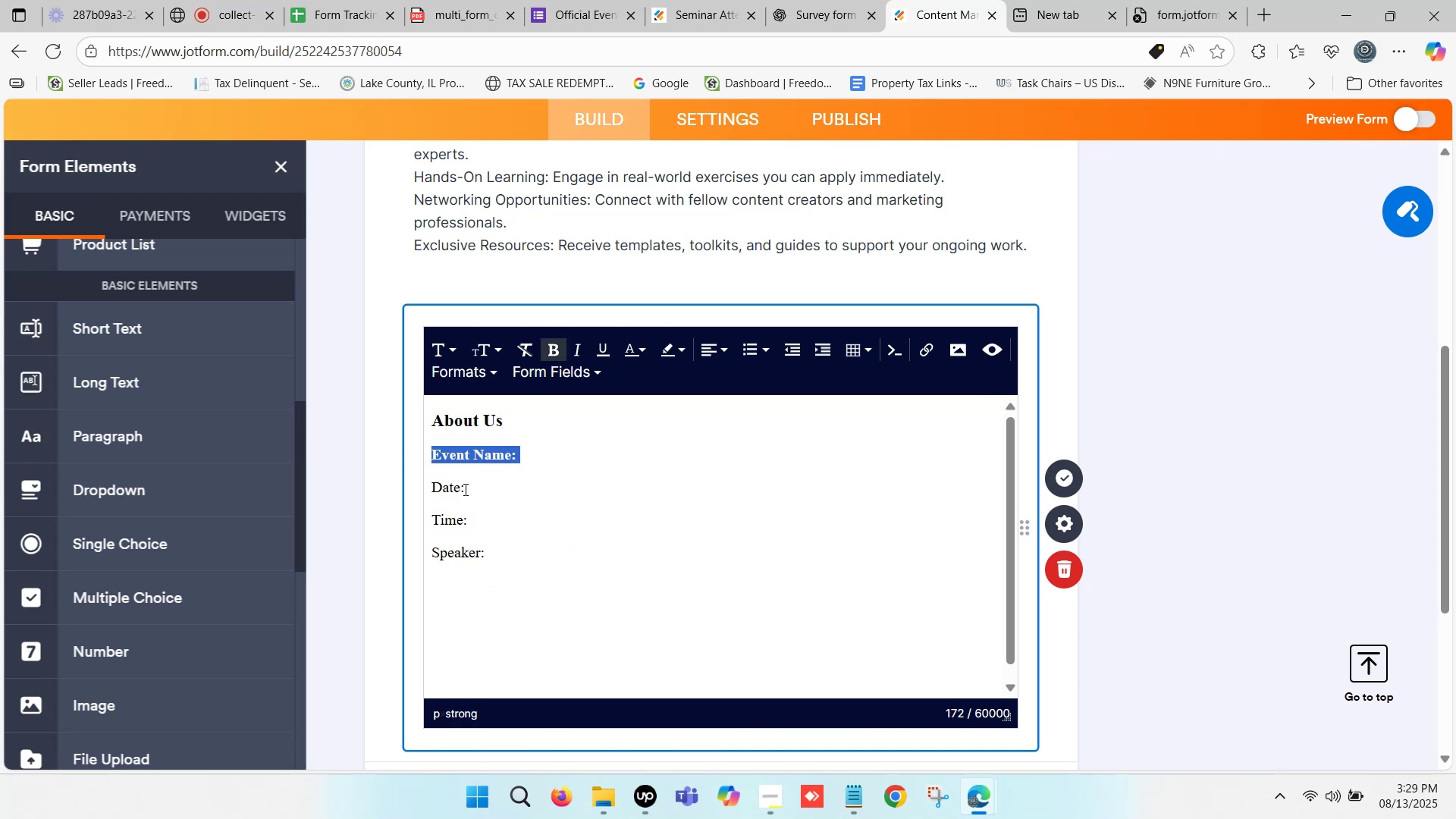 
left_click_drag(start_coordinate=[465, 484], to_coordinate=[413, 485])
 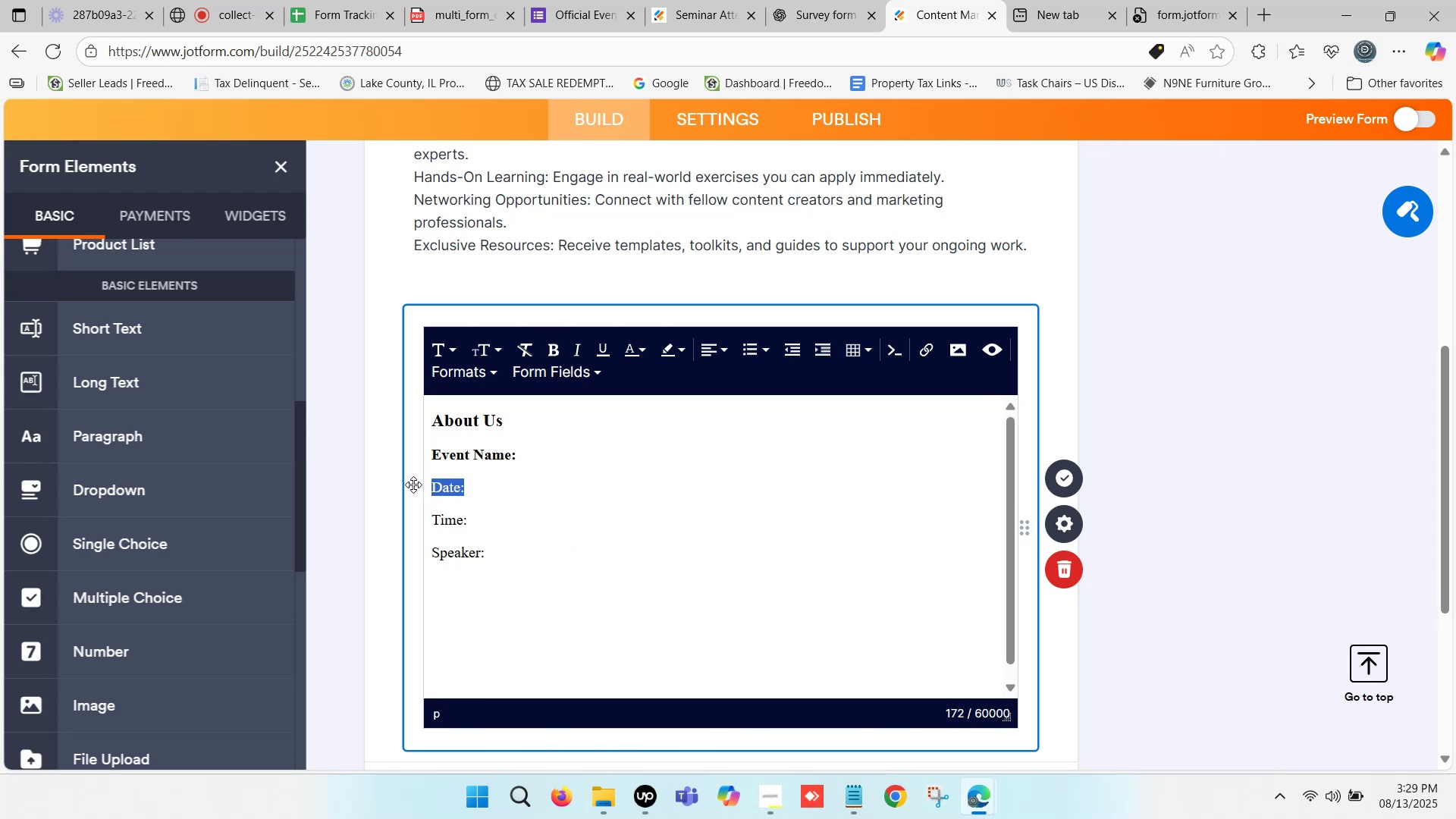 
key(Control+B)
 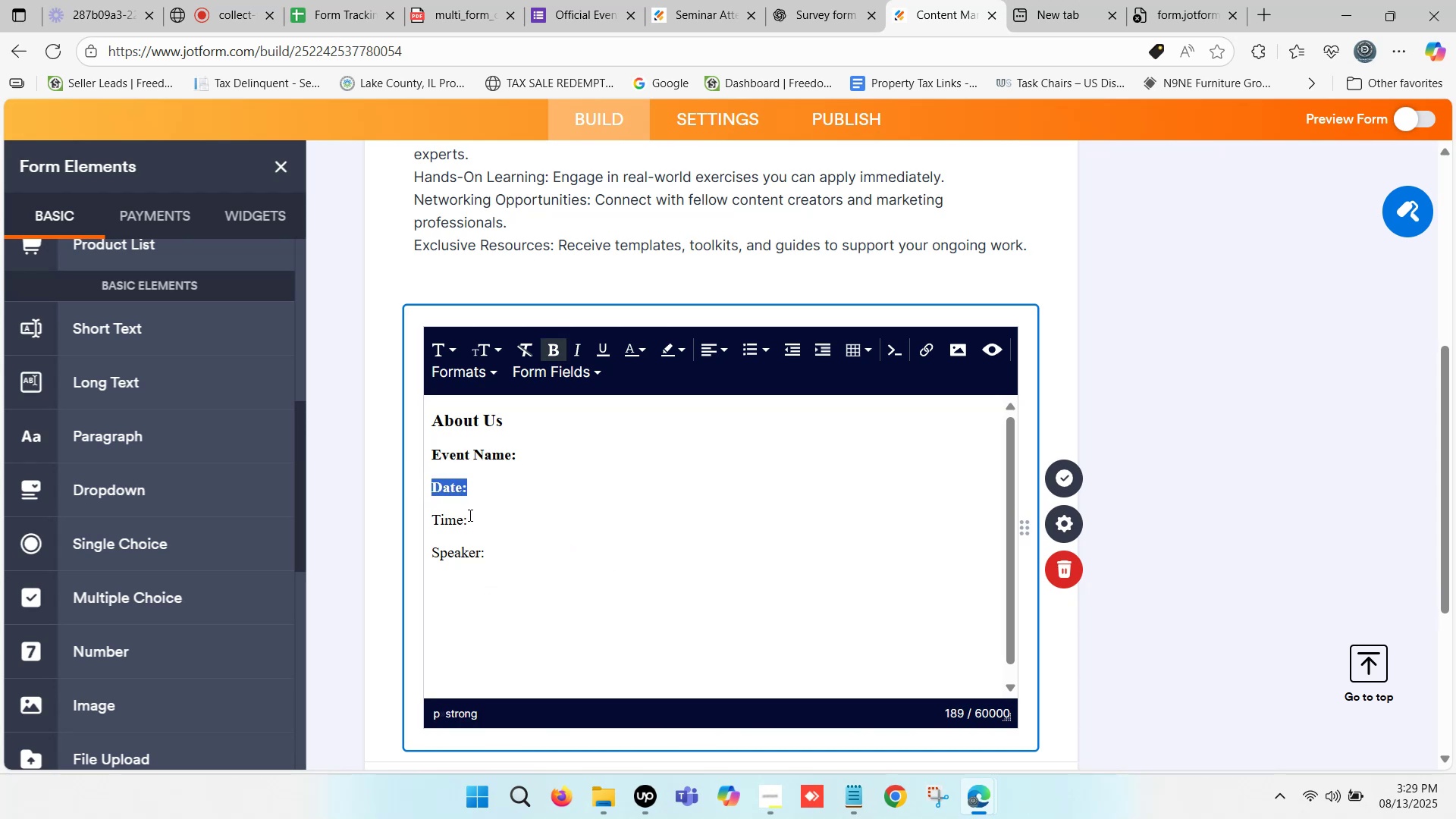 
left_click_drag(start_coordinate=[469, 520], to_coordinate=[410, 521])
 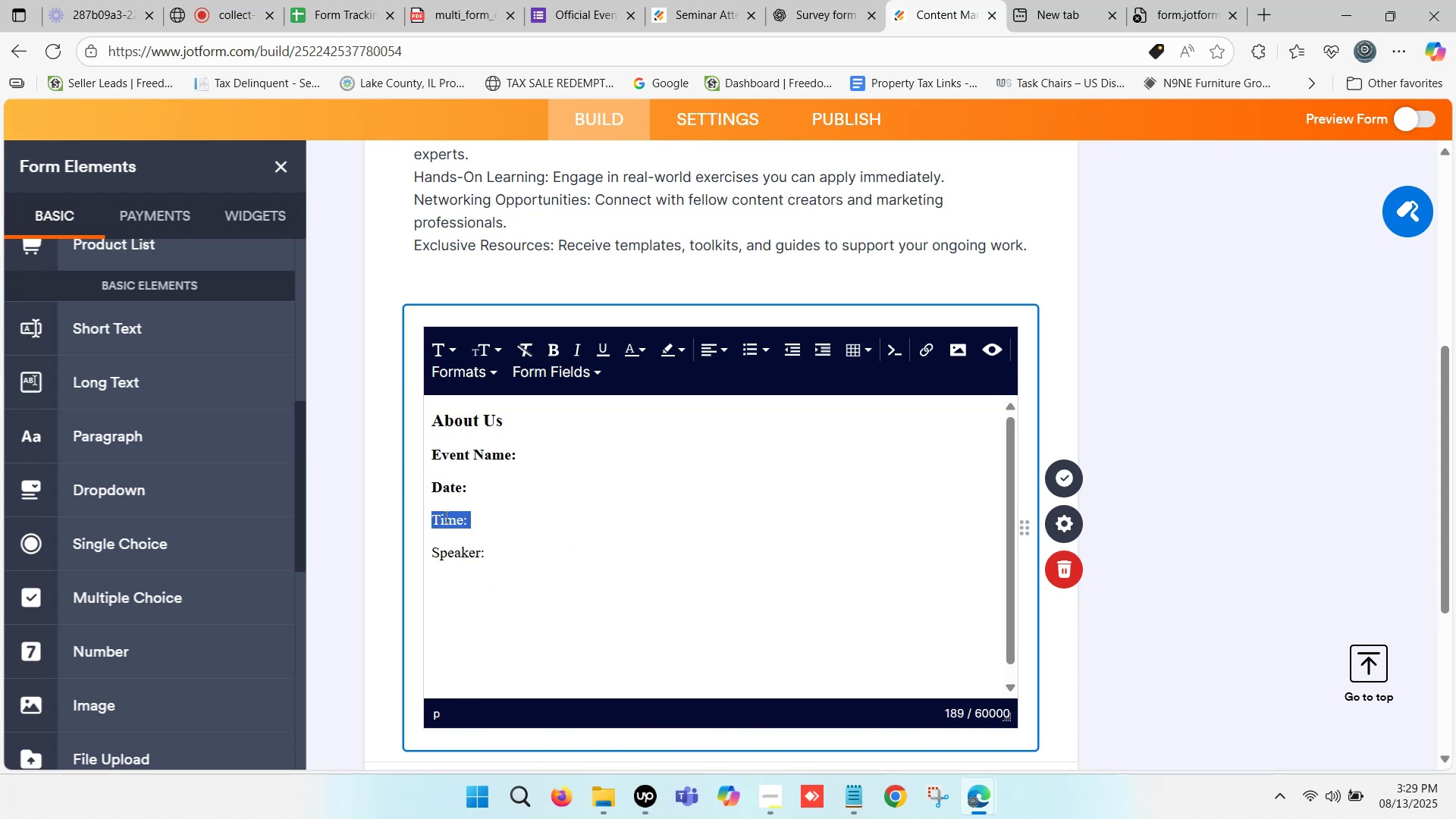 
key(Control+V)
 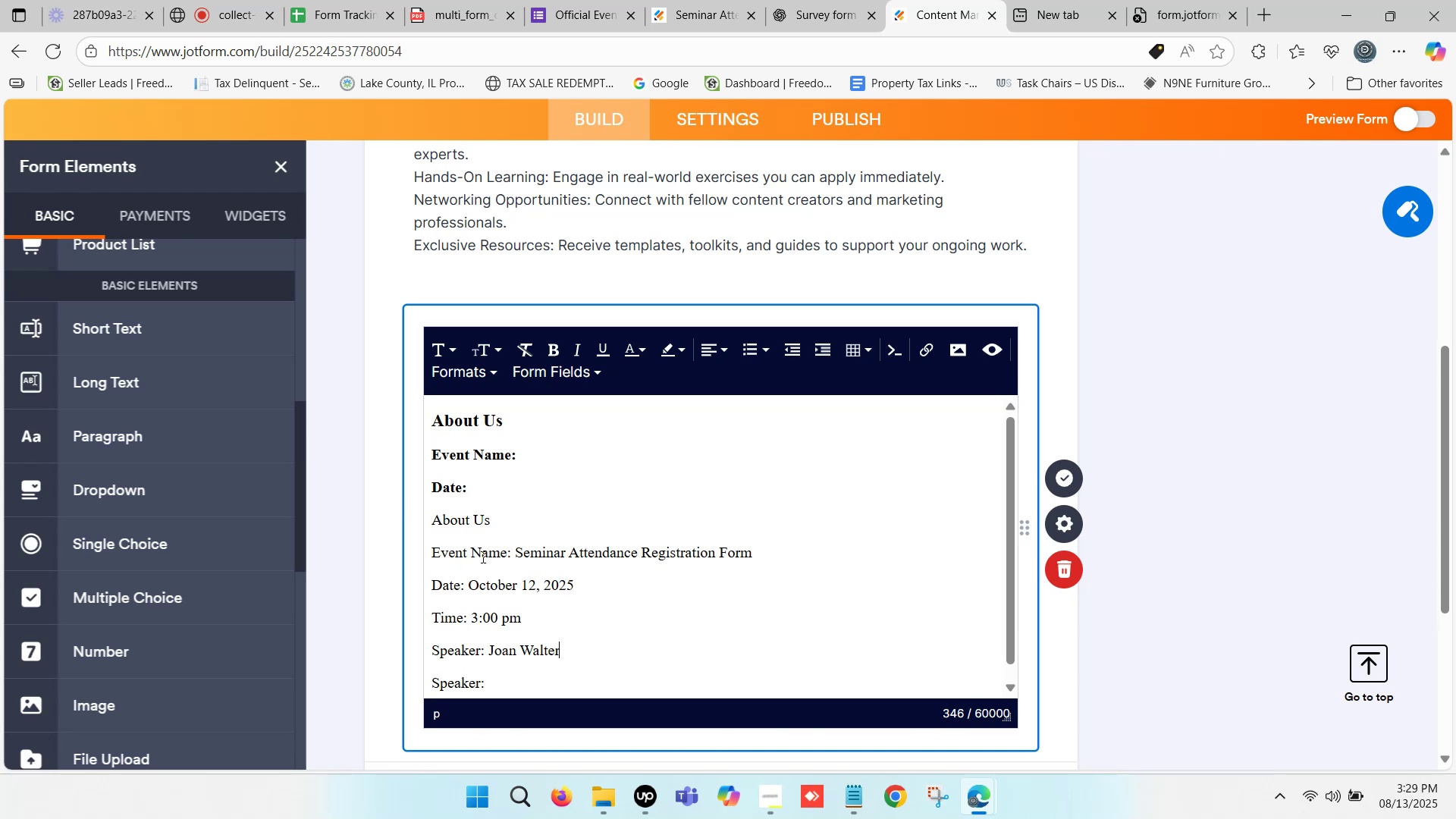 
key(Control+Z)
 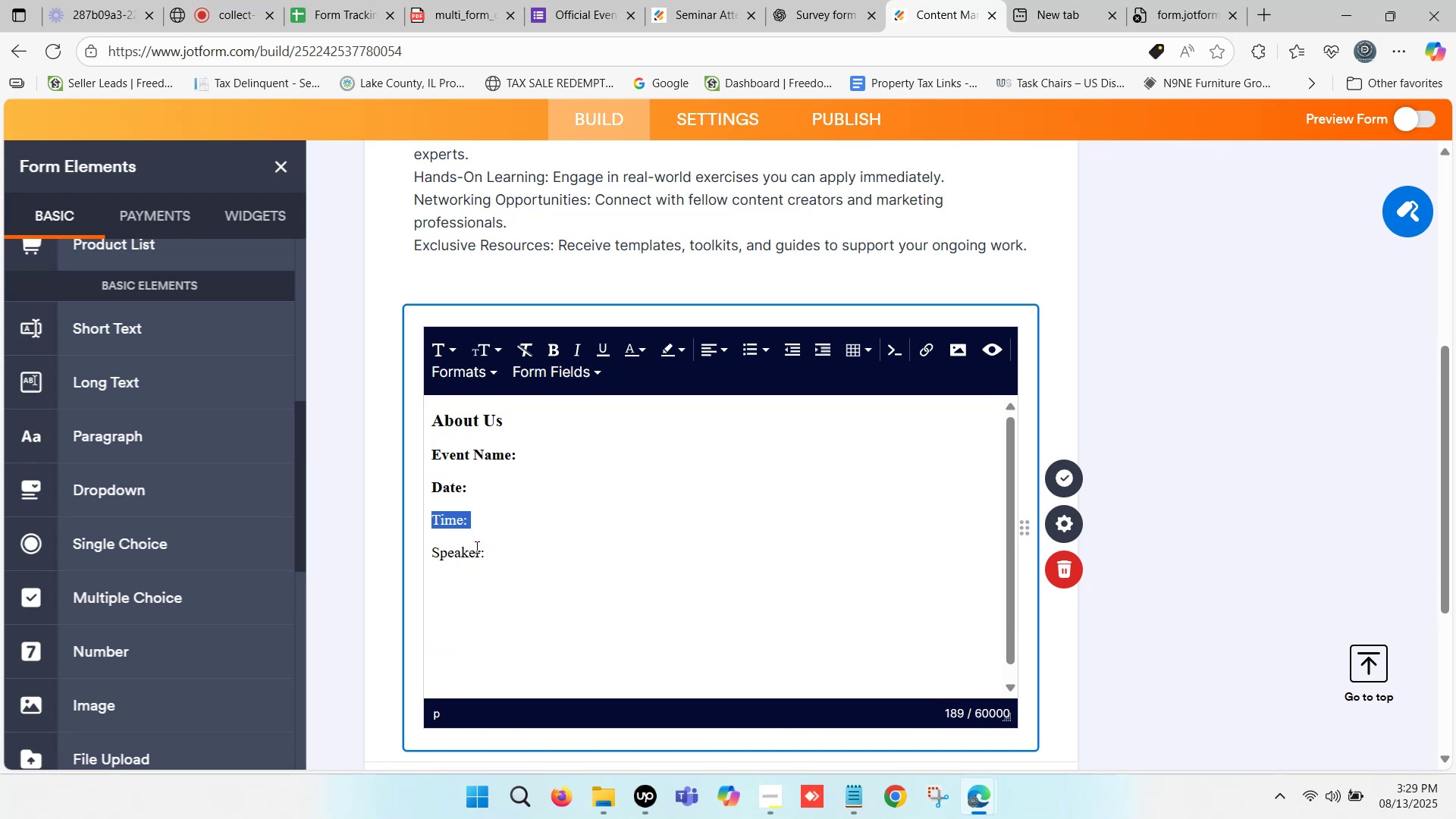 
key(Control+B)
 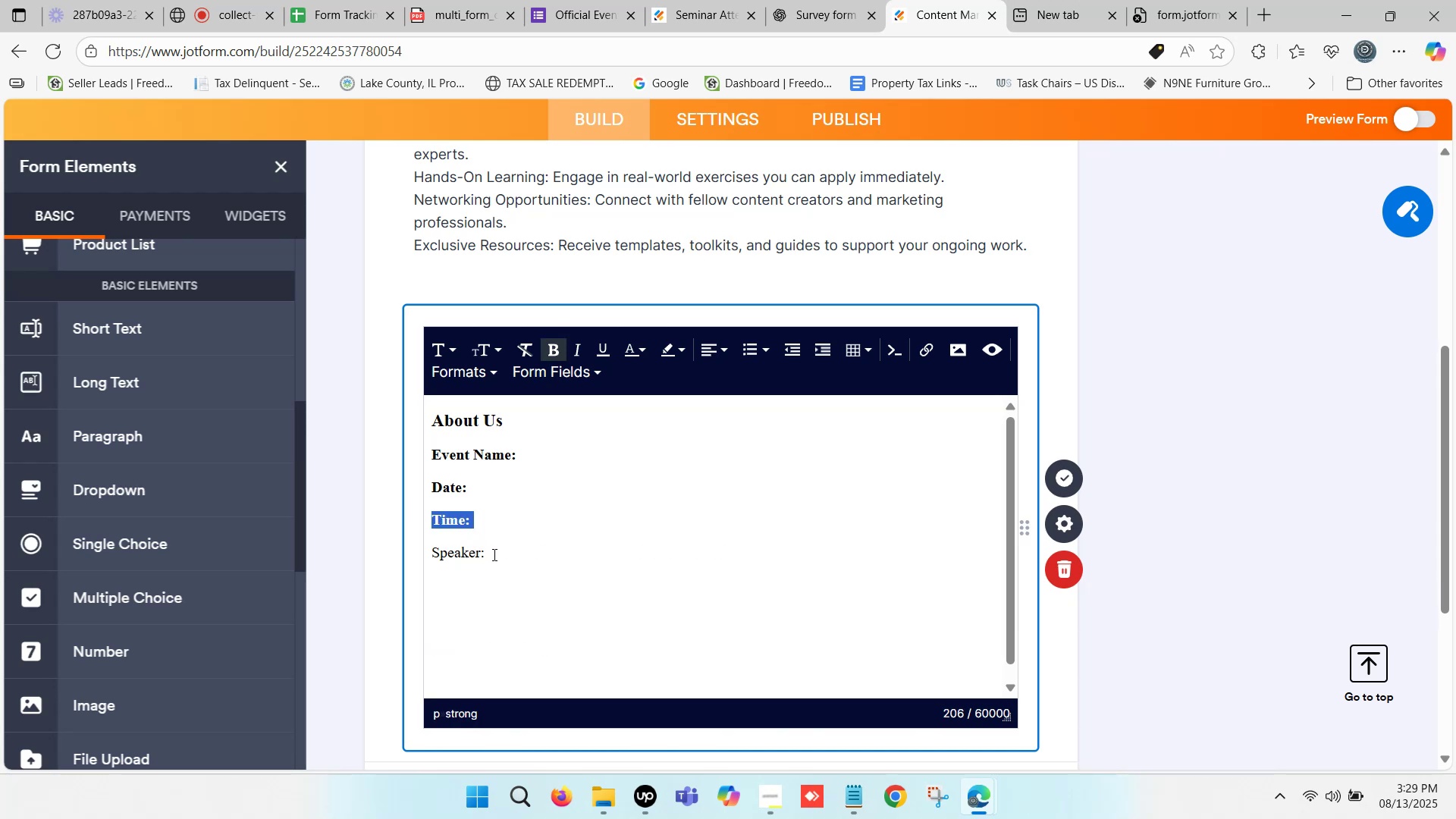 
left_click_drag(start_coordinate=[486, 548], to_coordinate=[422, 553])
 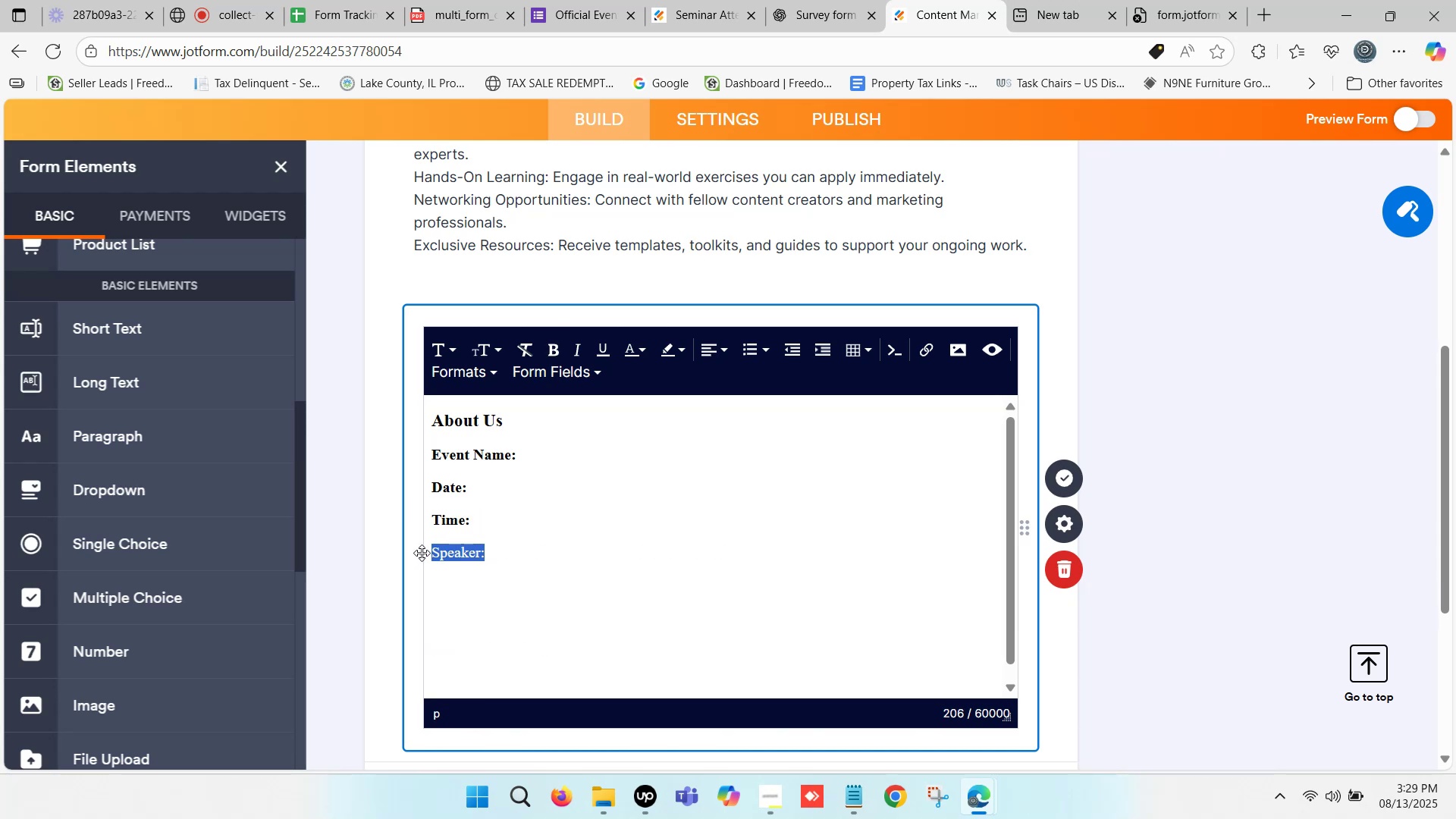 
key(Control+B)
 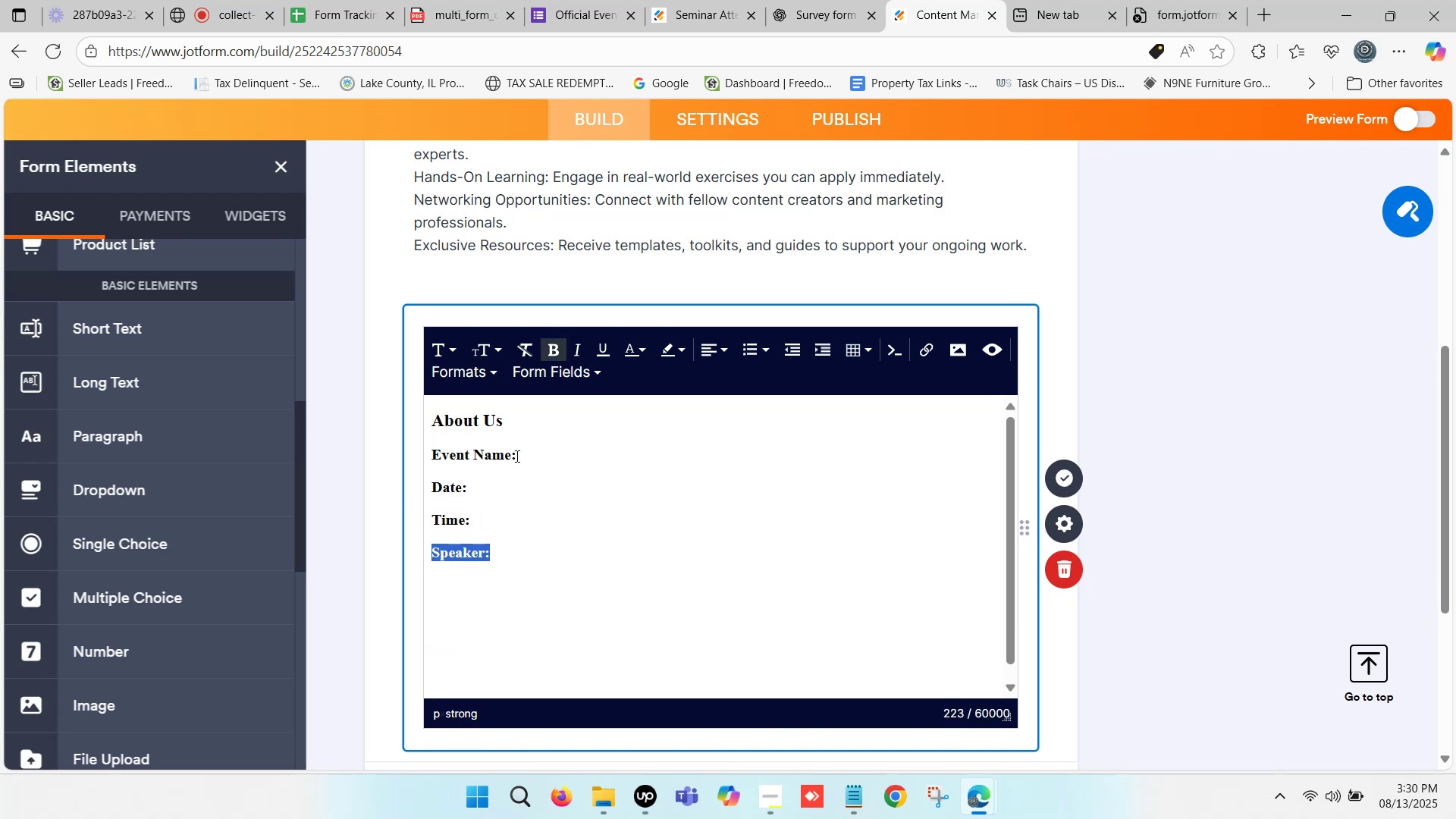 
left_click([525, 454])
 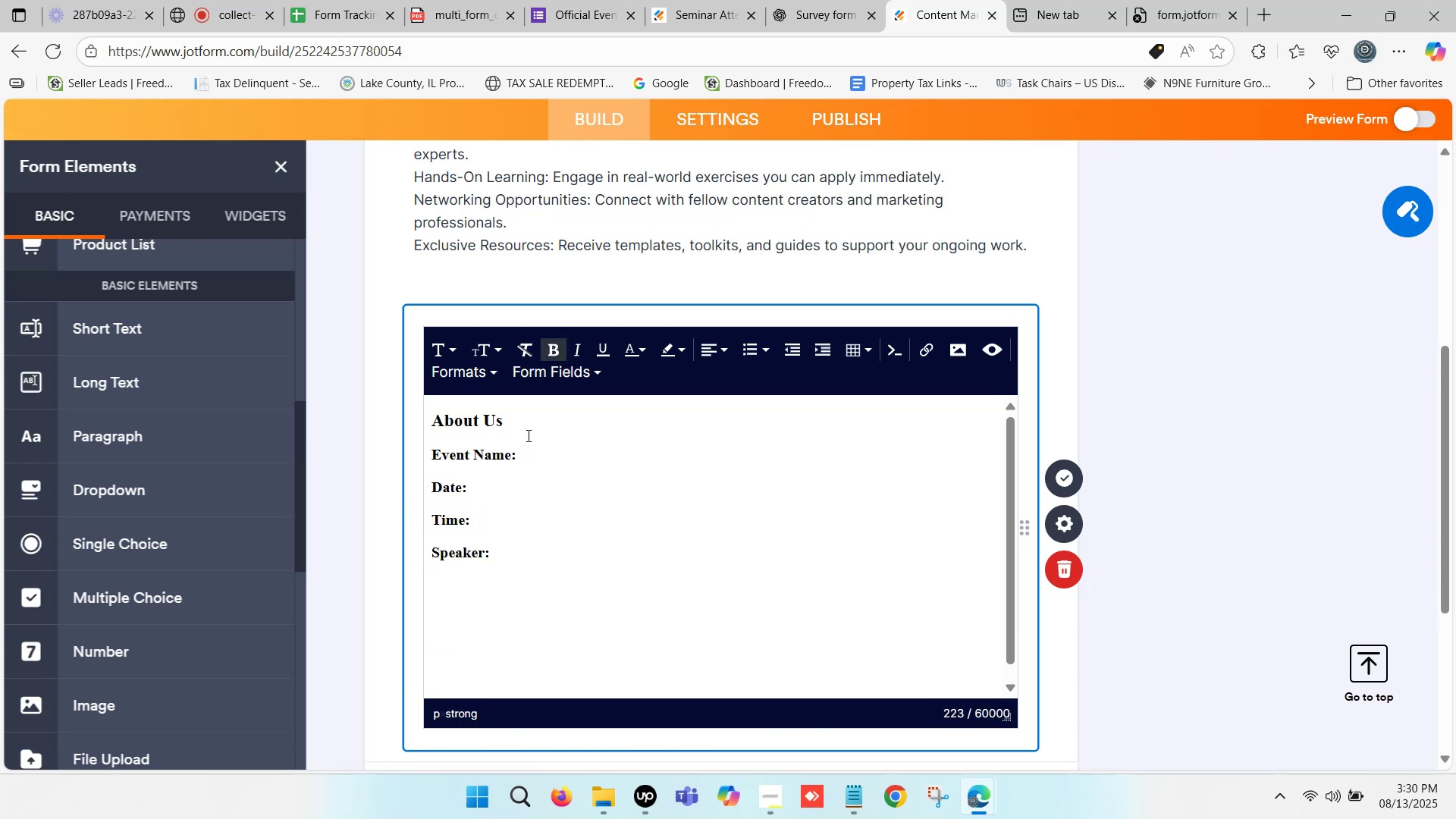 
left_click([522, 423])
 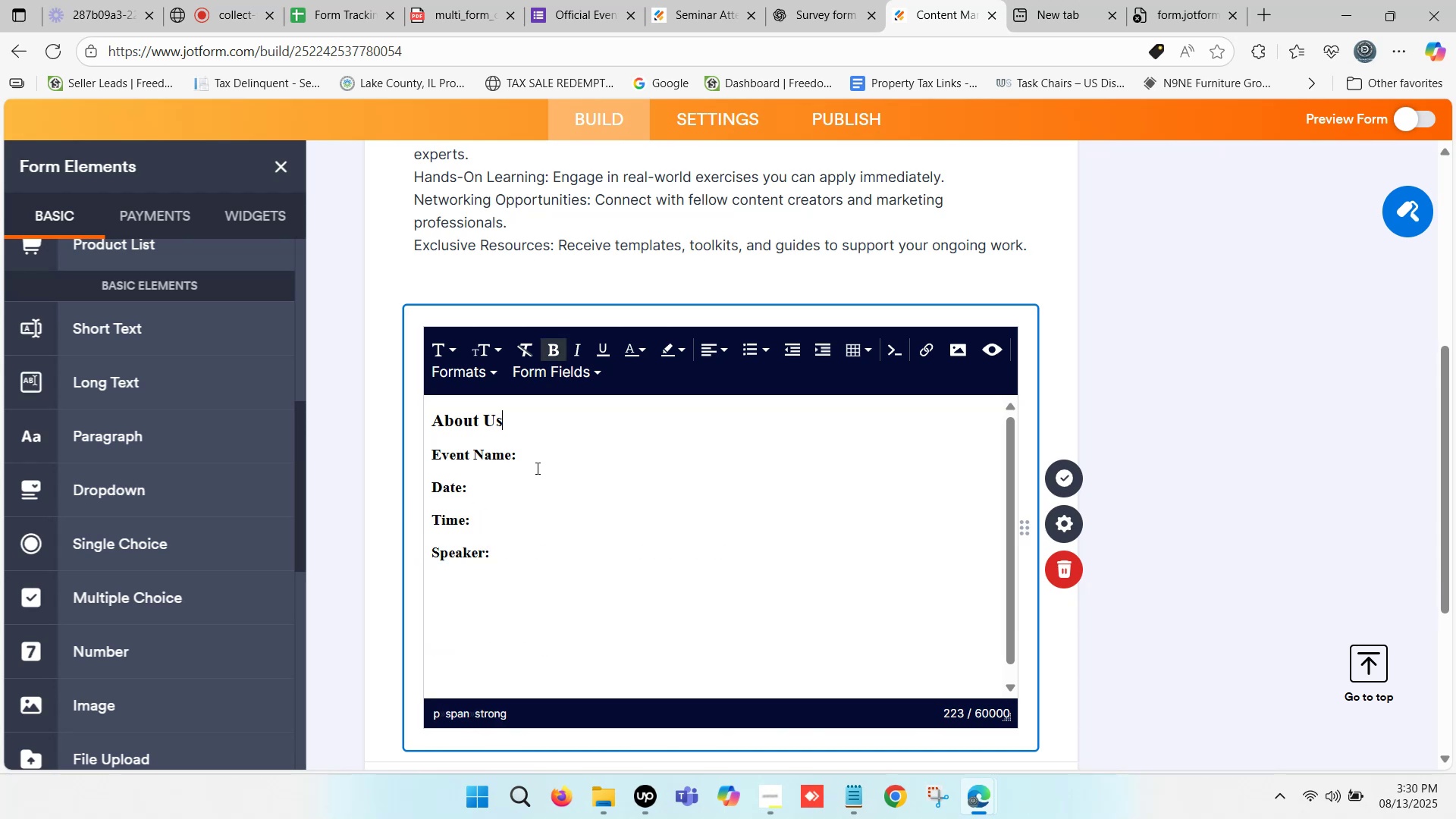 
left_click([540, 460])
 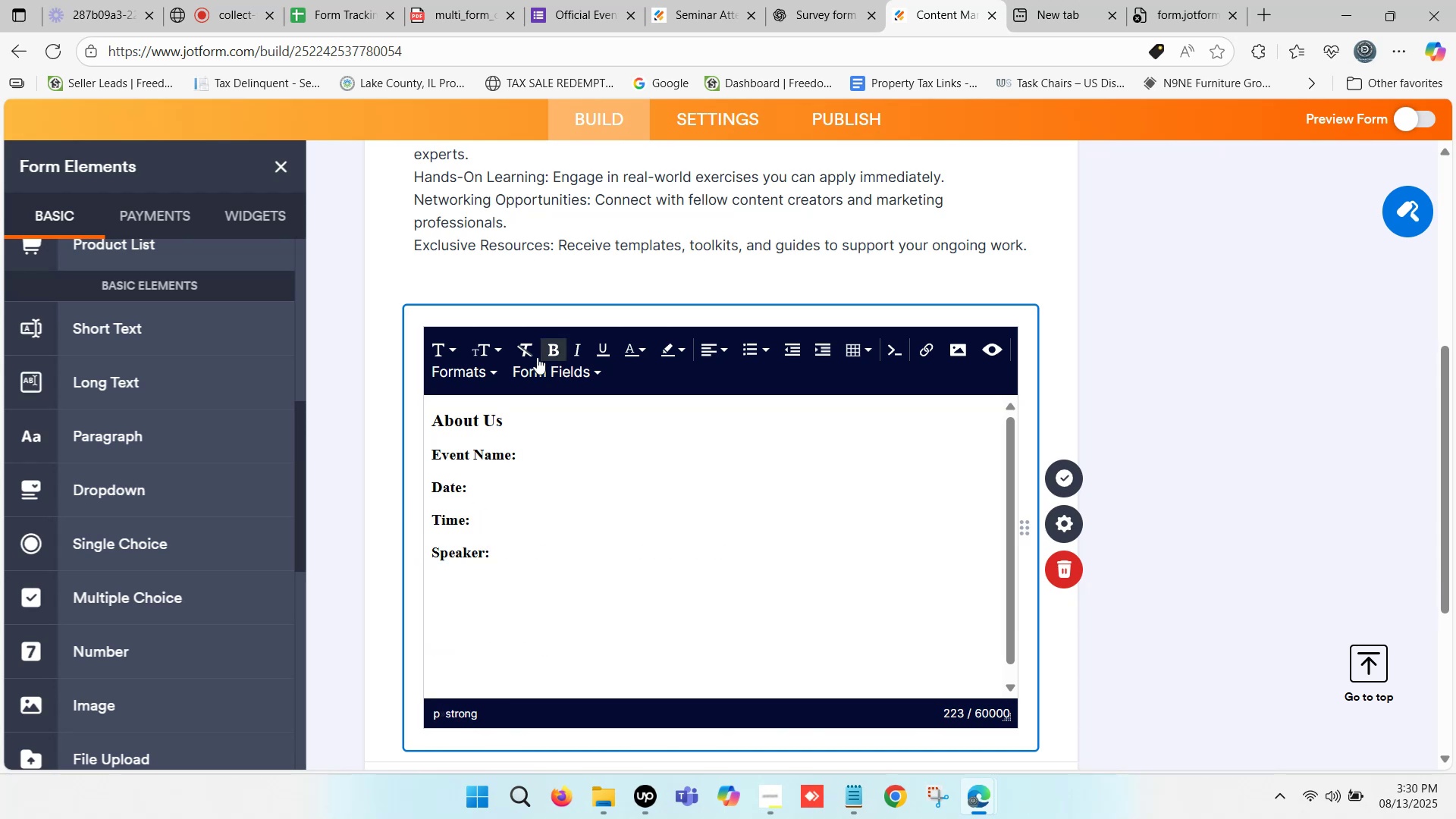 
scroll: coordinate [513, 332], scroll_direction: up, amount: 5.0
 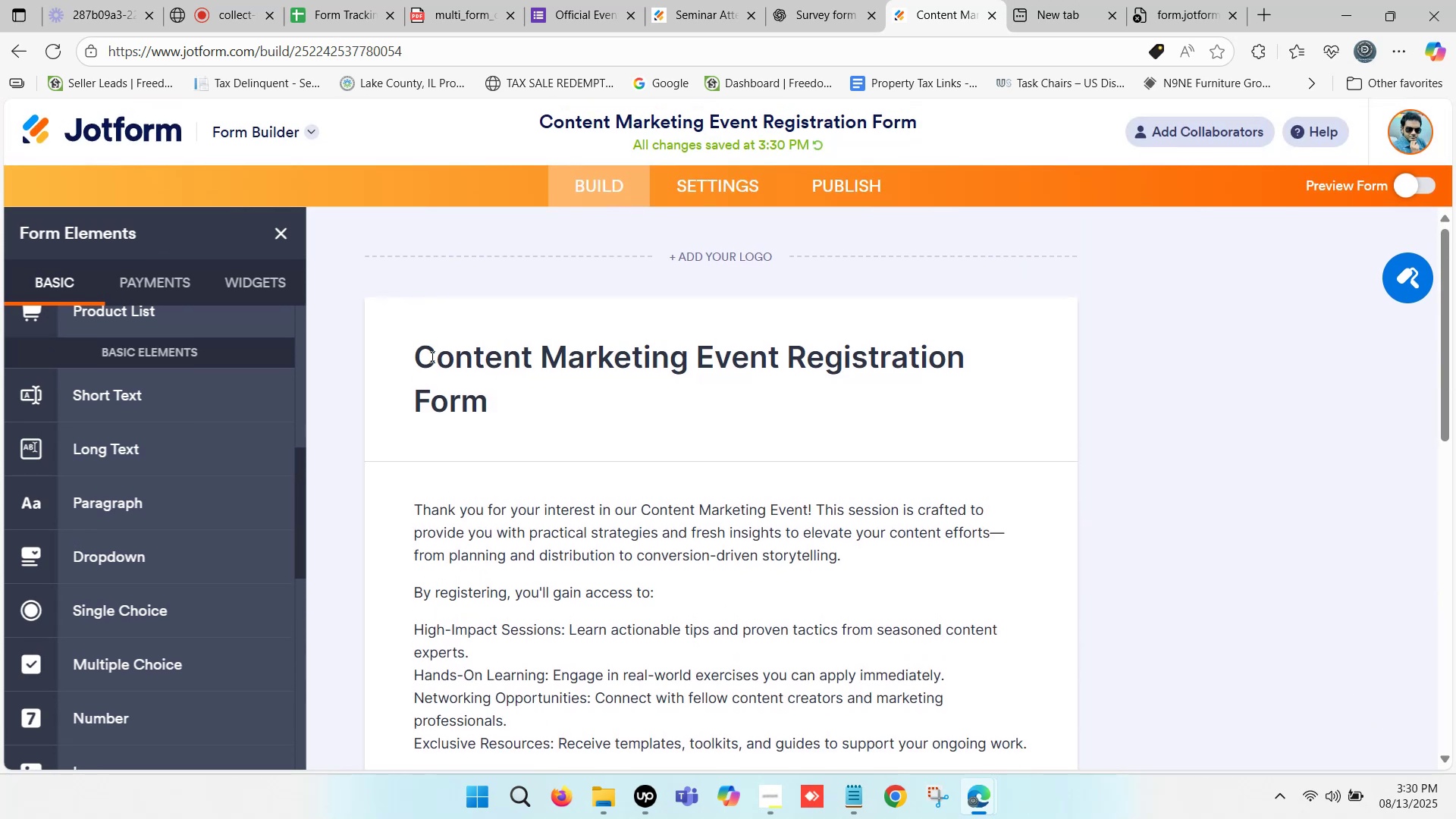 
left_click_drag(start_coordinate=[414, 345], to_coordinate=[478, 404])
 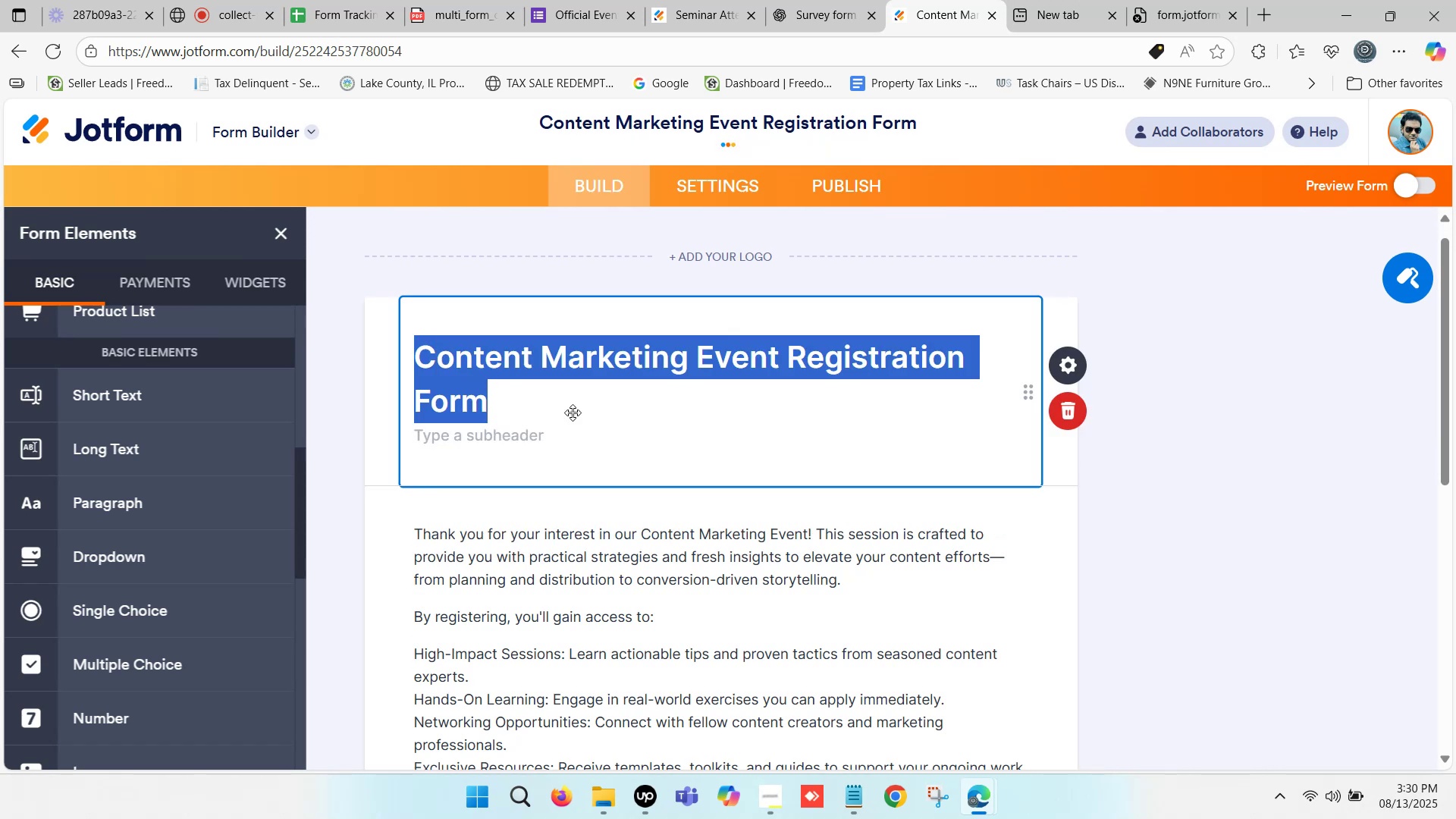 
key(Control+ControlLeft)
 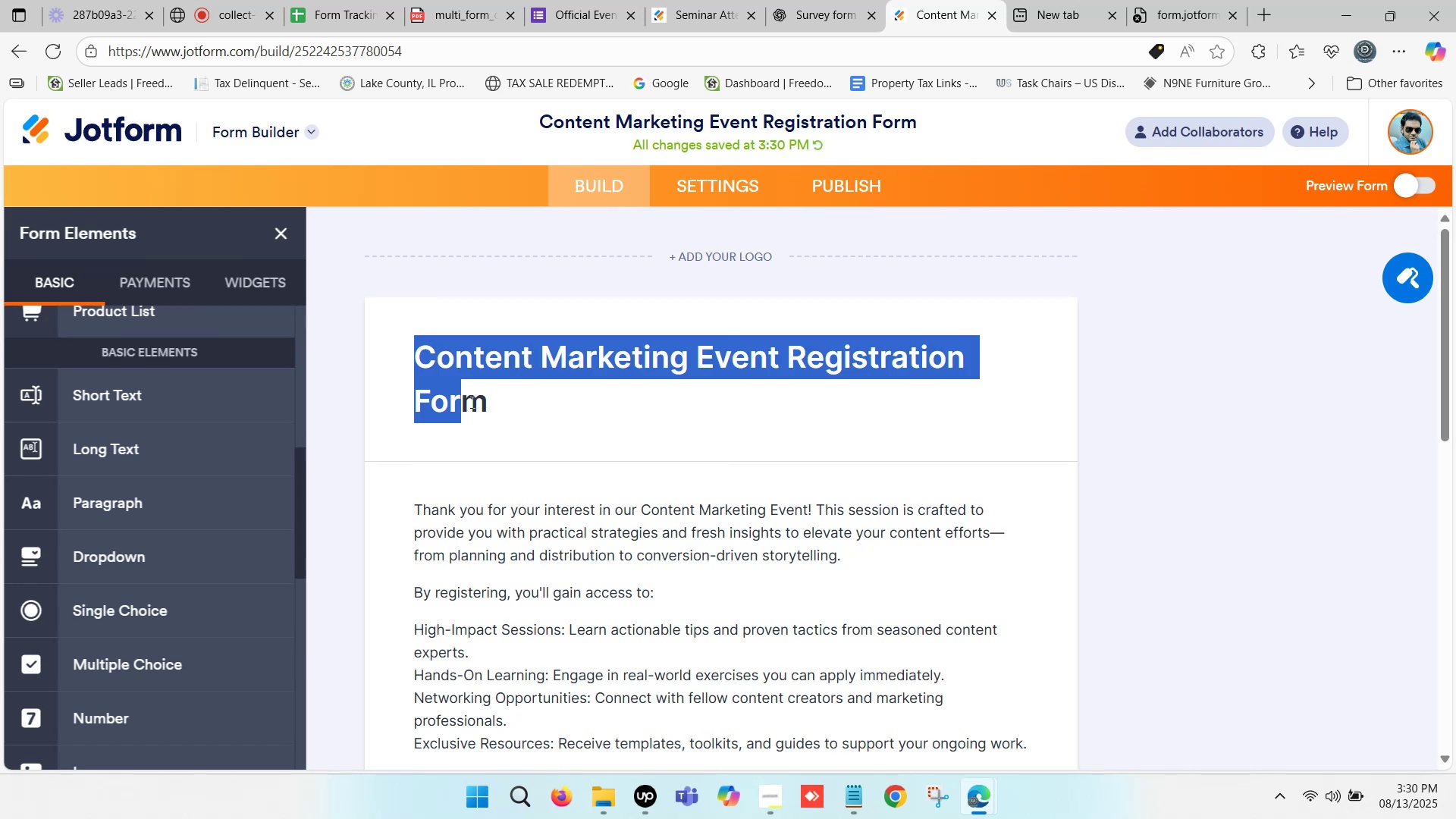 
key(Control+C)
 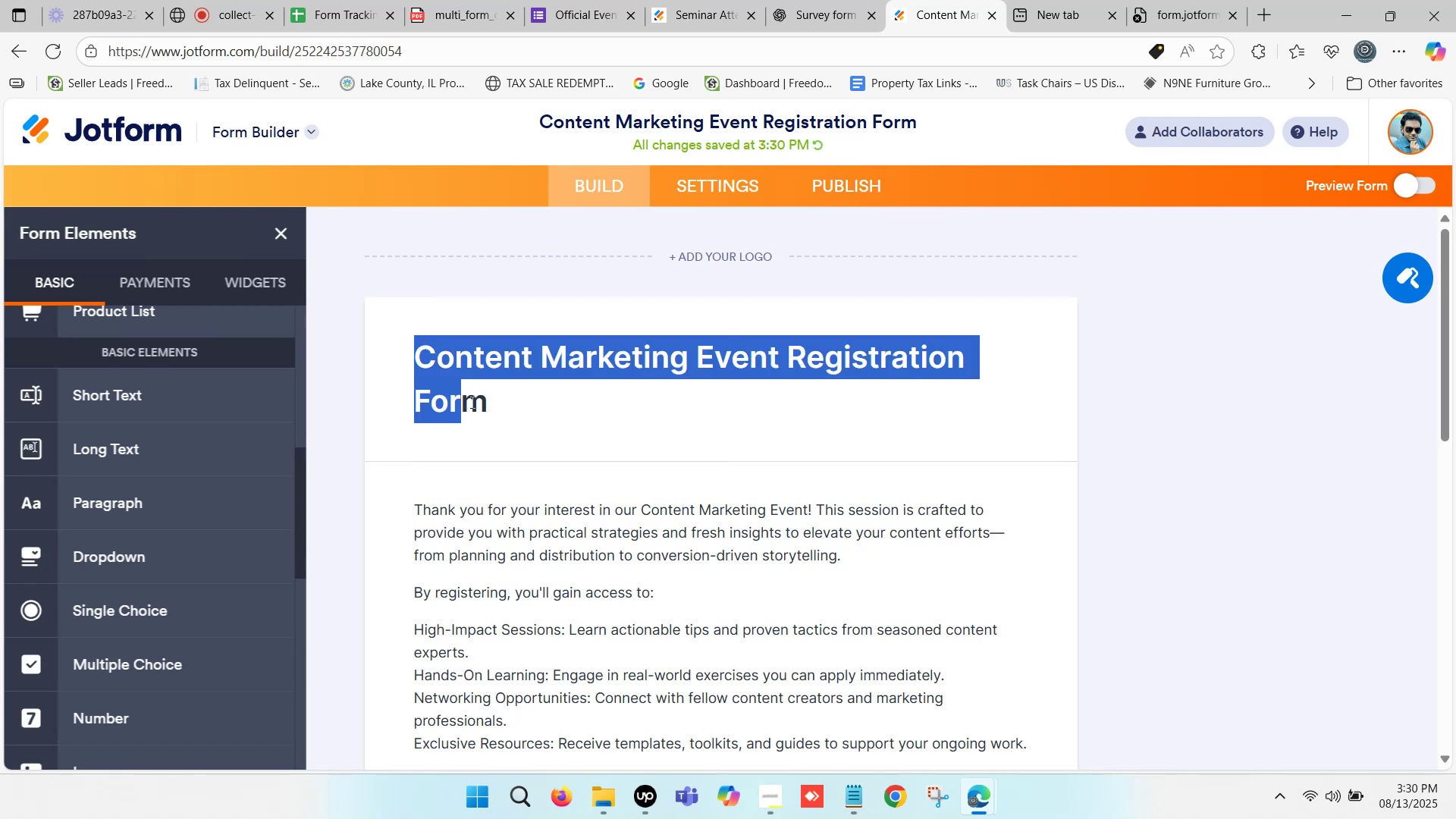 
scroll: coordinate [581, 415], scroll_direction: down, amount: 5.0
 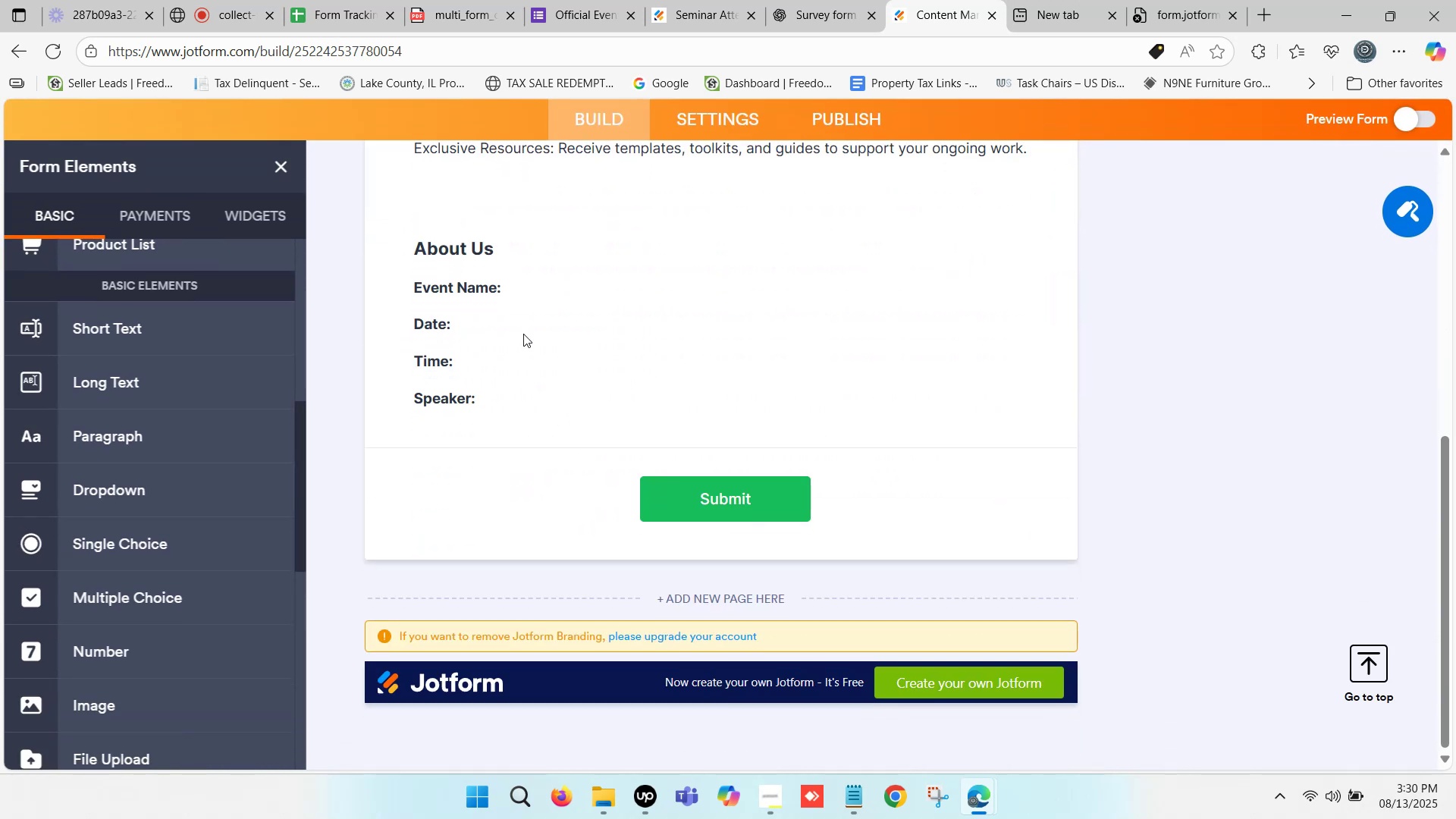 
left_click([538, 293])
 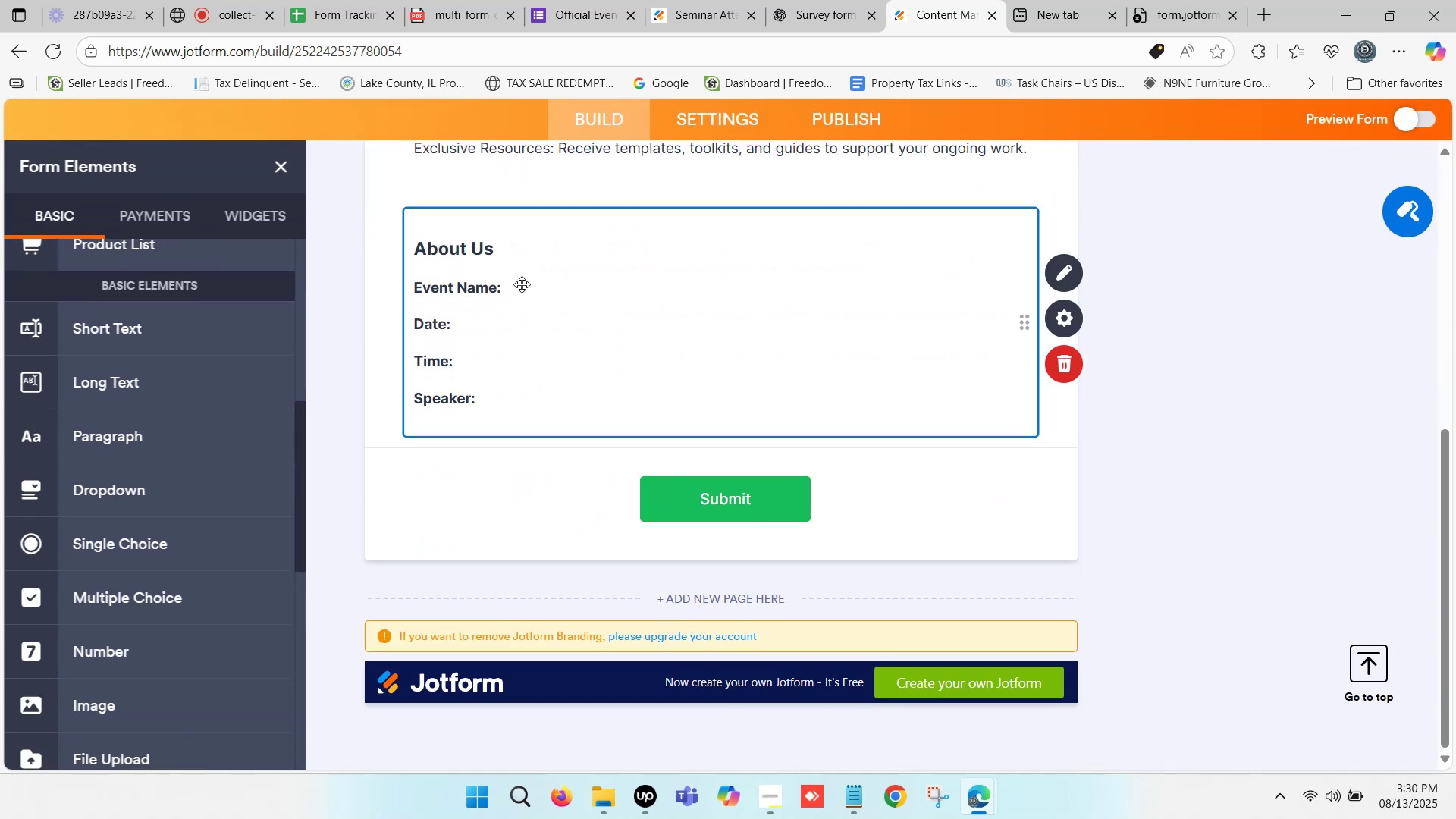 
left_click([525, 284])
 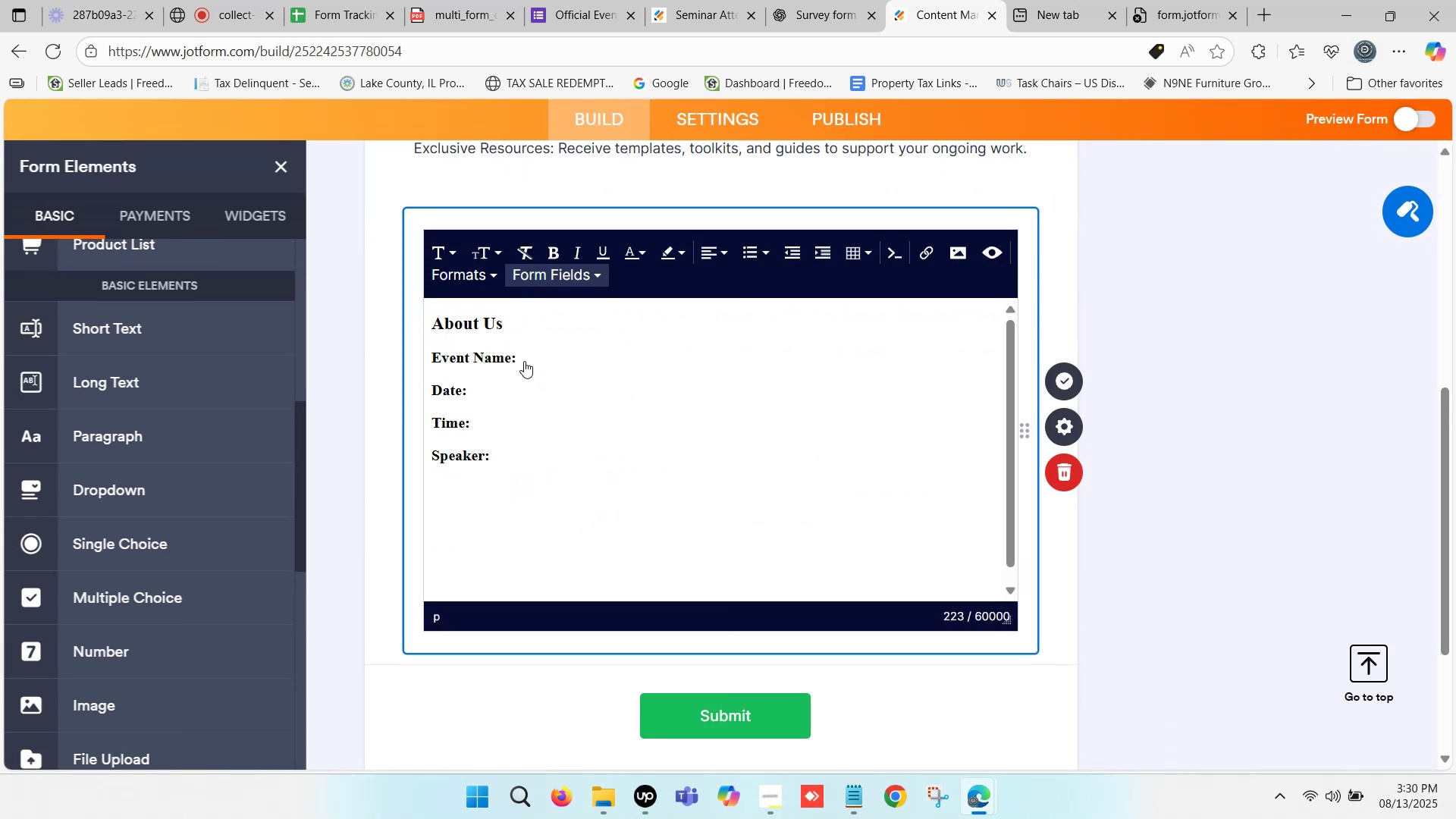 
left_click([539, 347])
 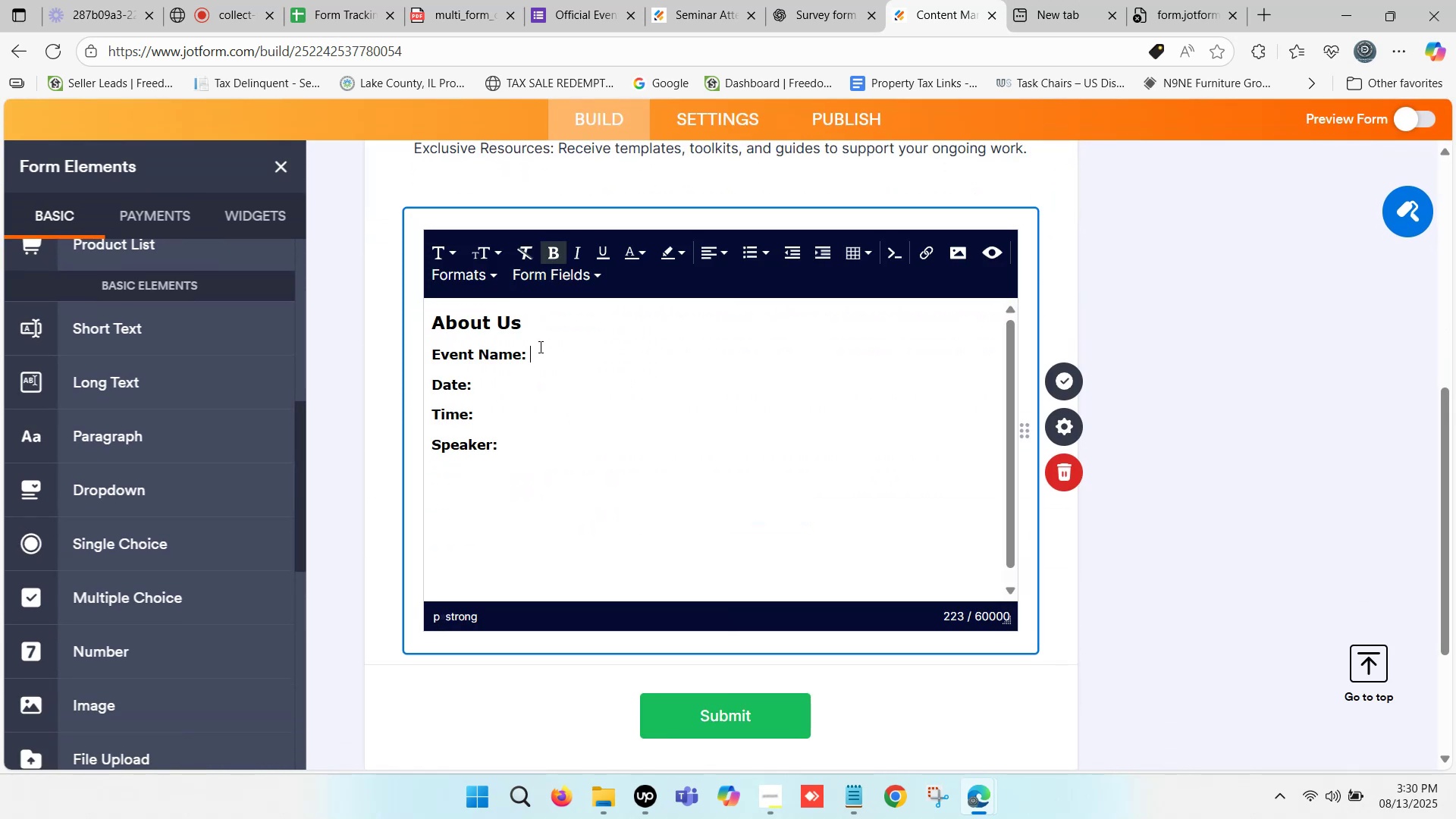 
key(Control+V)
 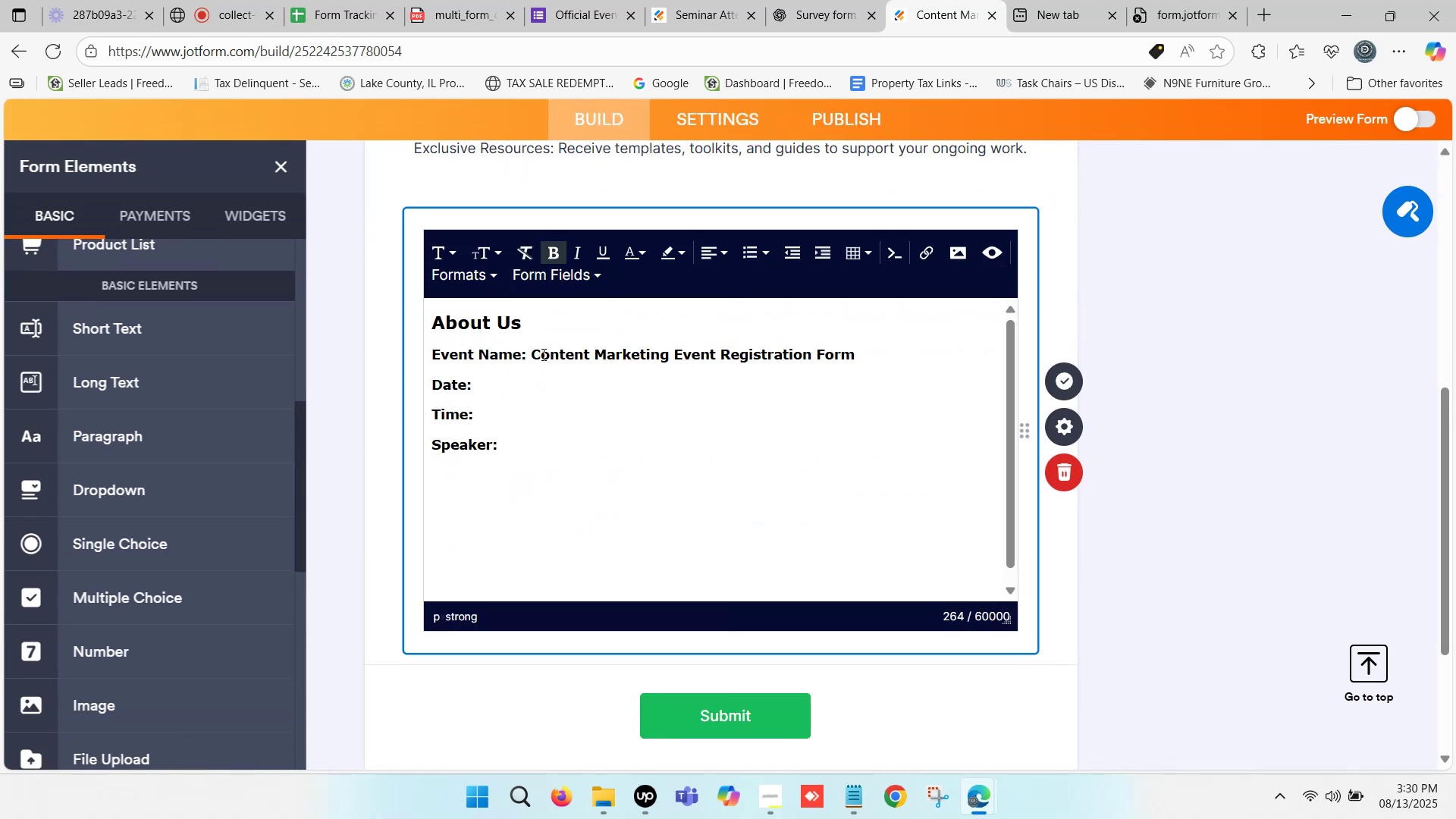 
left_click_drag(start_coordinate=[532, 350], to_coordinate=[857, 359])
 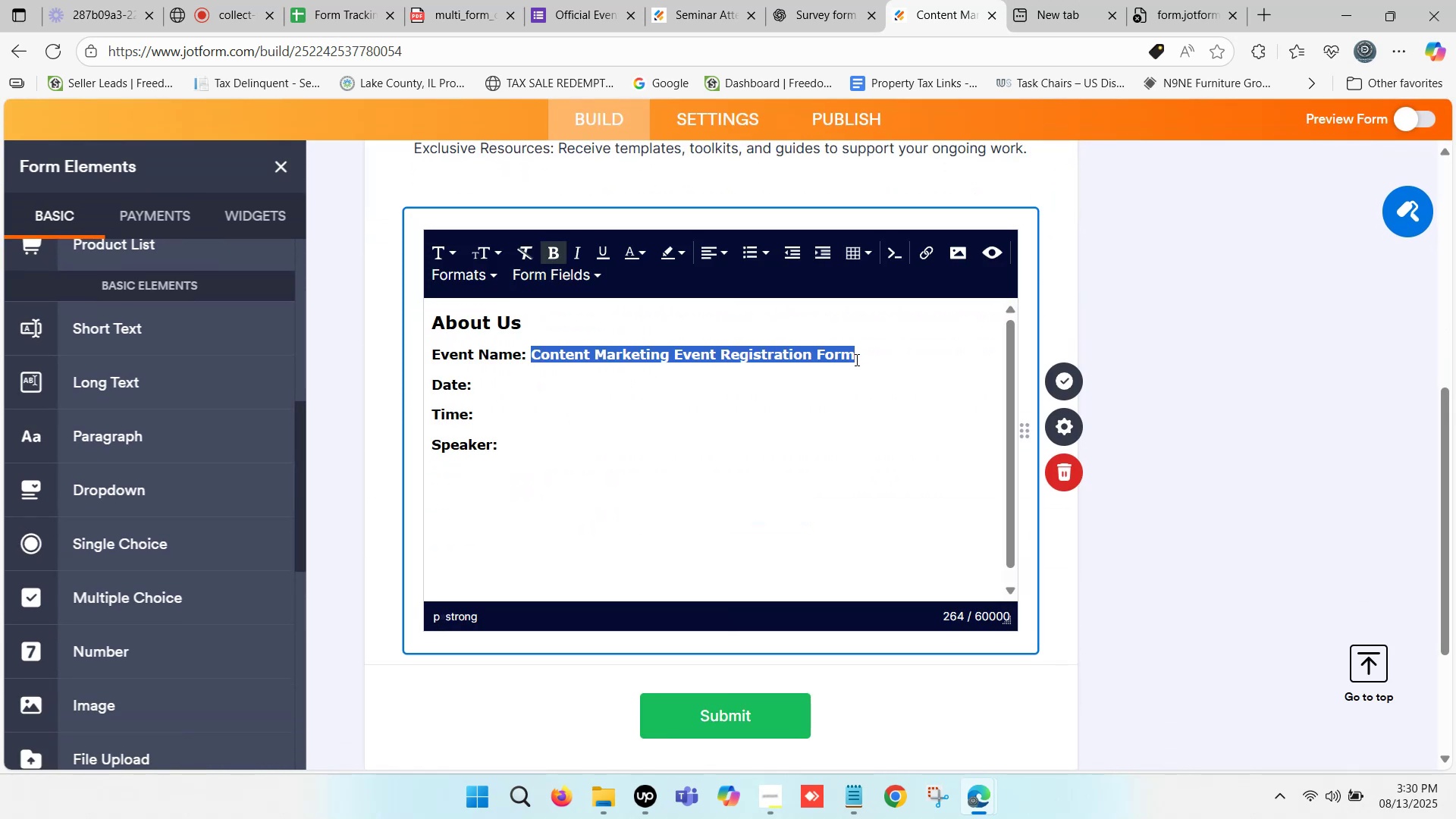 
key(Control+B)
 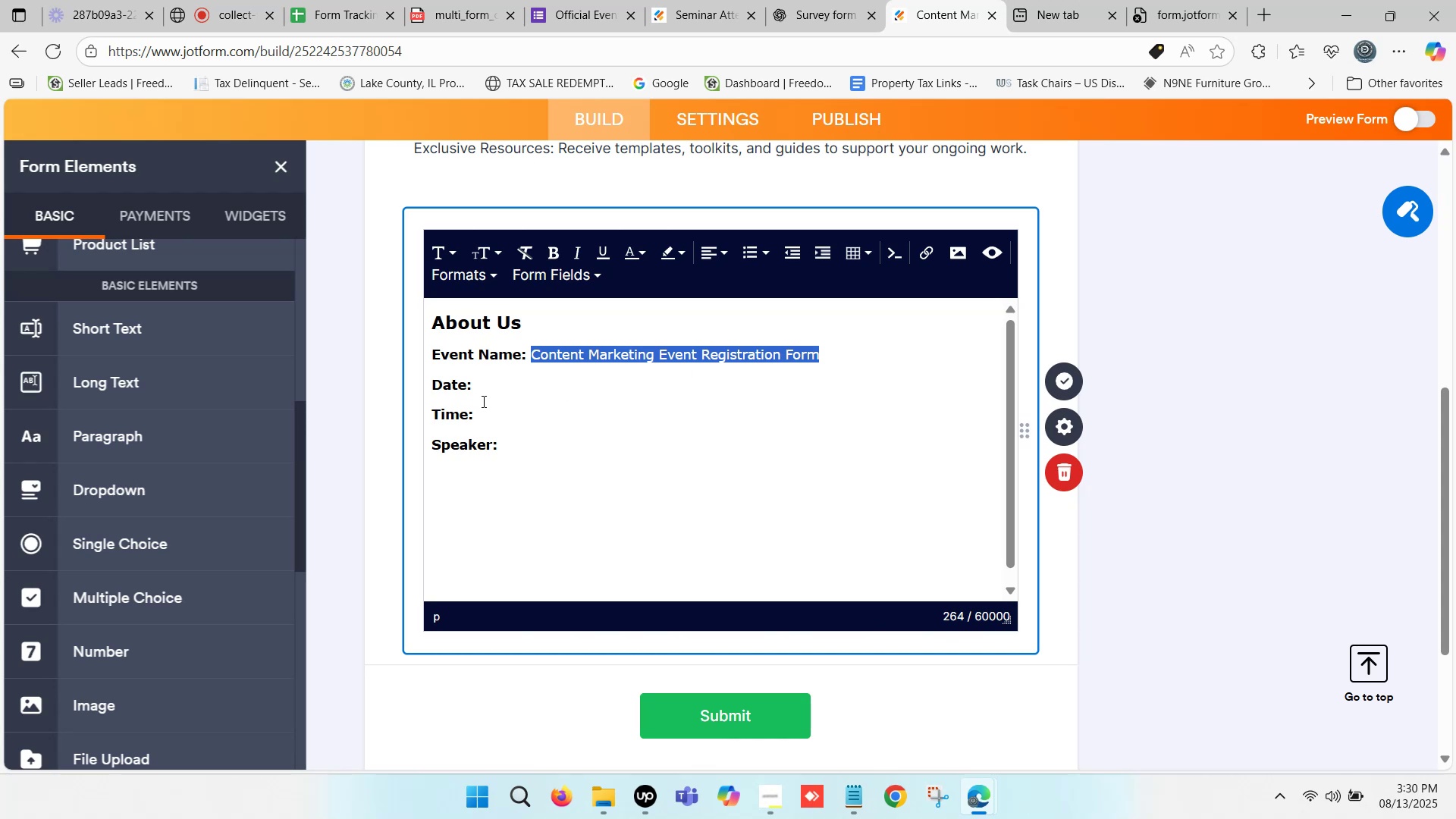 
left_click([499, 391])
 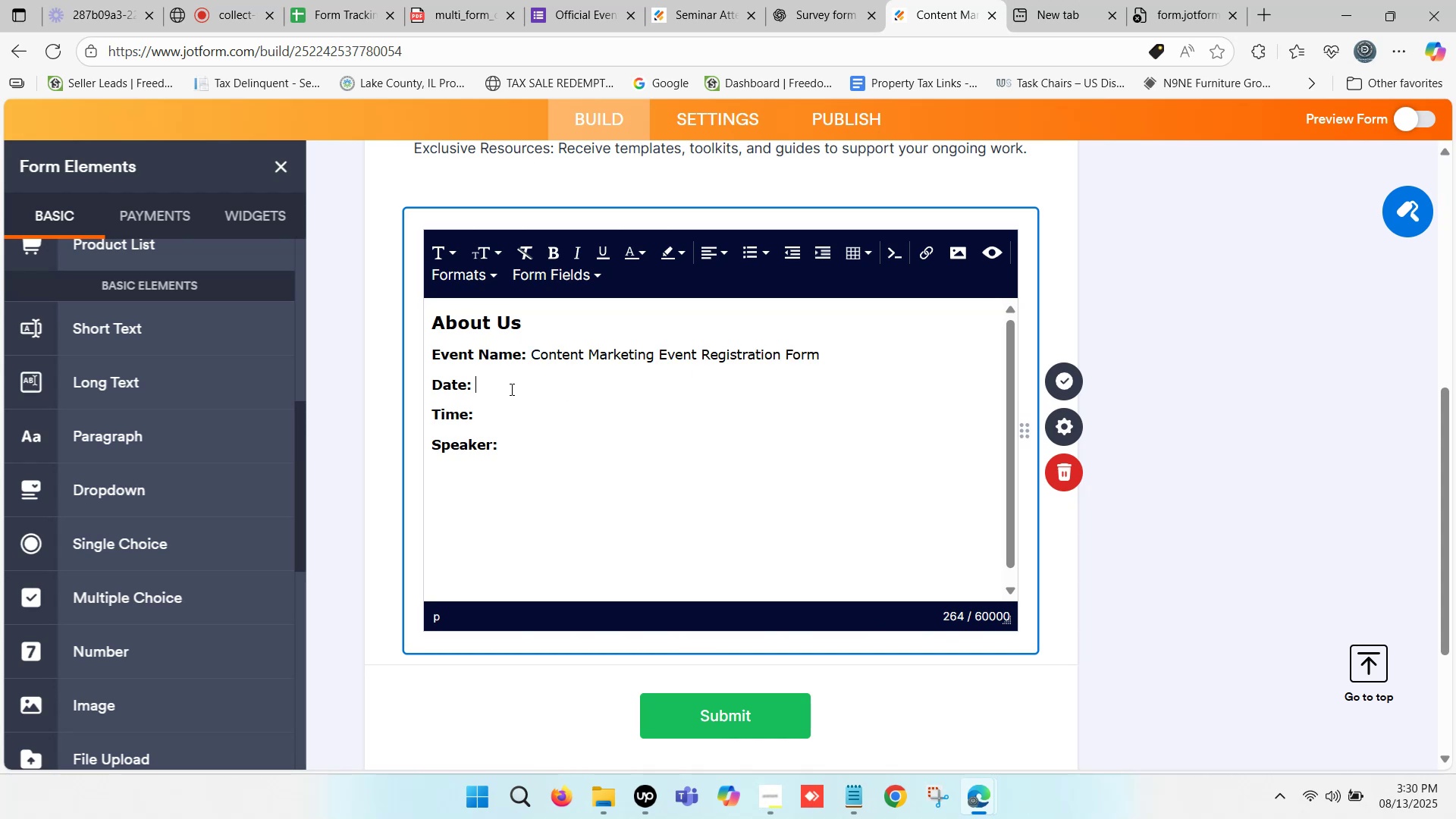 
type(15 October, 2025)
 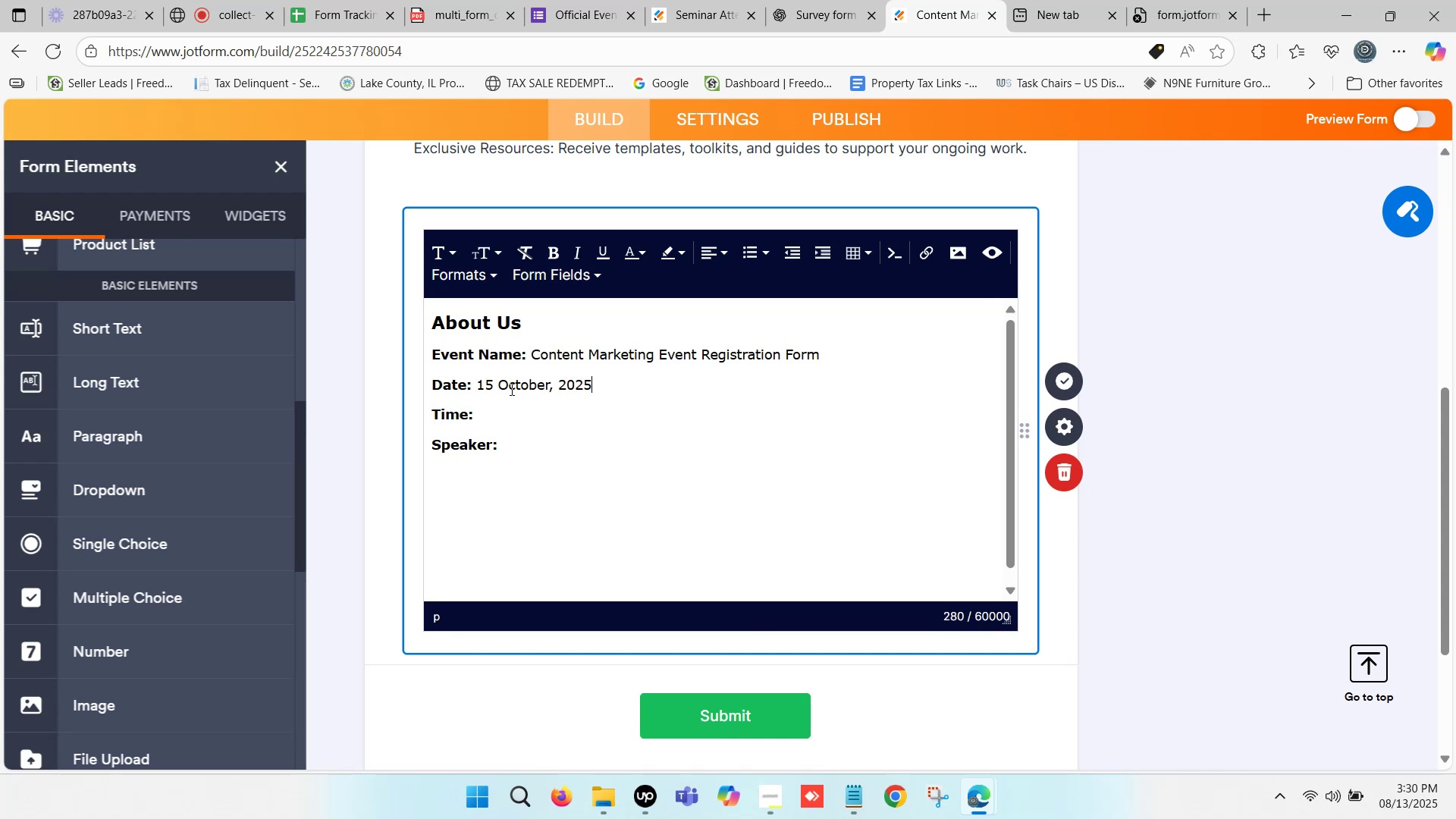 
left_click([498, 416])
 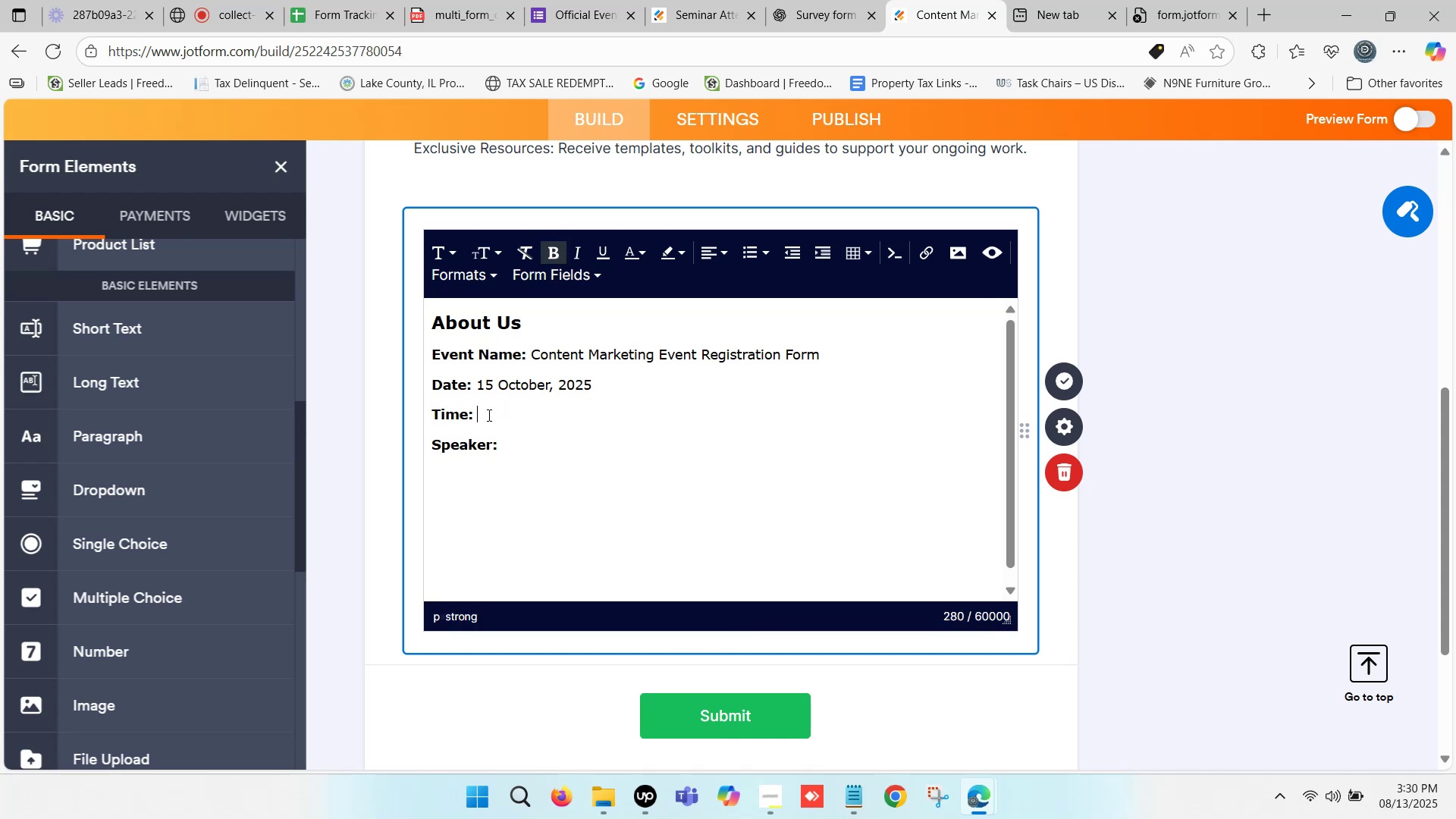 
wait(6.4)
 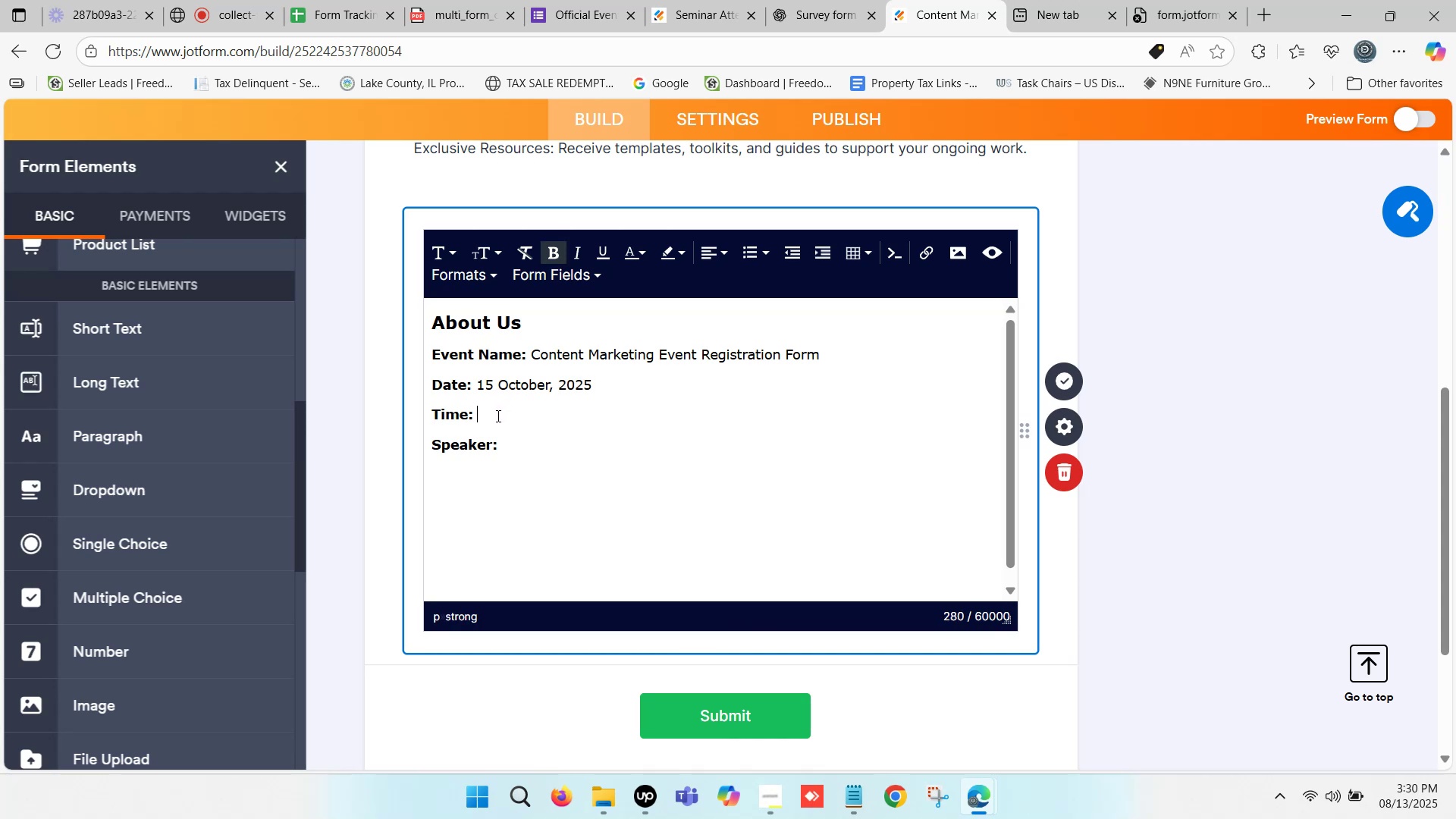 
key(2)
 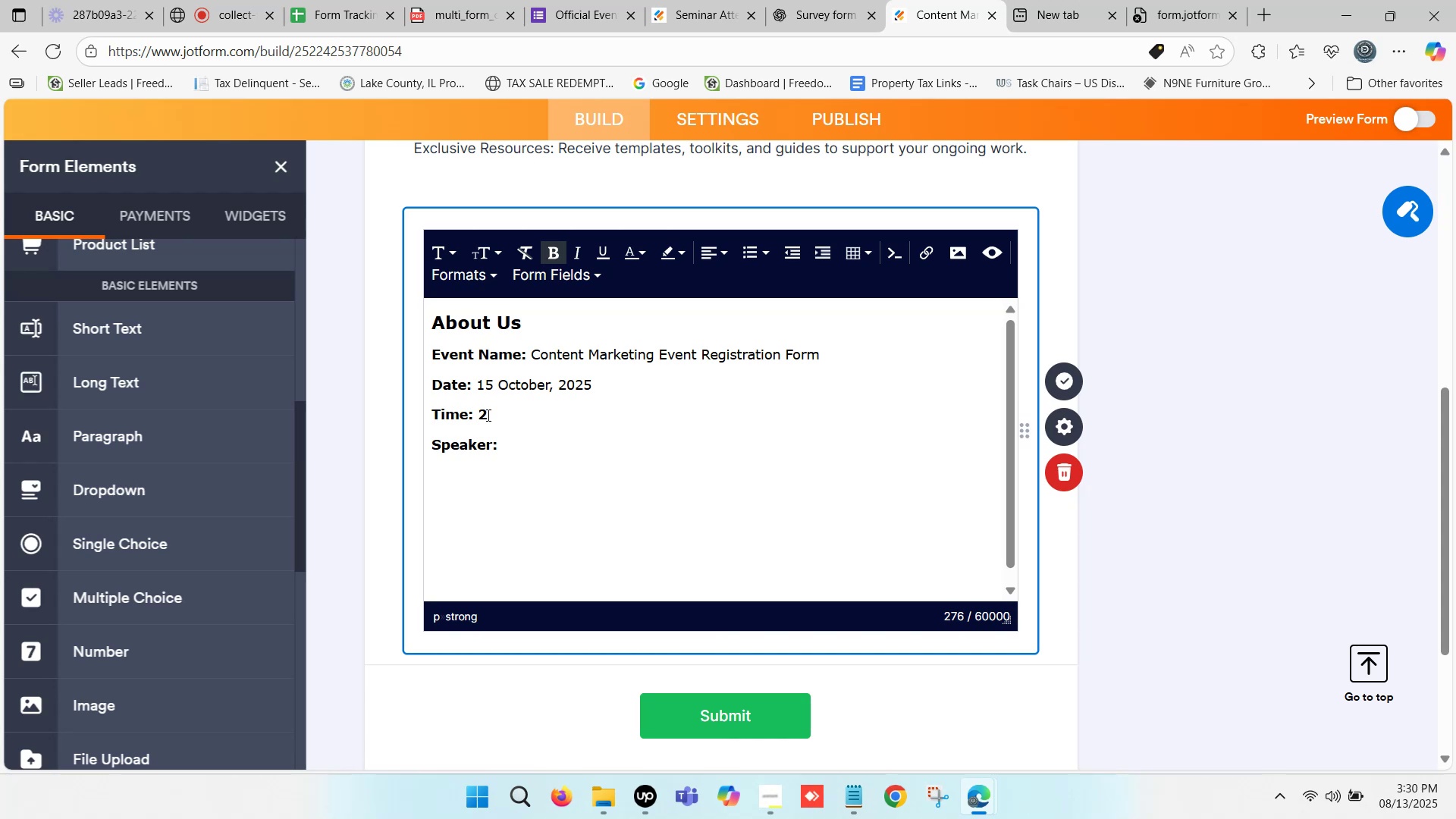 
key(Shift+Semicolon)
 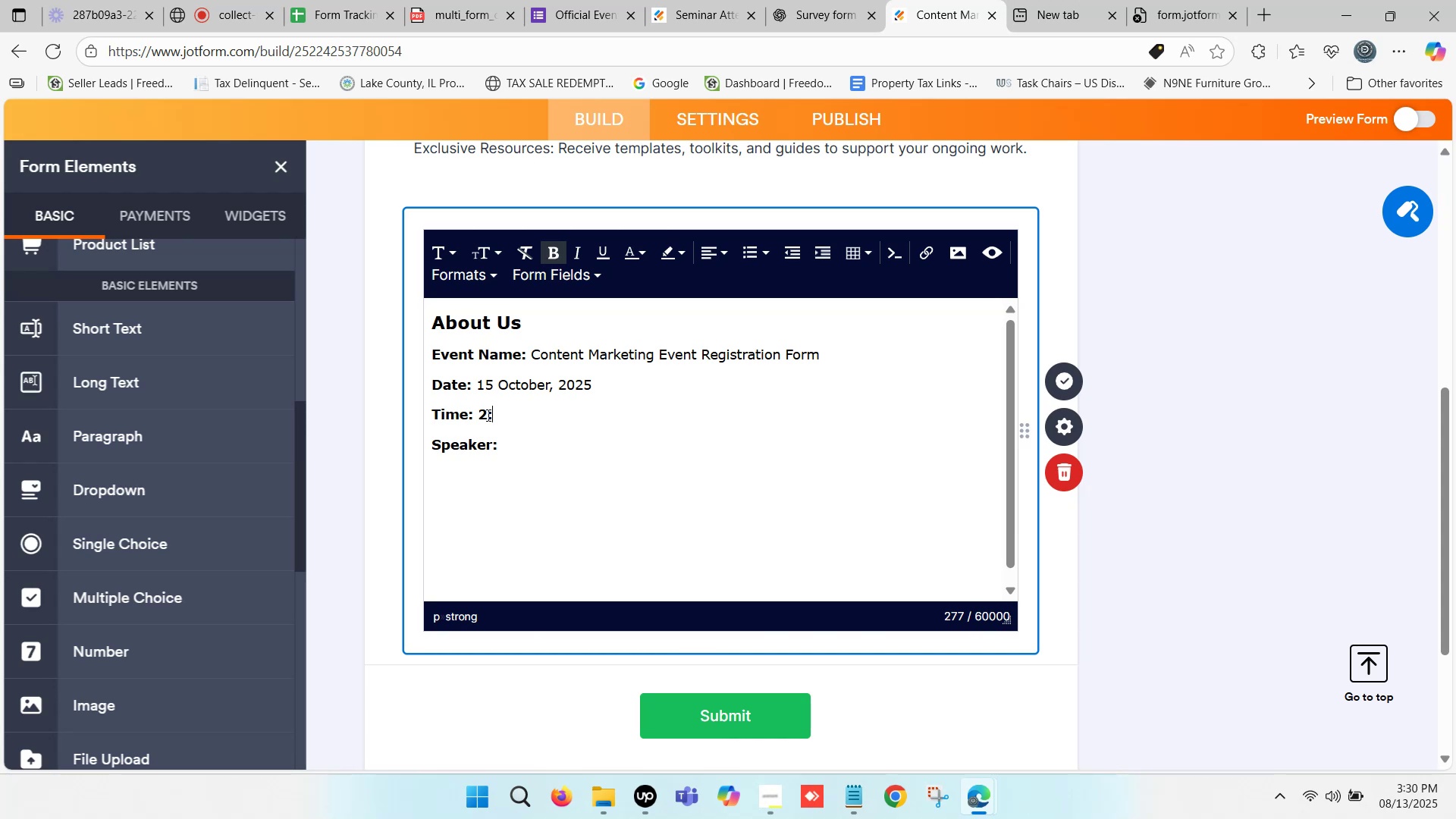 
wait(16.02)
 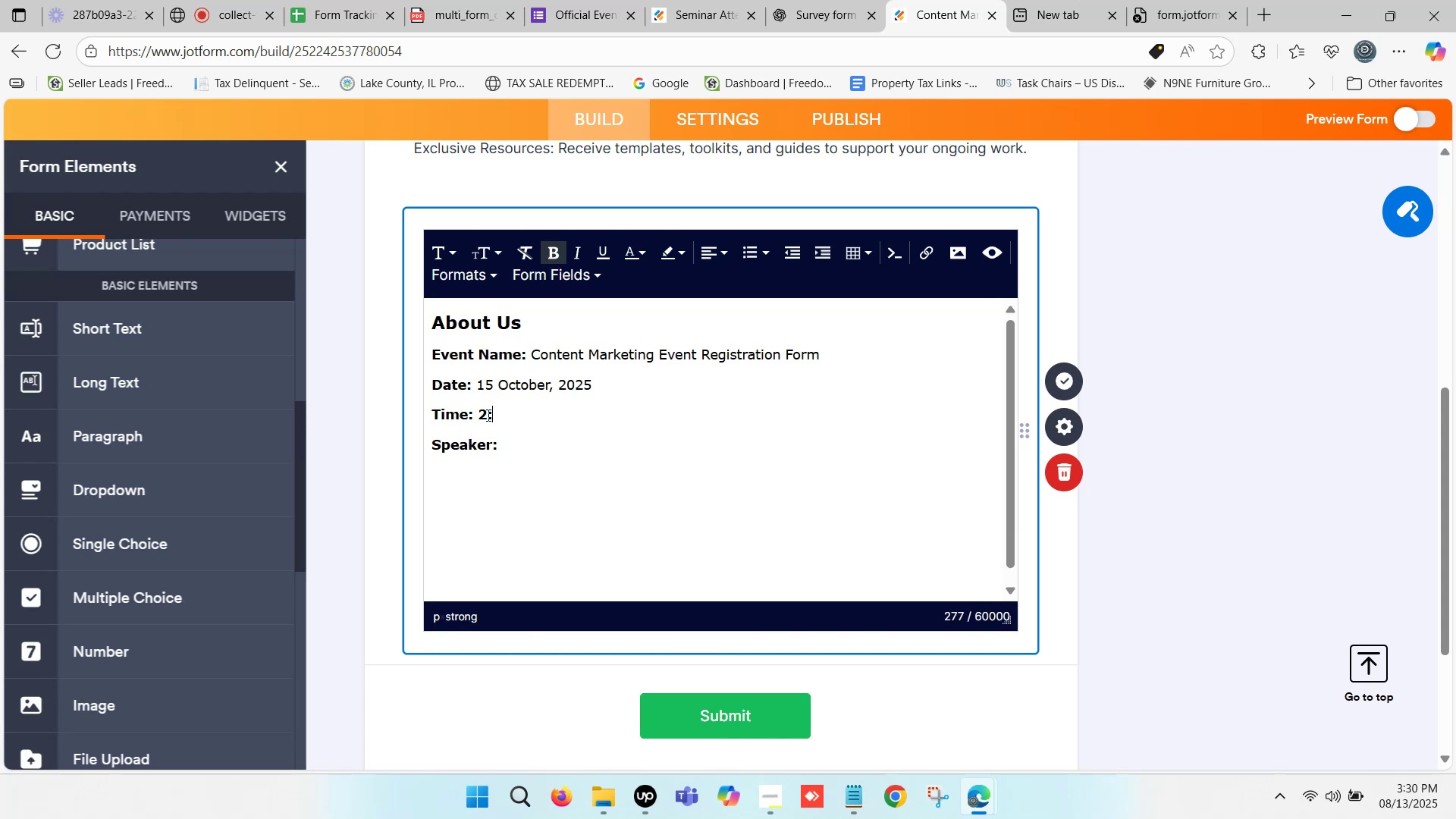 
type(00 PM)
 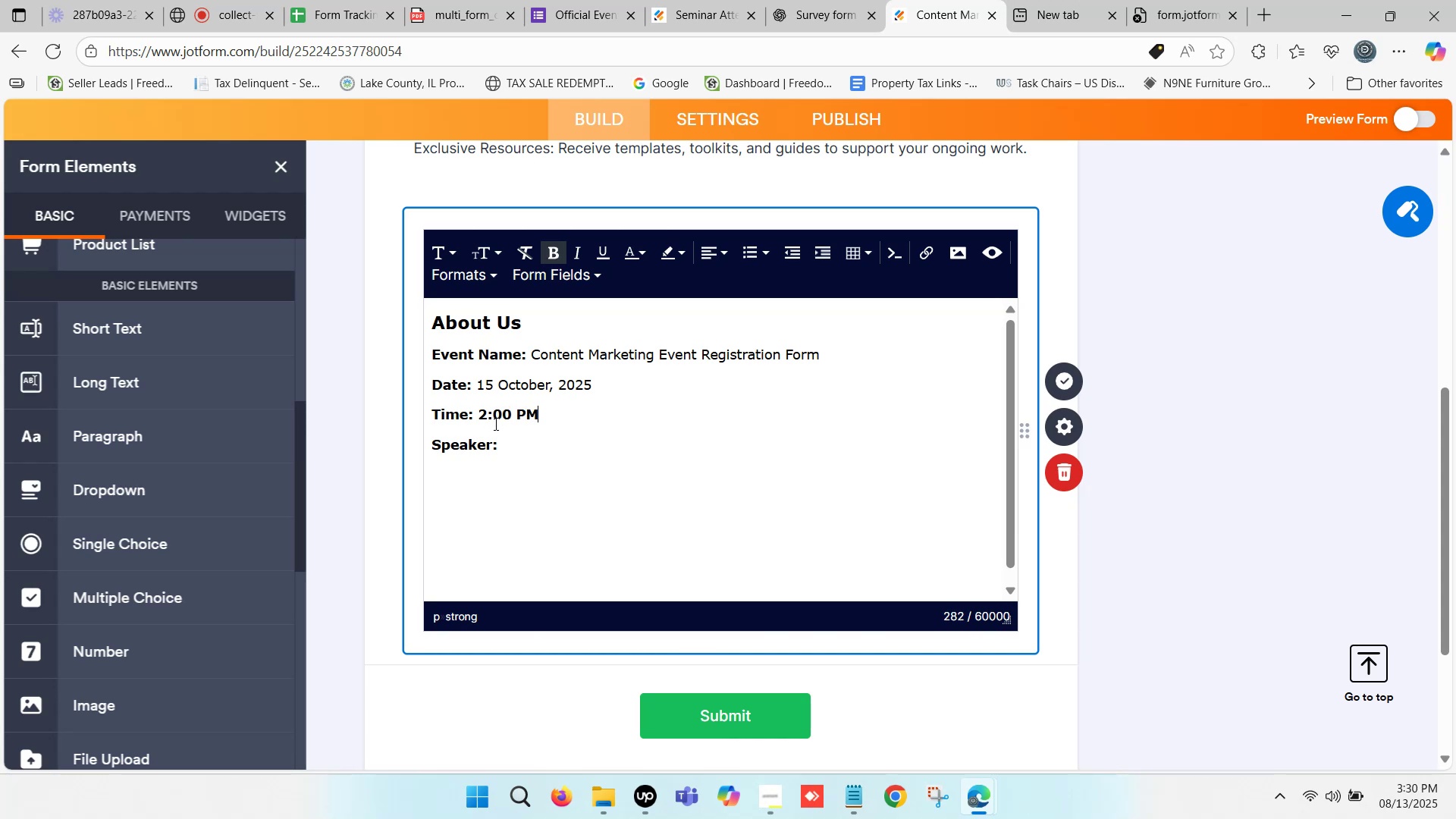 
left_click([537, 437])
 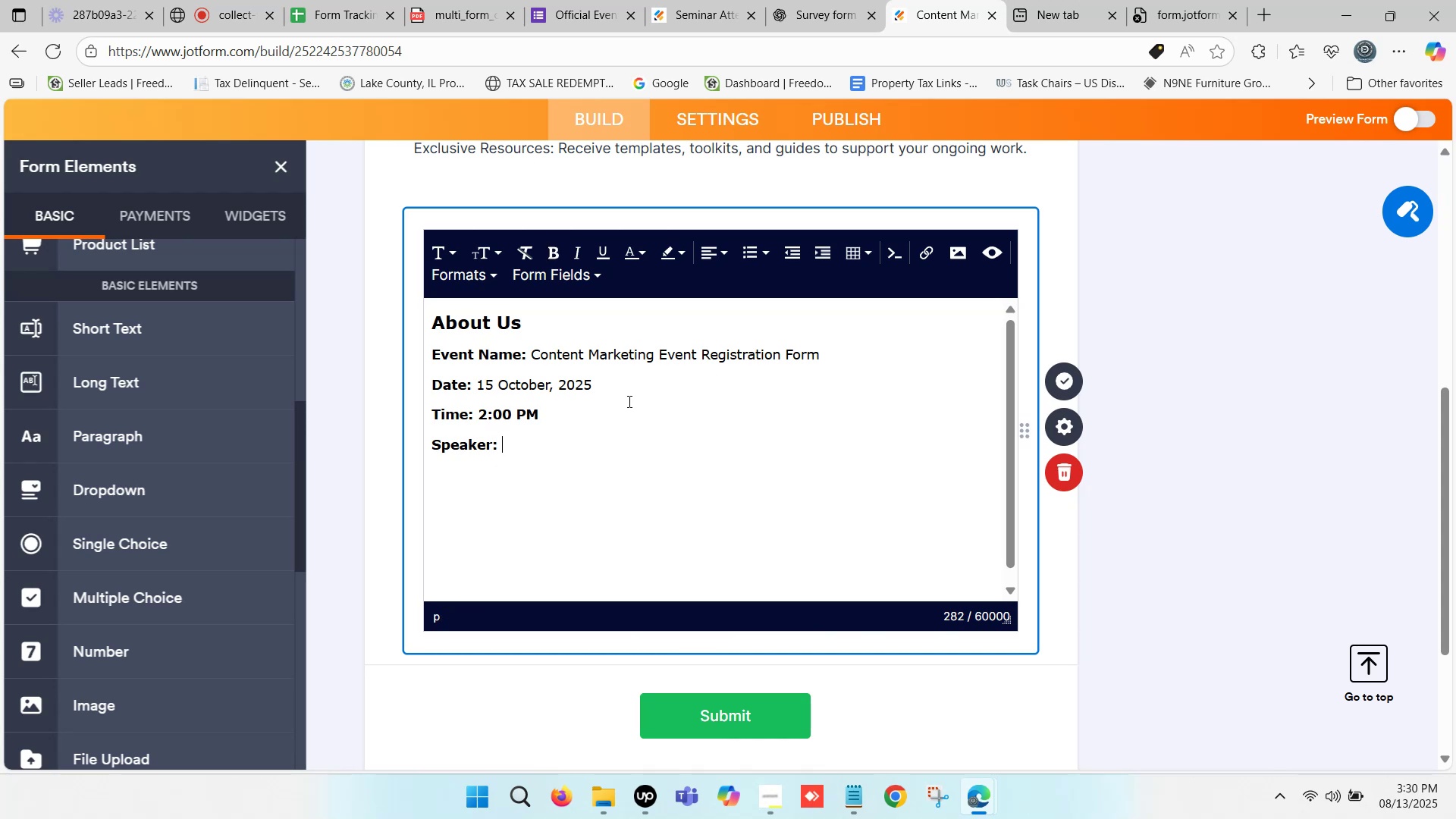 
wait(8.51)
 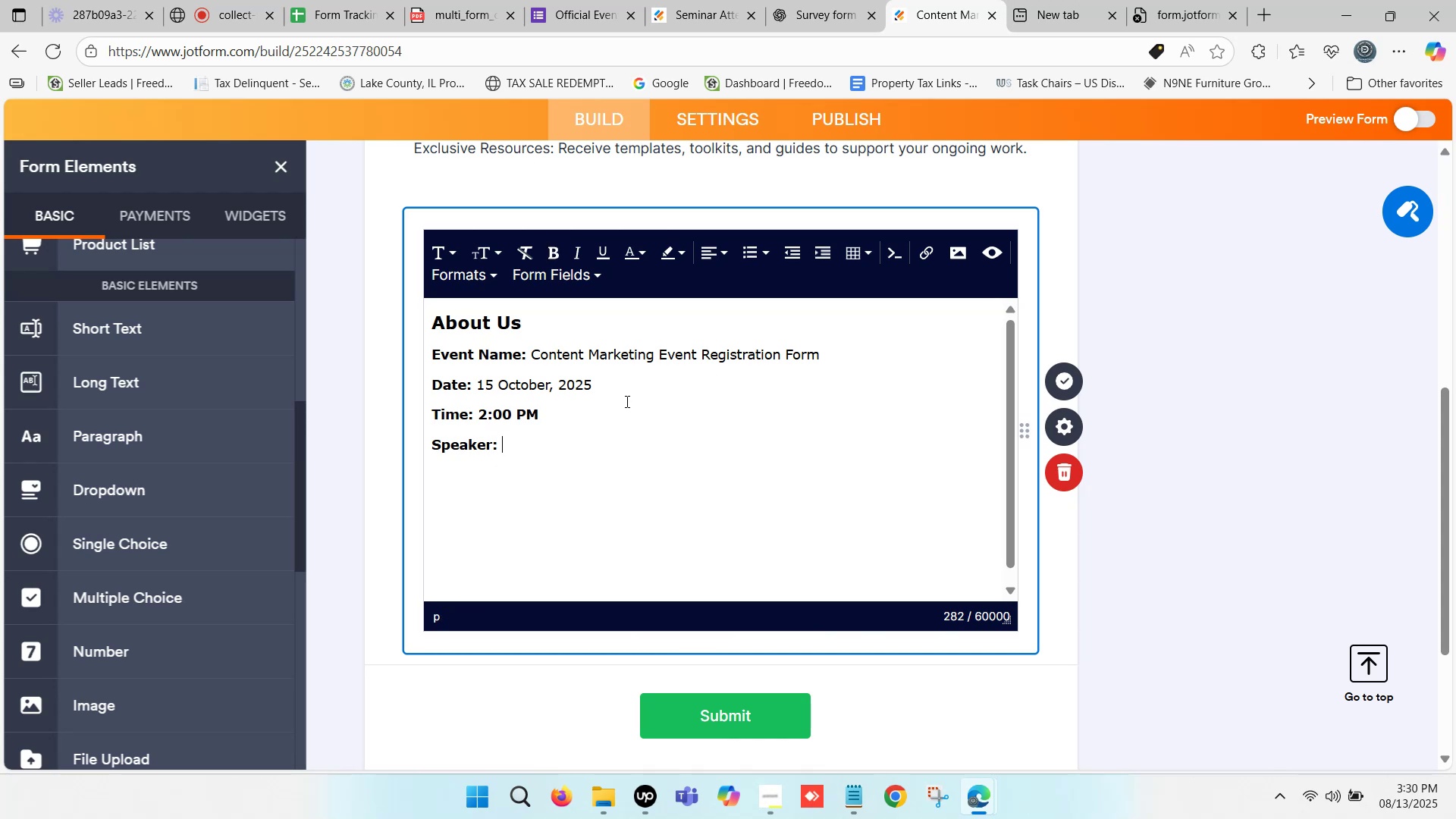 
type(Ronald Burns)
 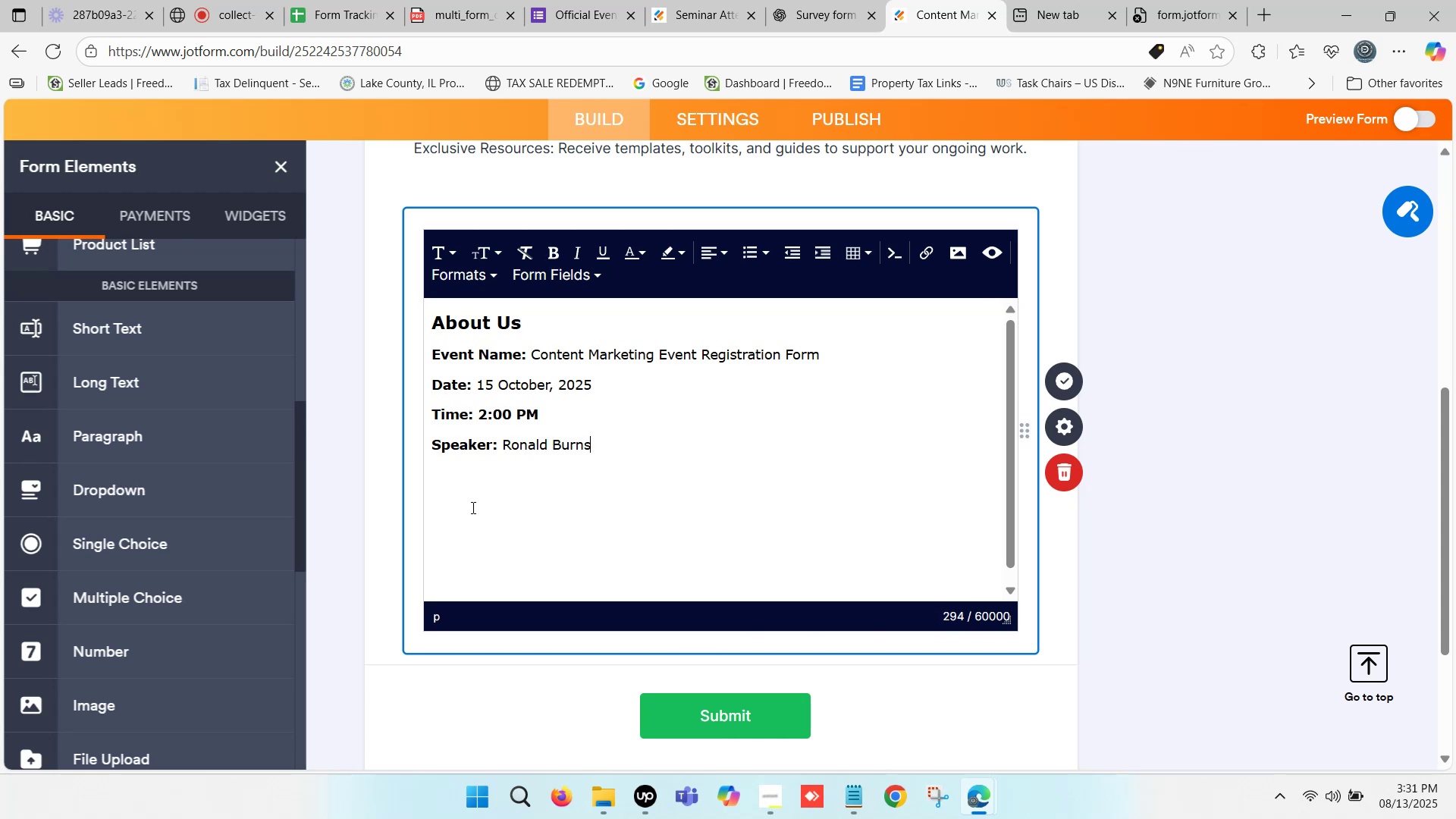 
wait(7.26)
 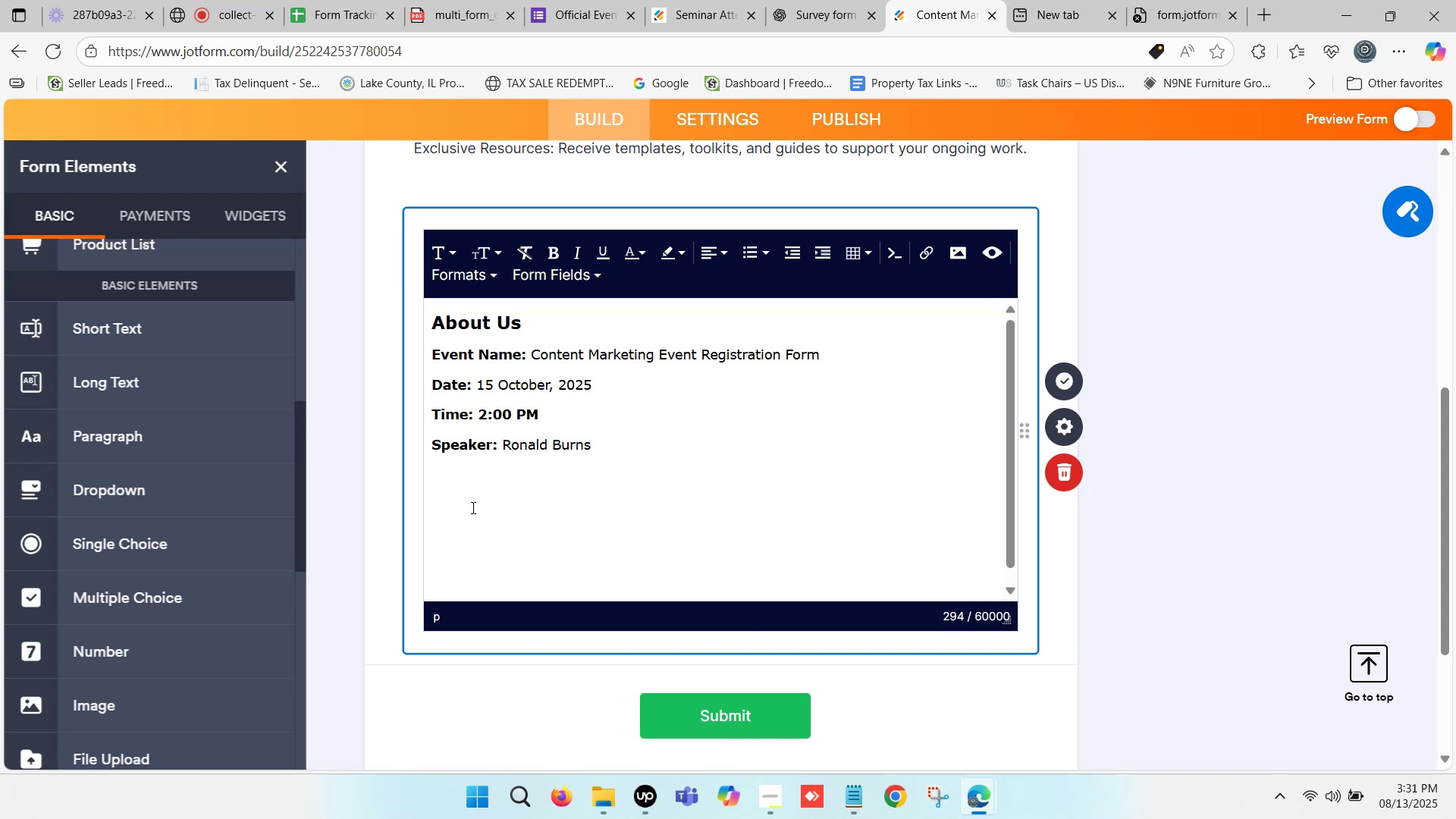 
left_click([625, 449])
 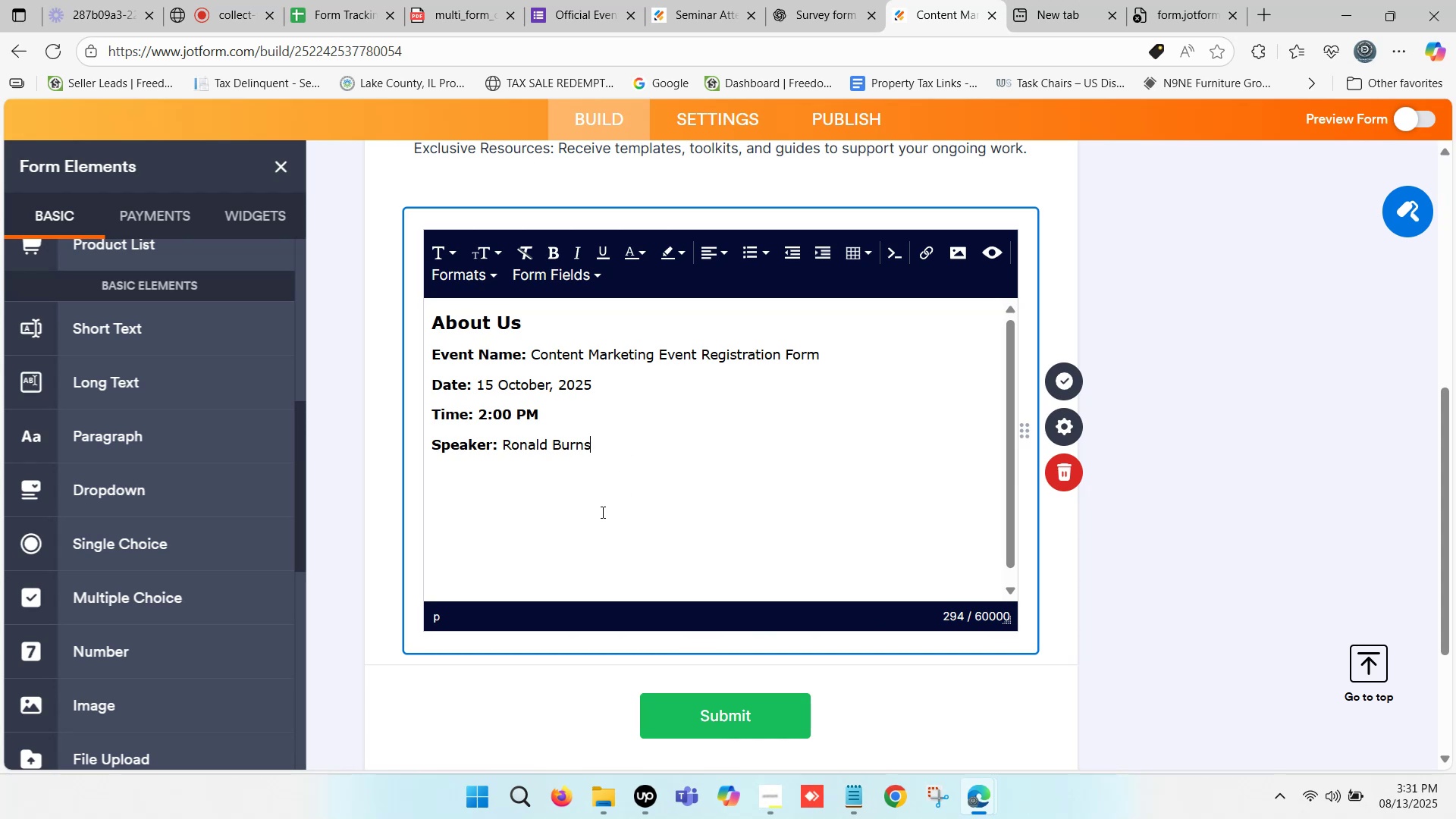 
left_click([537, 513])
 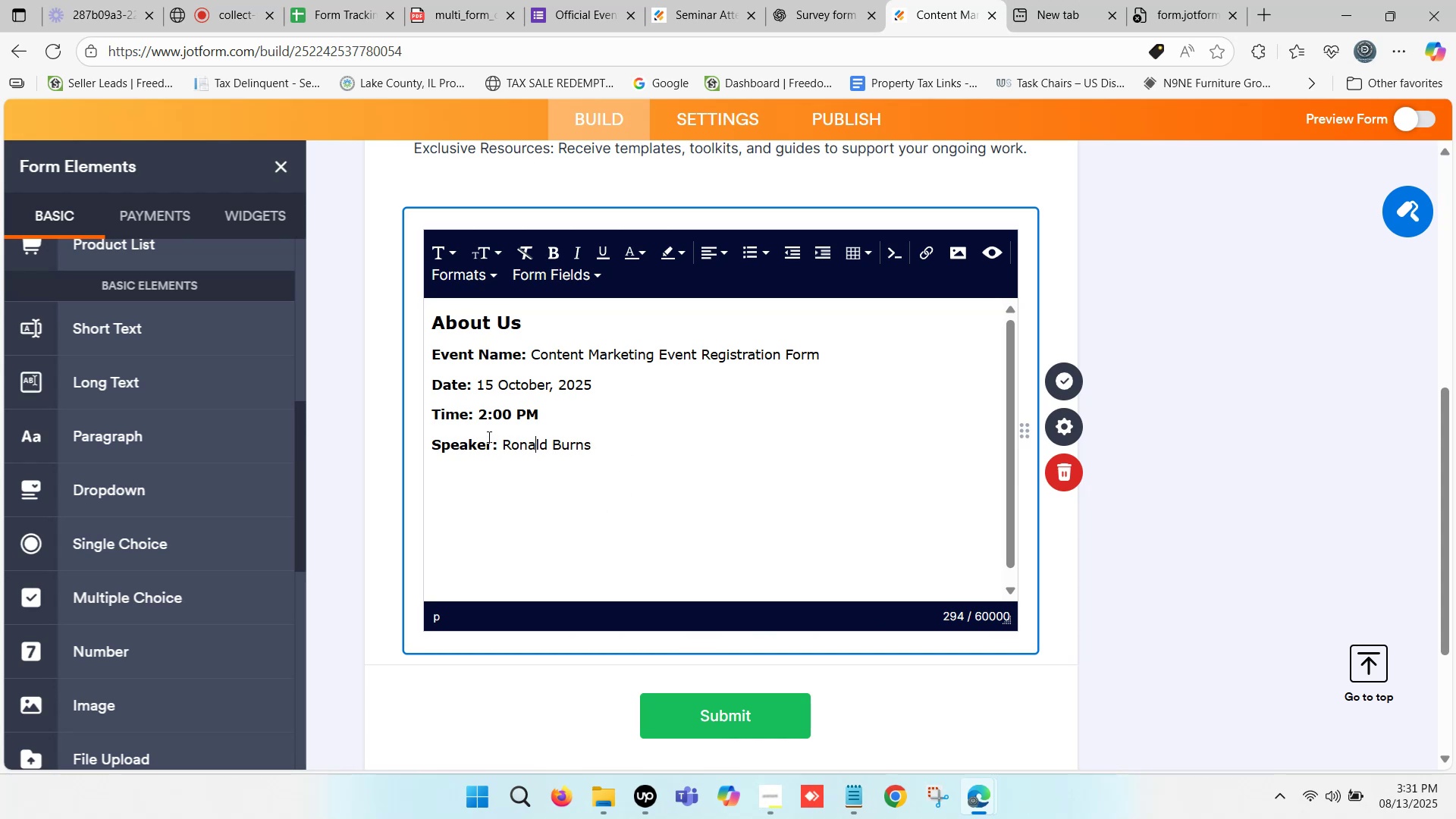 
left_click_drag(start_coordinate=[479, 418], to_coordinate=[548, 413])
 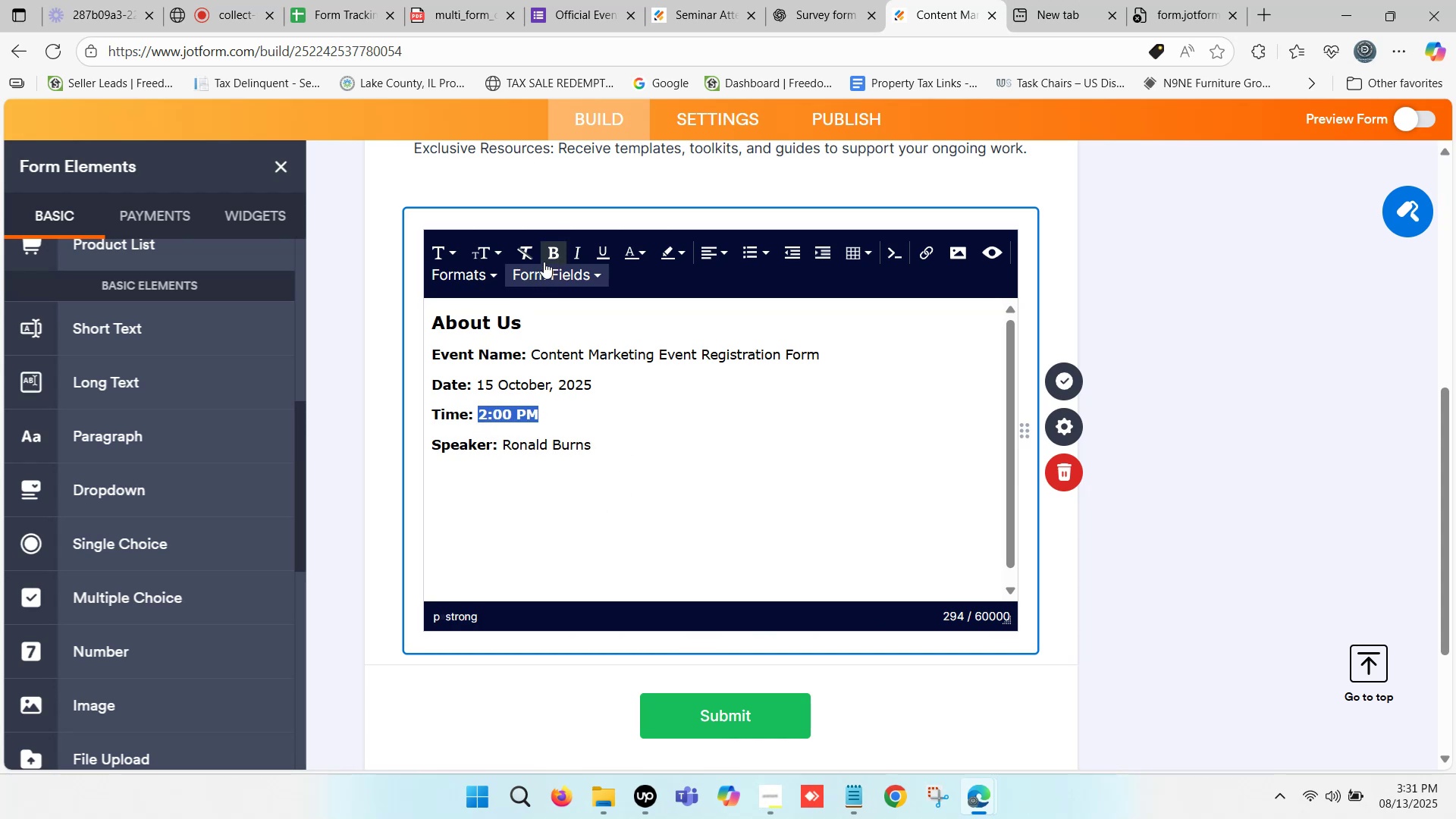 
left_click([551, 250])
 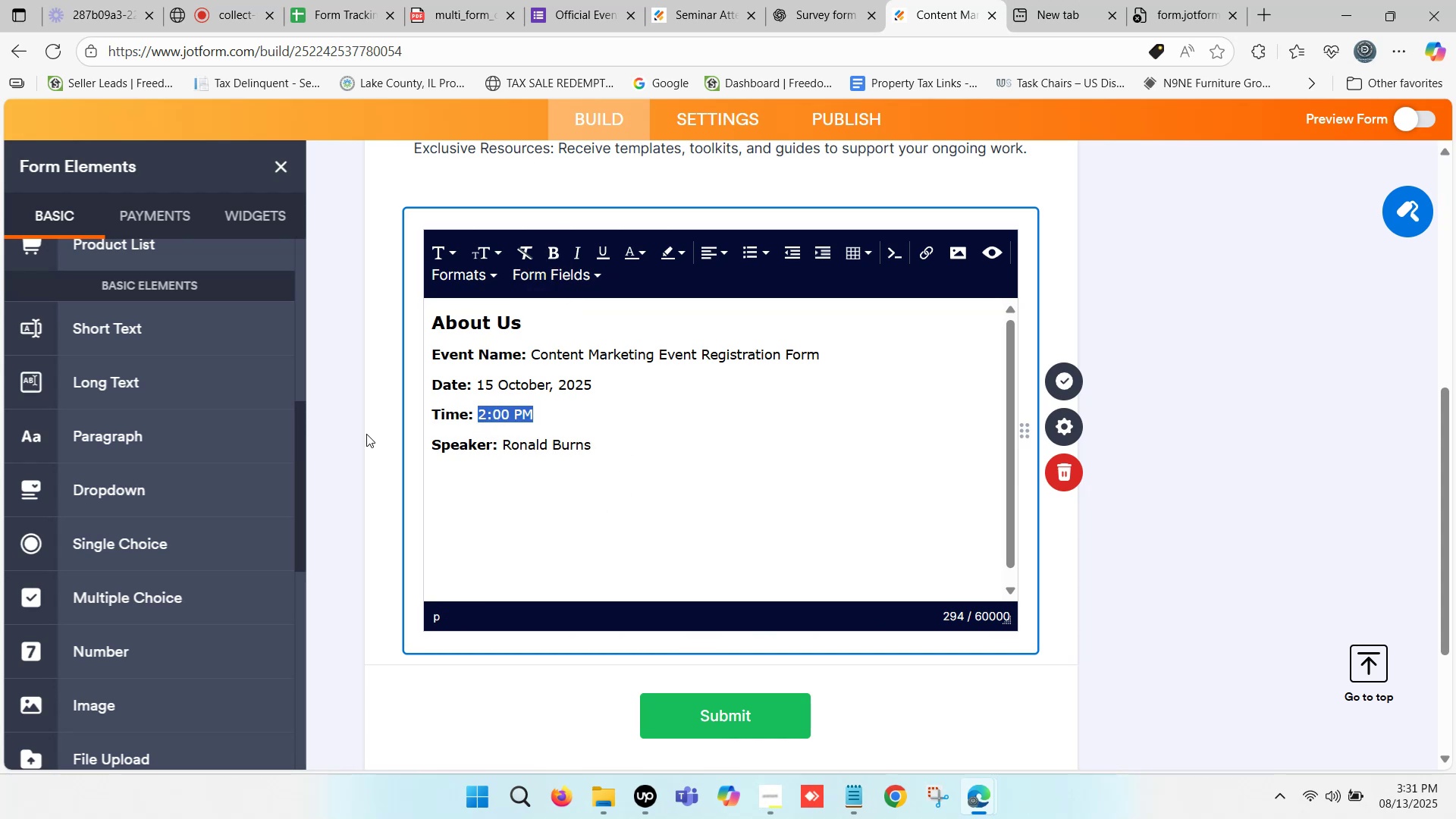 
left_click([356, 437])
 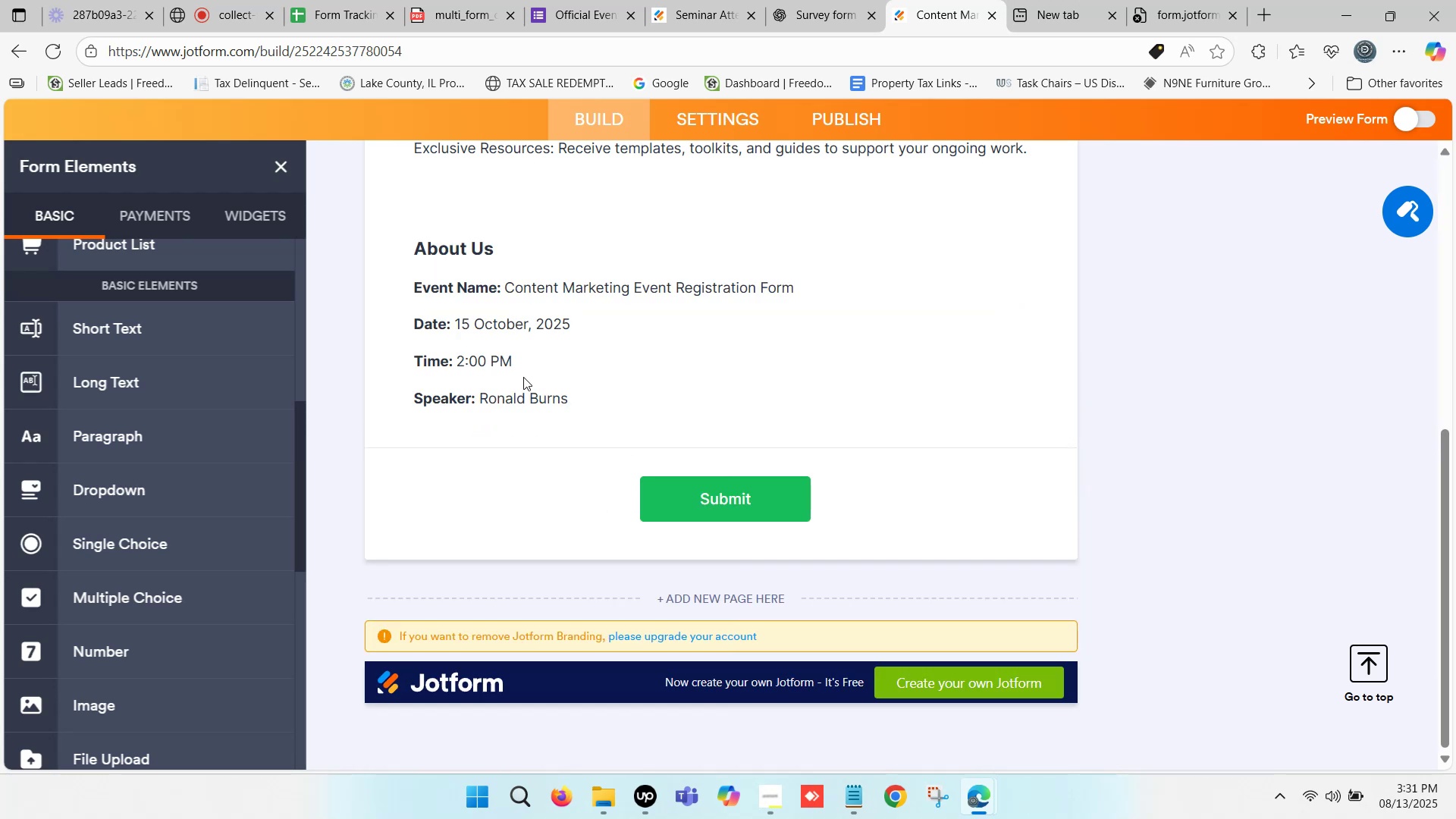 
scroll: coordinate [670, 548], scroll_direction: up, amount: 2.0
 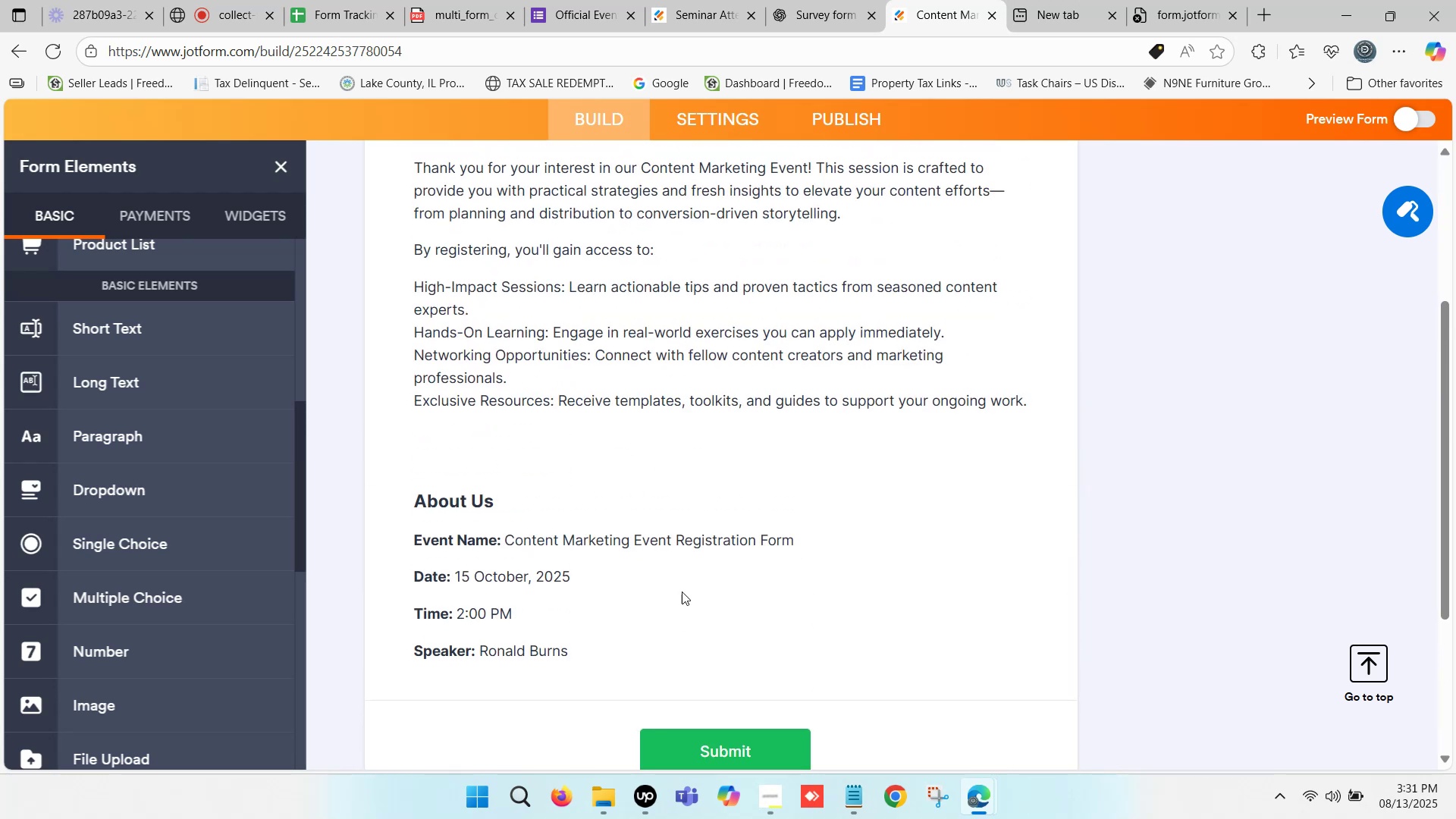 
scroll: coordinate [119, 452], scroll_direction: down, amount: 7.0
 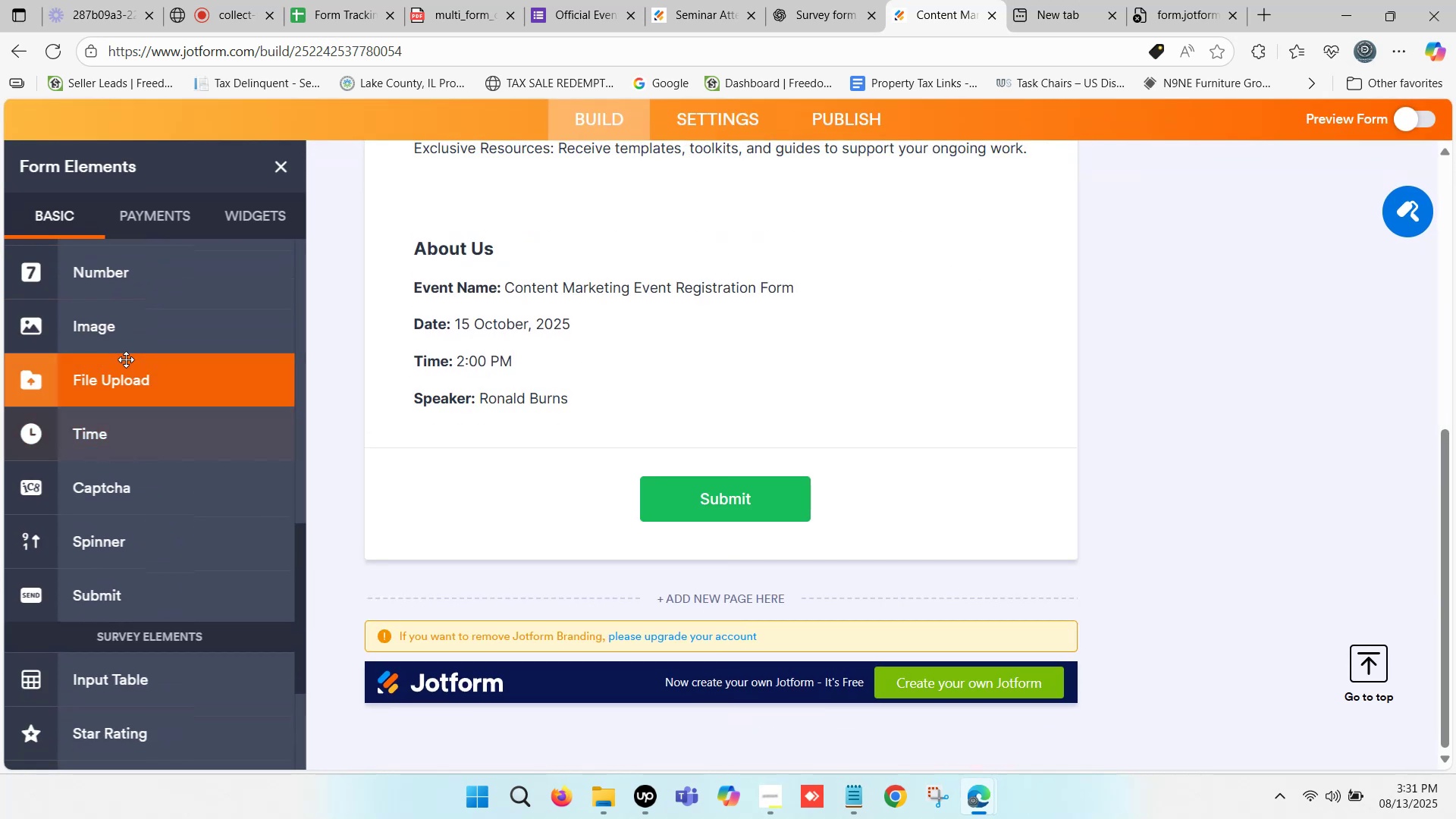 
scroll: coordinate [138, 337], scroll_direction: up, amount: 8.0
 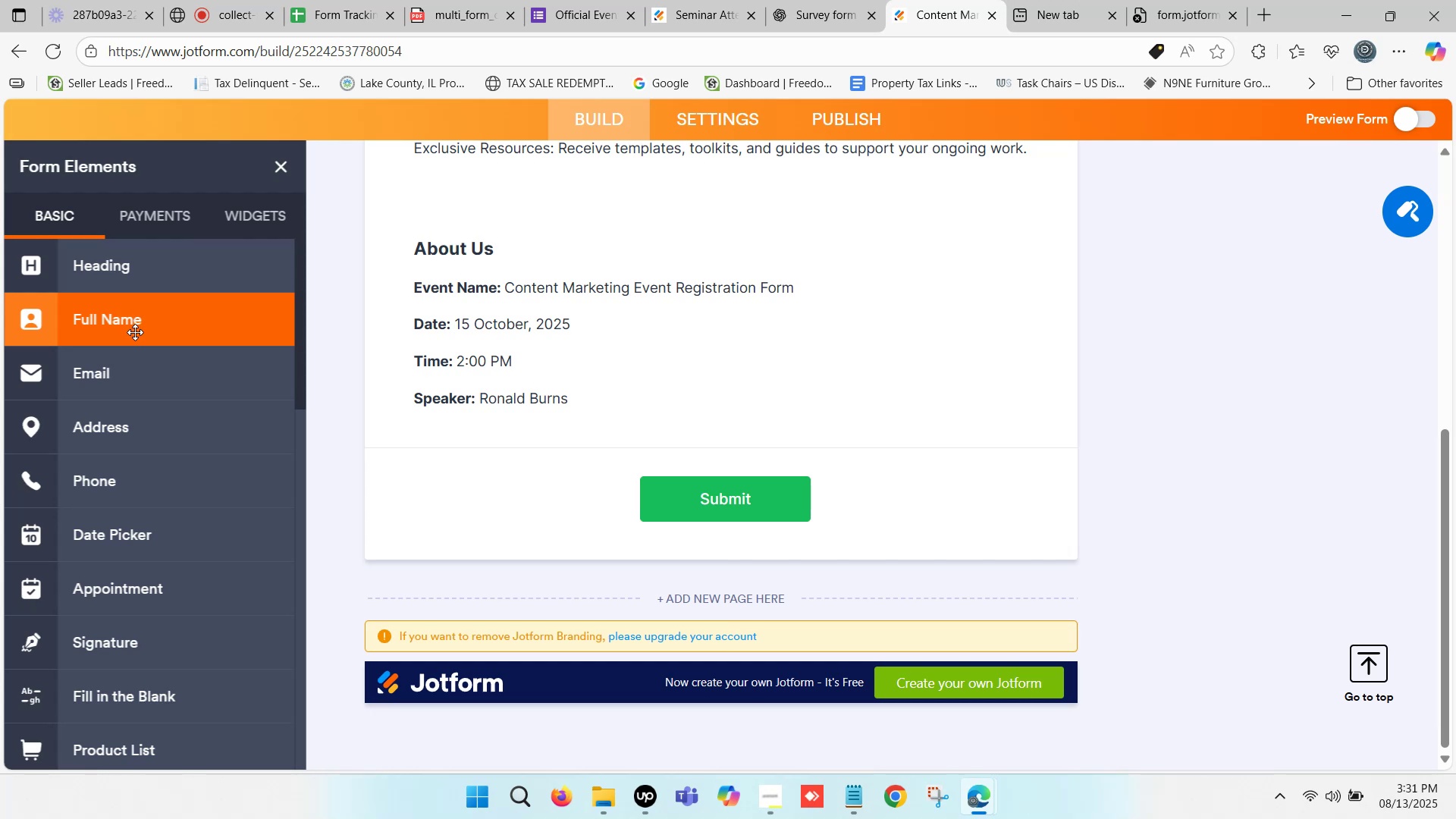 
left_click_drag(start_coordinate=[139, 325], to_coordinate=[526, 454])
 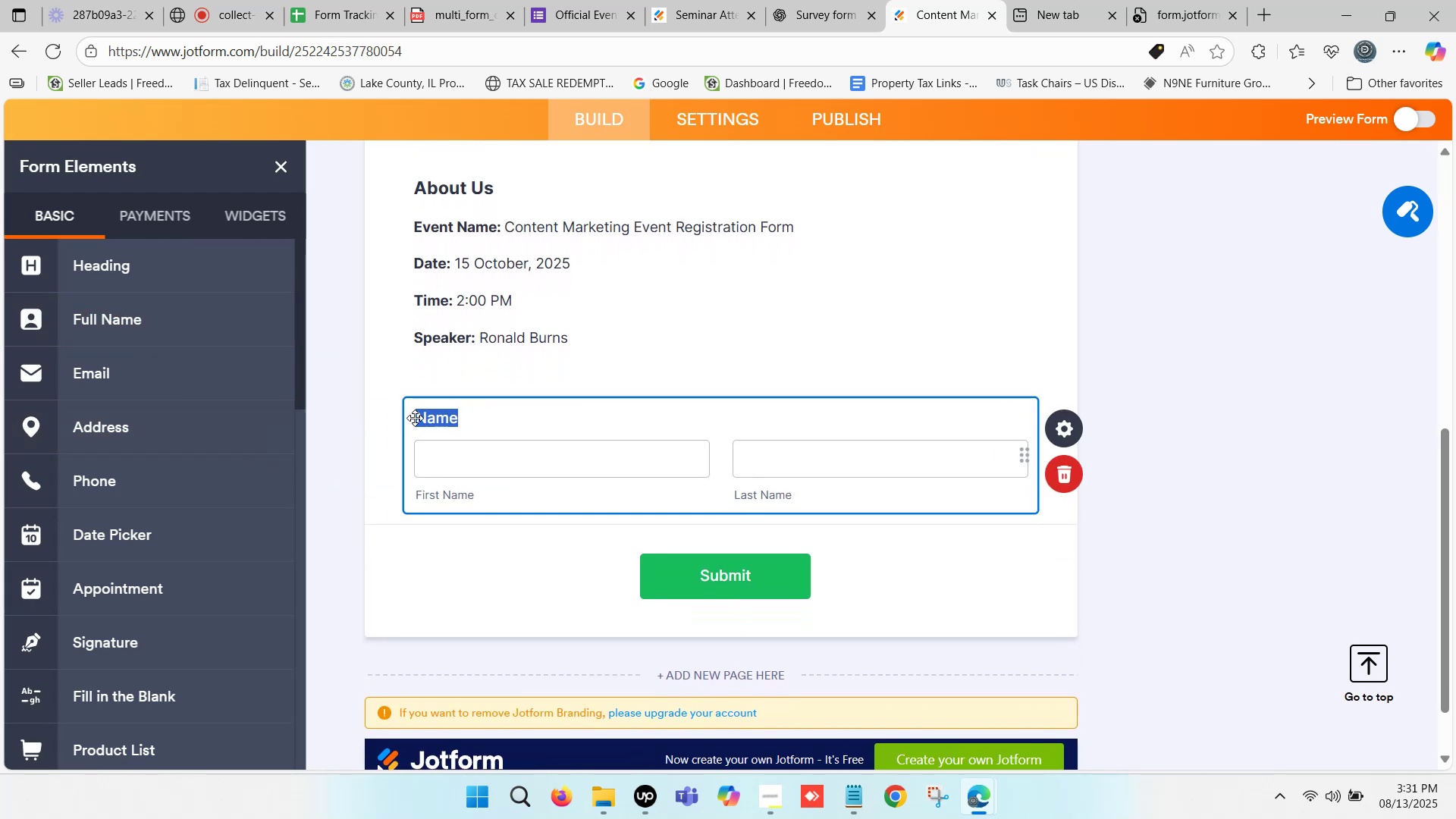 
left_click([417, 416])
 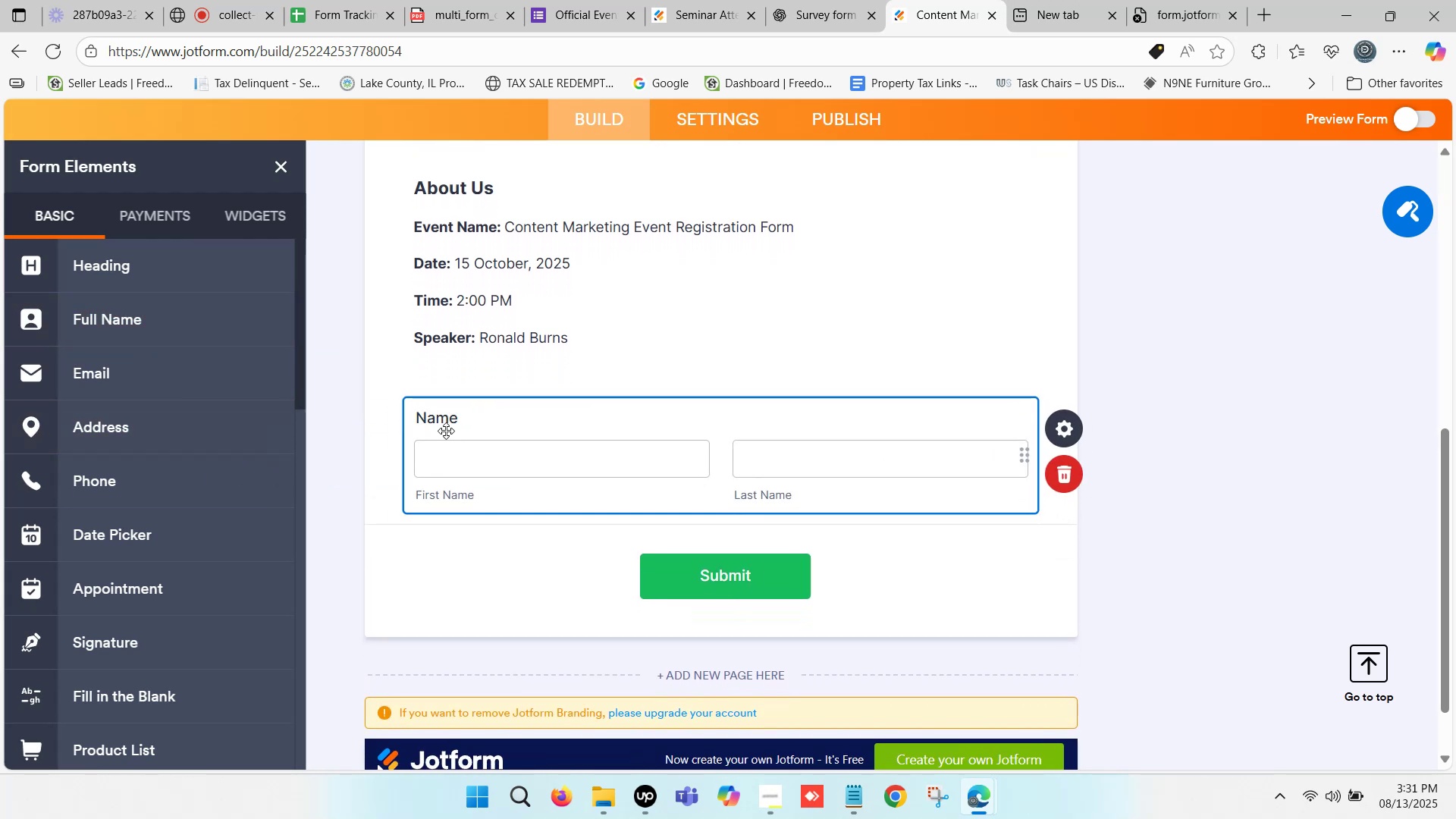 
type(Full )
 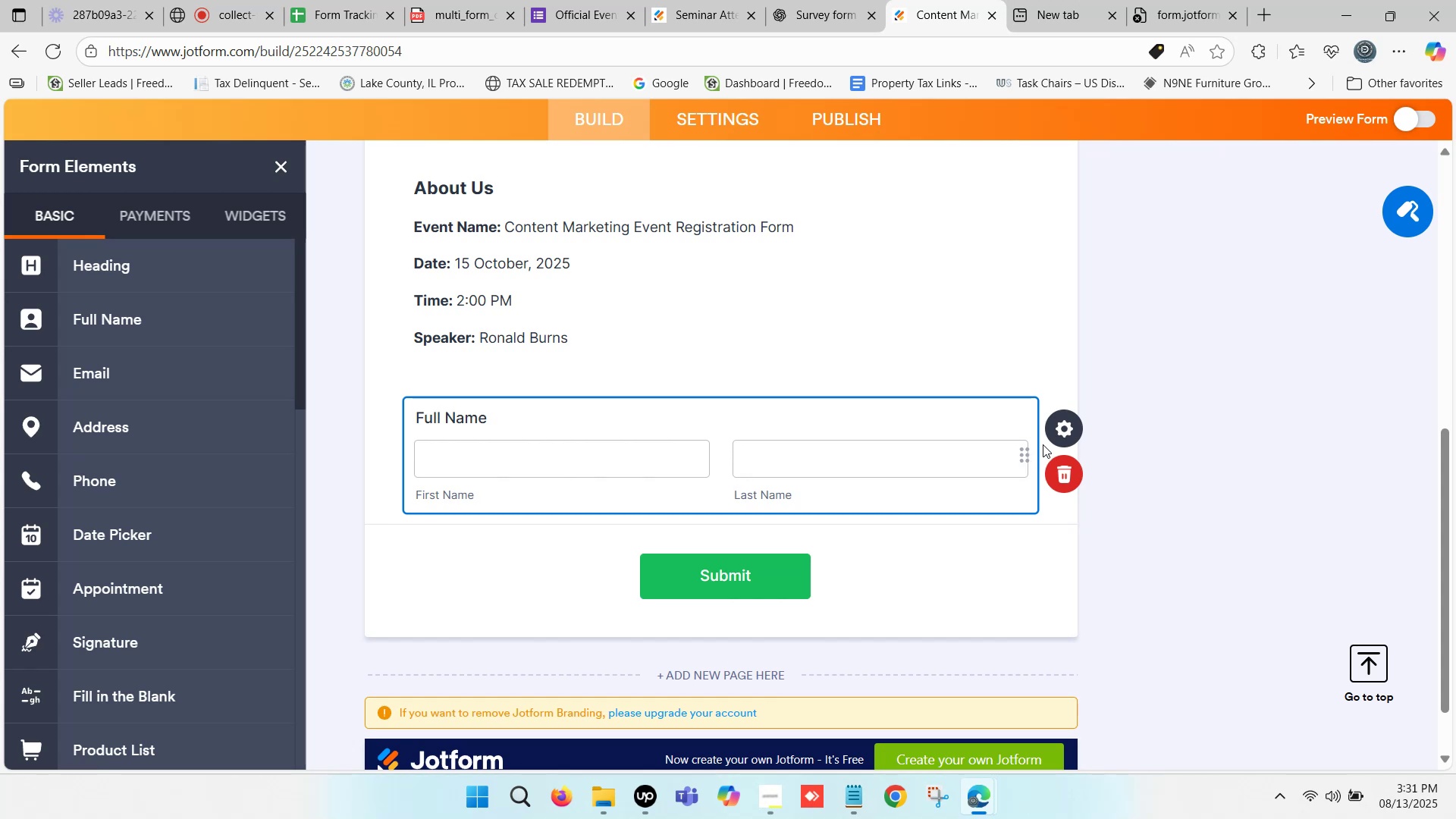 
left_click([1062, 433])
 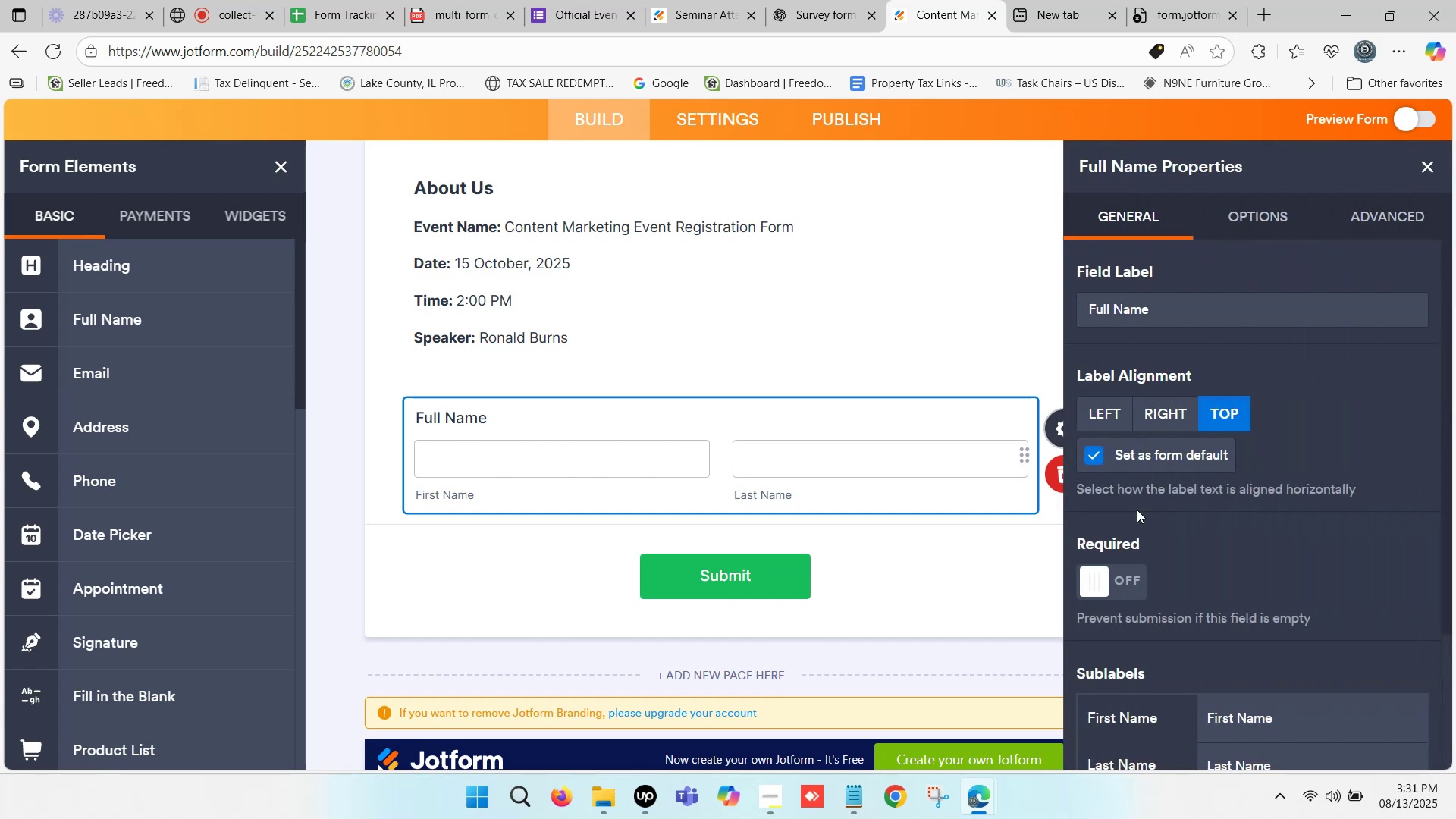 
left_click([1096, 579])
 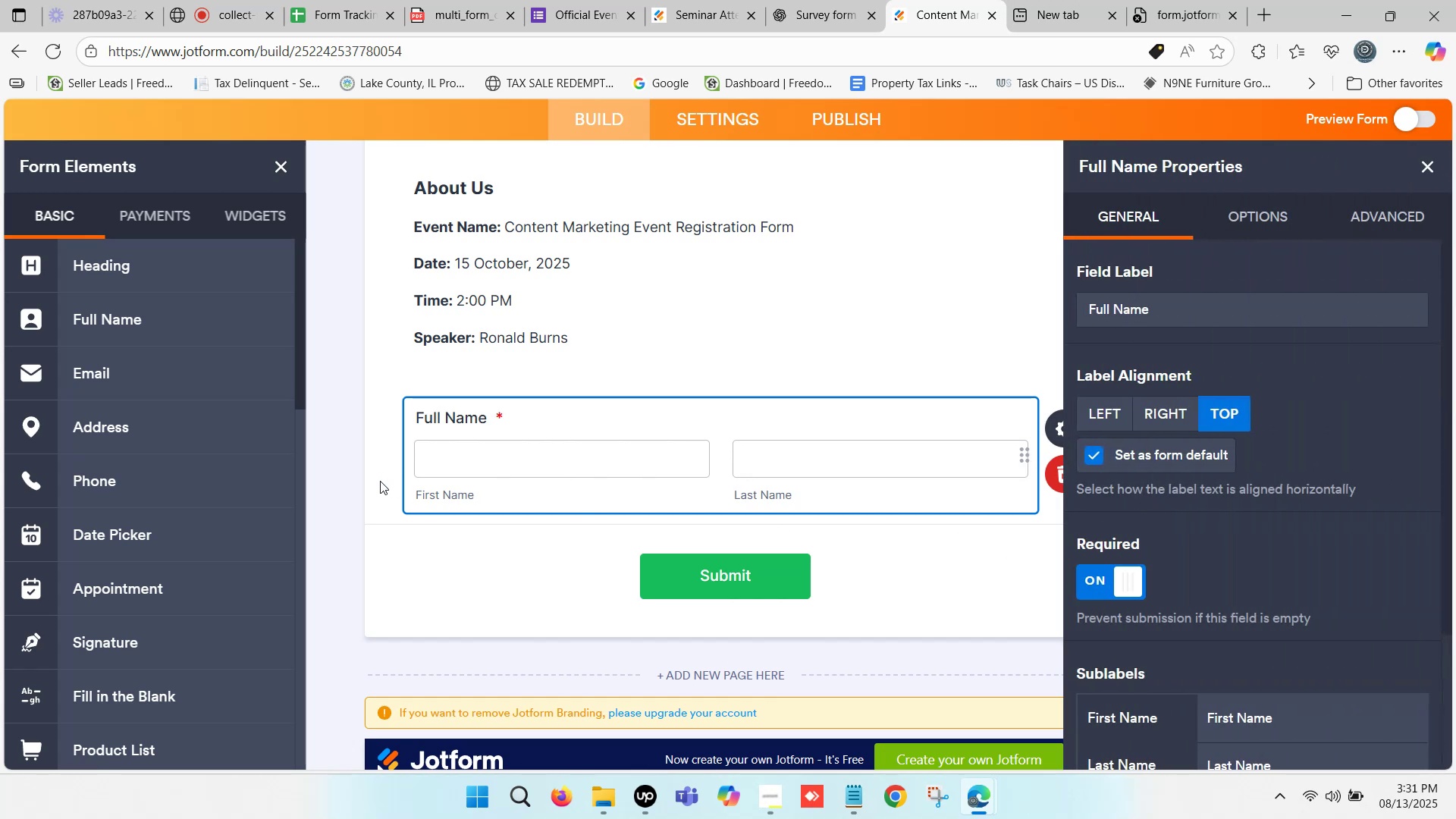 
left_click([378, 467])
 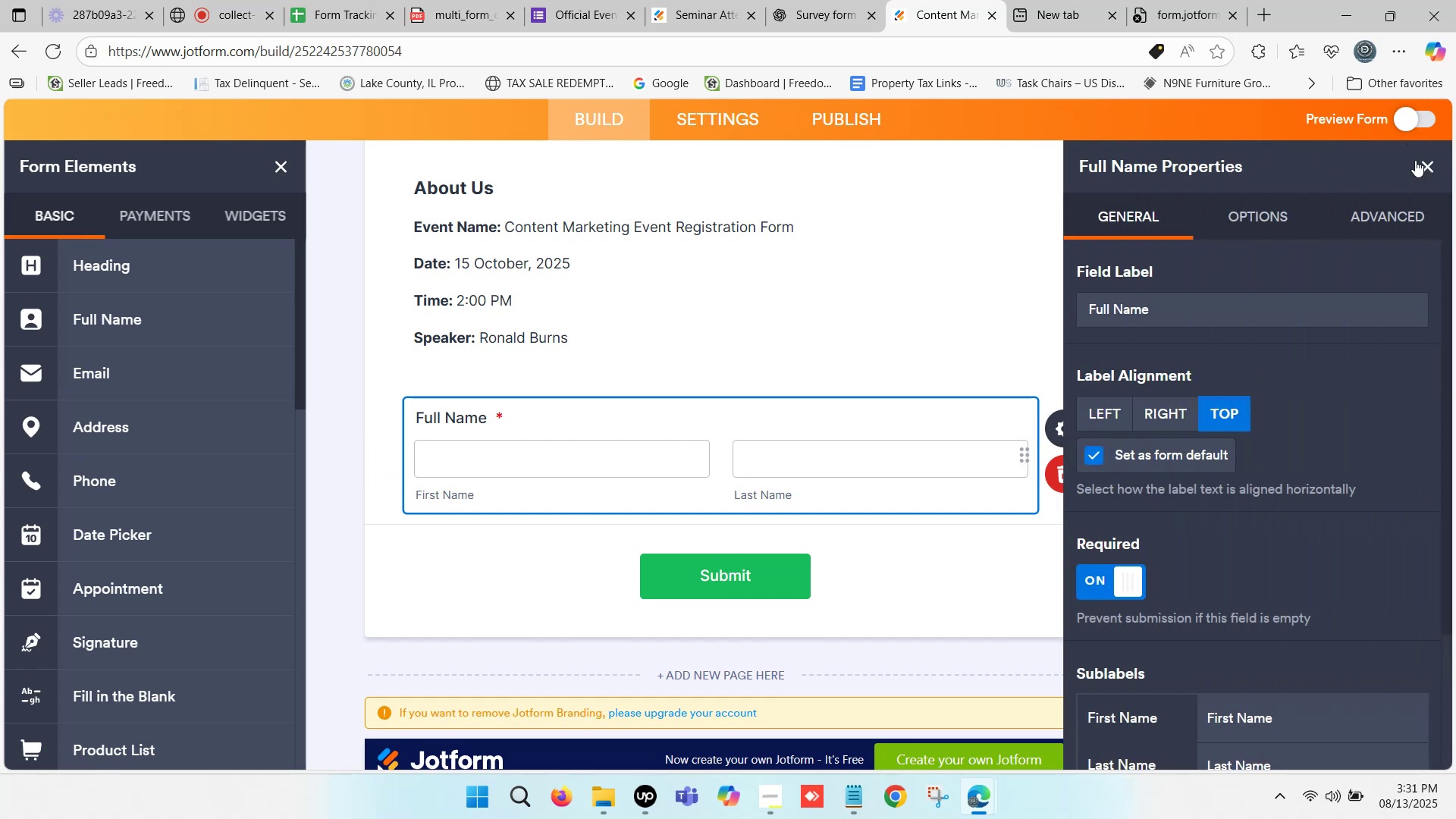 
left_click([1423, 162])
 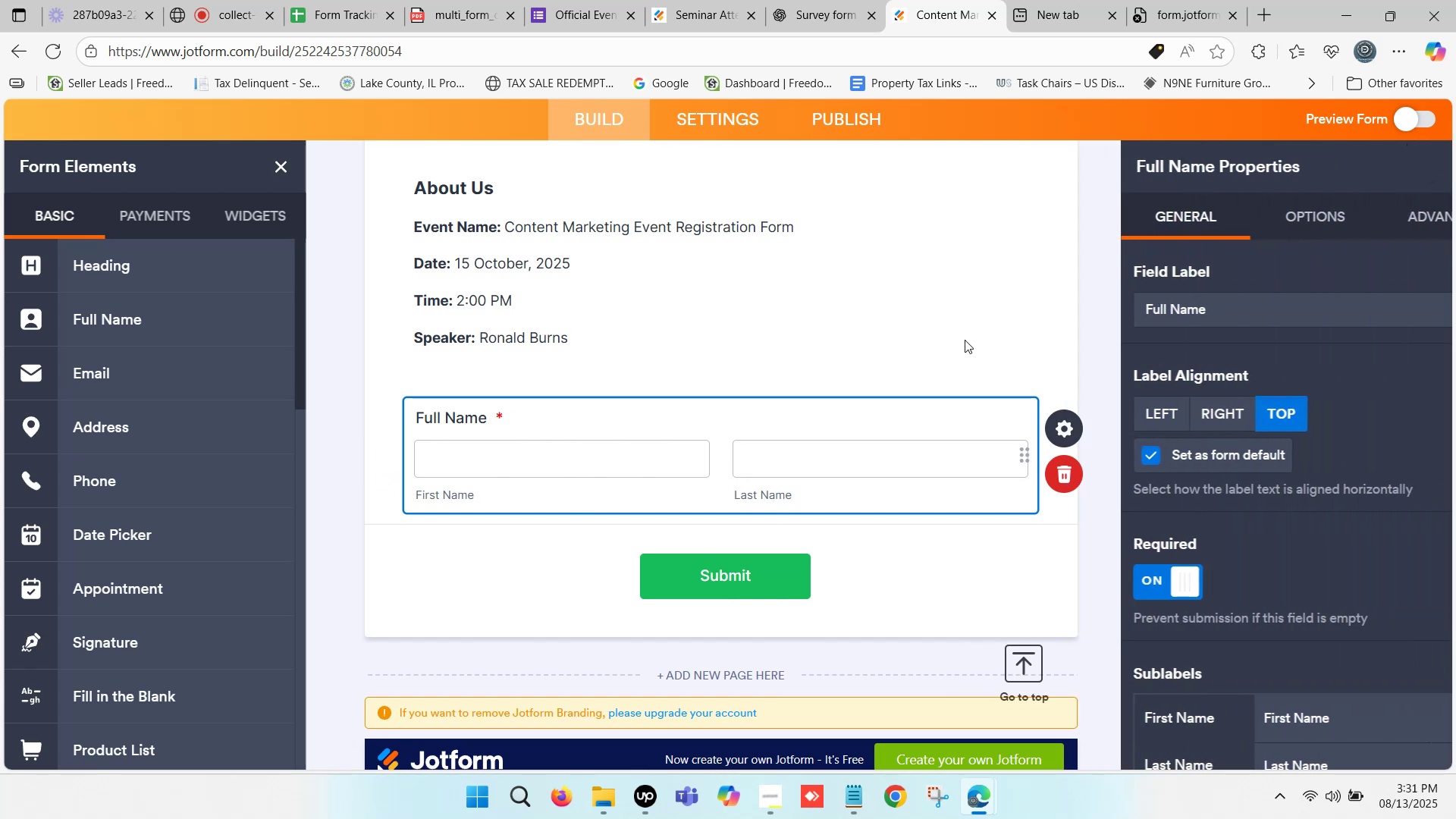 
scroll: coordinate [911, 384], scroll_direction: down, amount: 1.0
 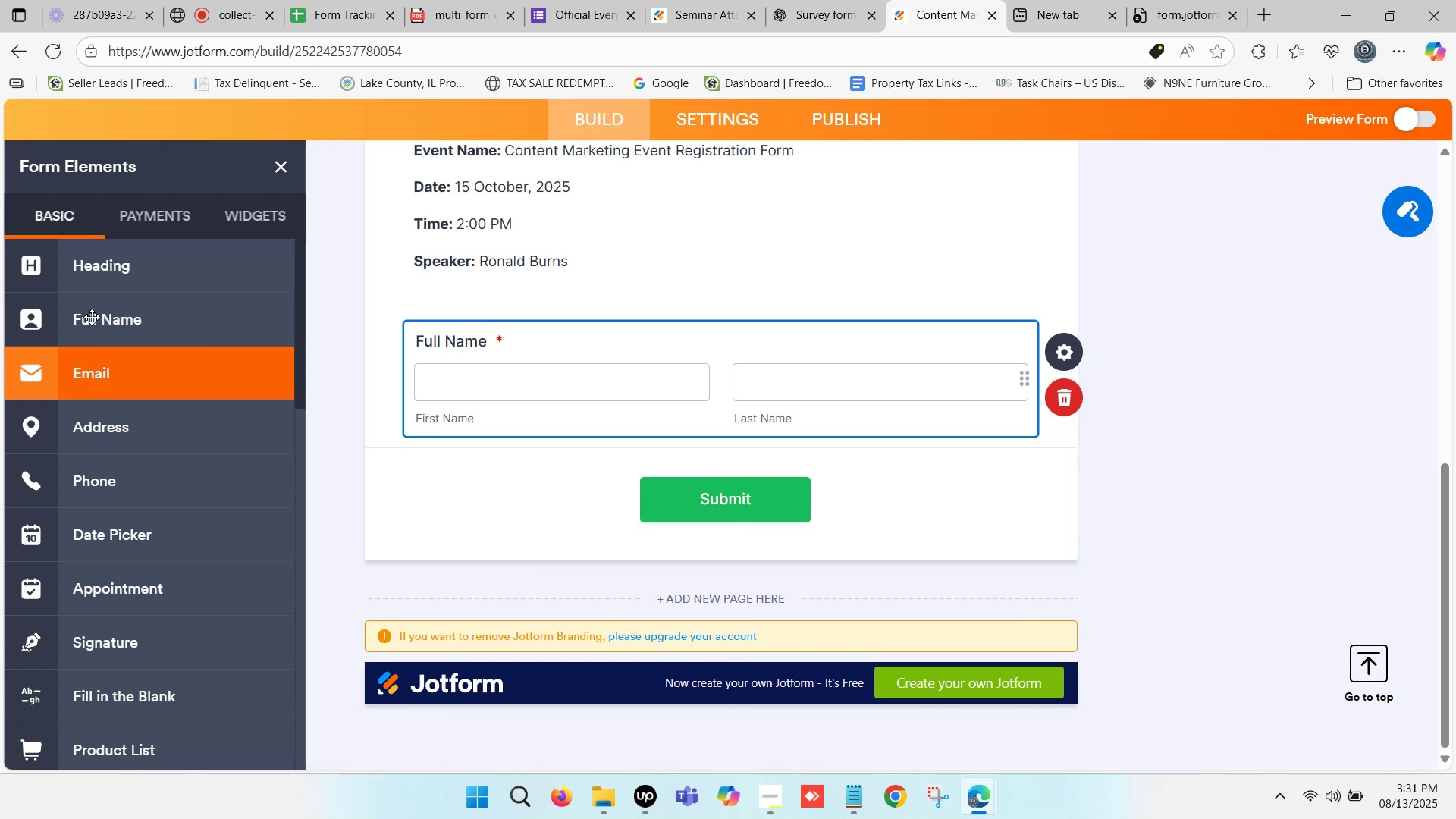 
left_click_drag(start_coordinate=[127, 483], to_coordinate=[586, 480])
 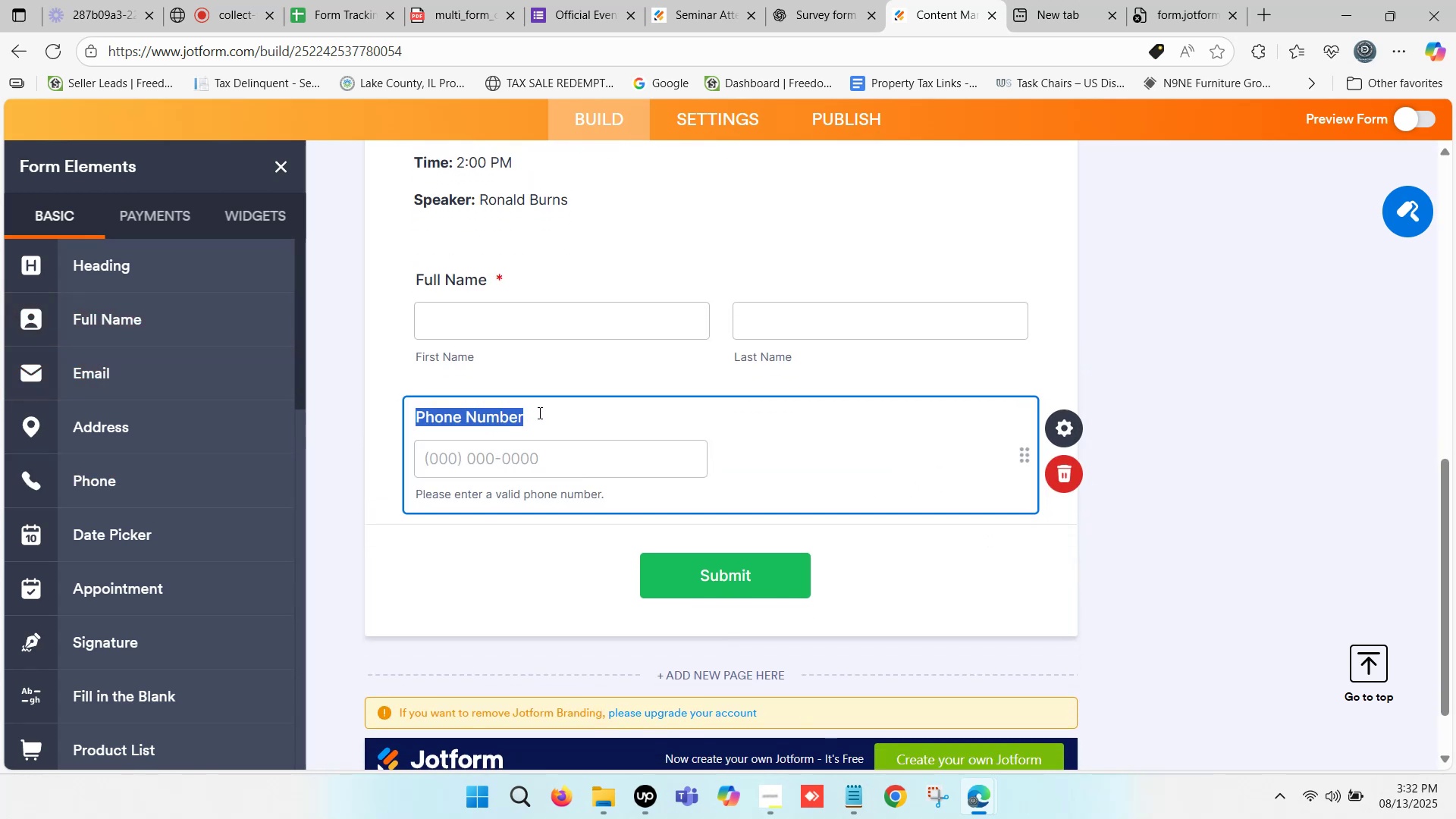 
left_click([1059, 430])
 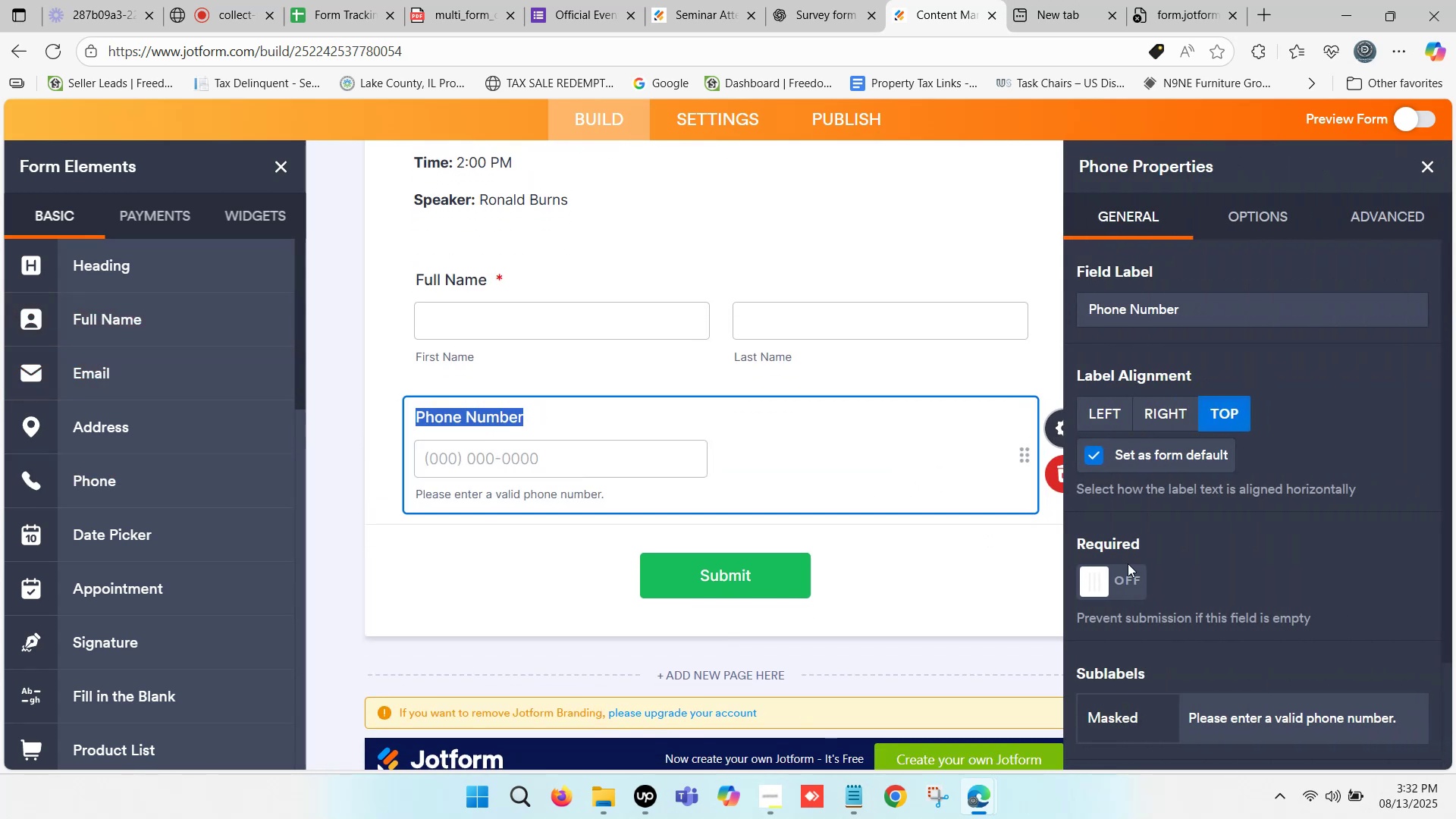 
left_click([1099, 578])
 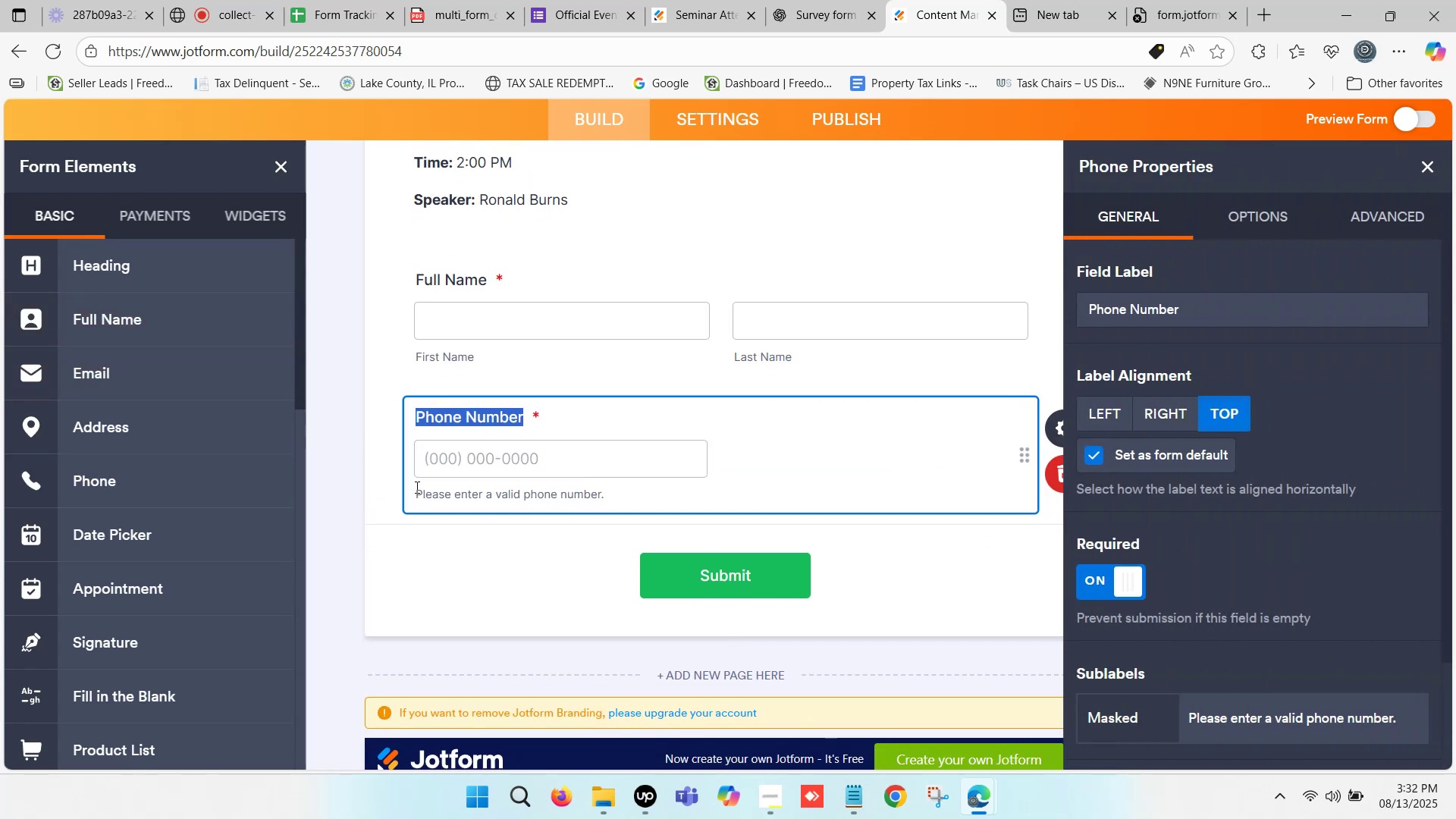 
left_click([375, 474])
 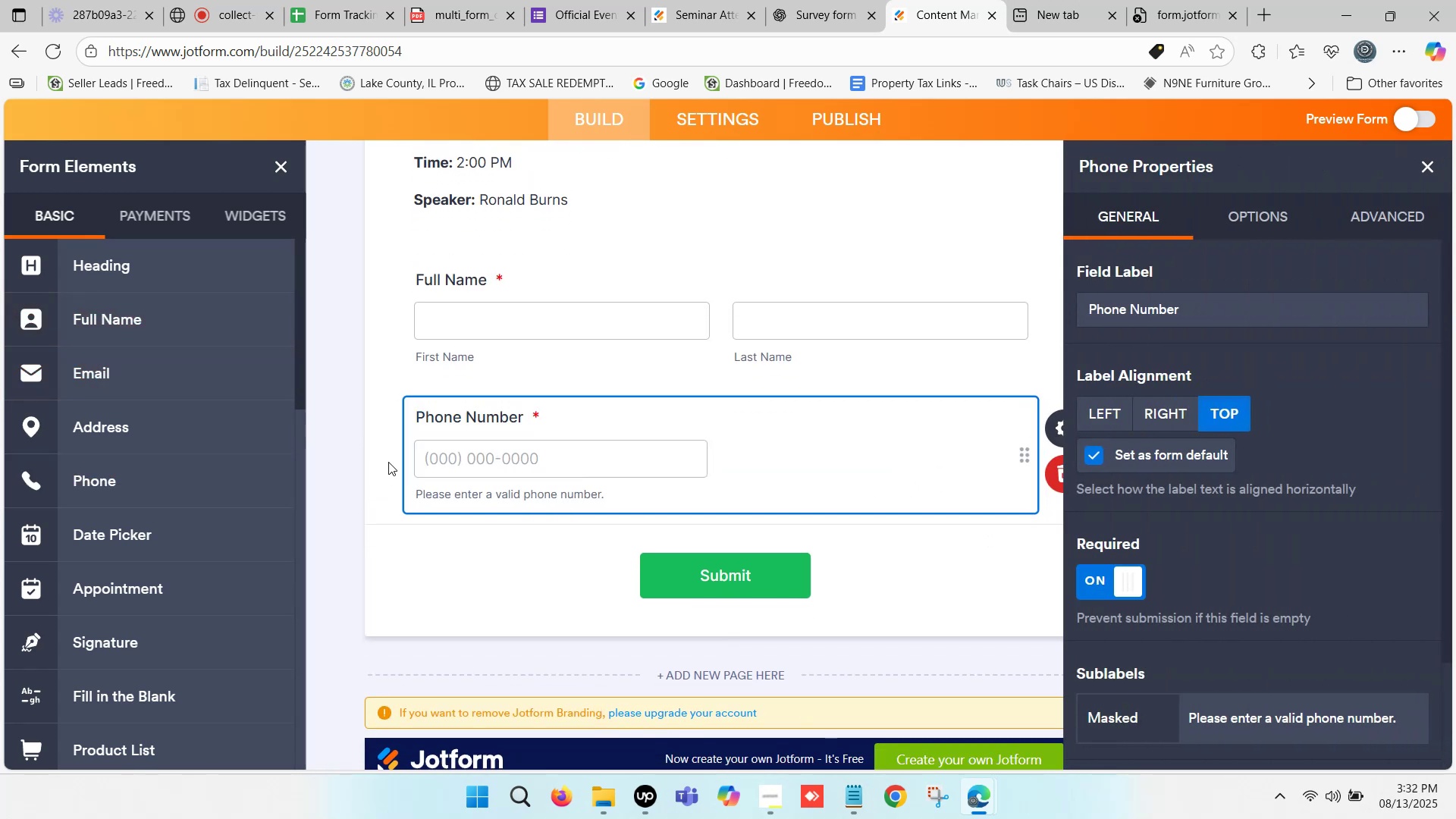 
scroll: coordinate [390, 460], scroll_direction: down, amount: 1.0
 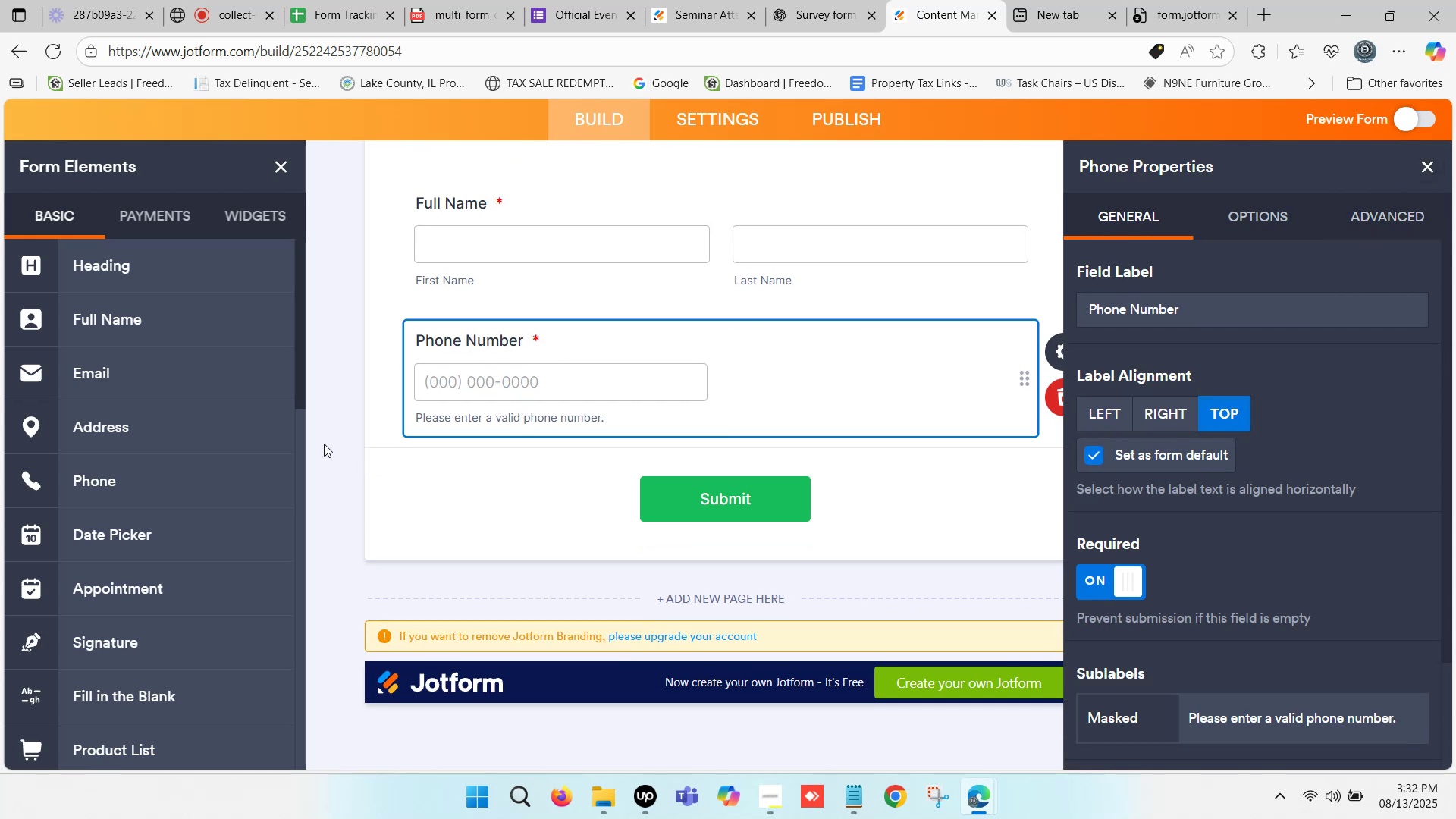 
left_click_drag(start_coordinate=[102, 371], to_coordinate=[500, 470])
 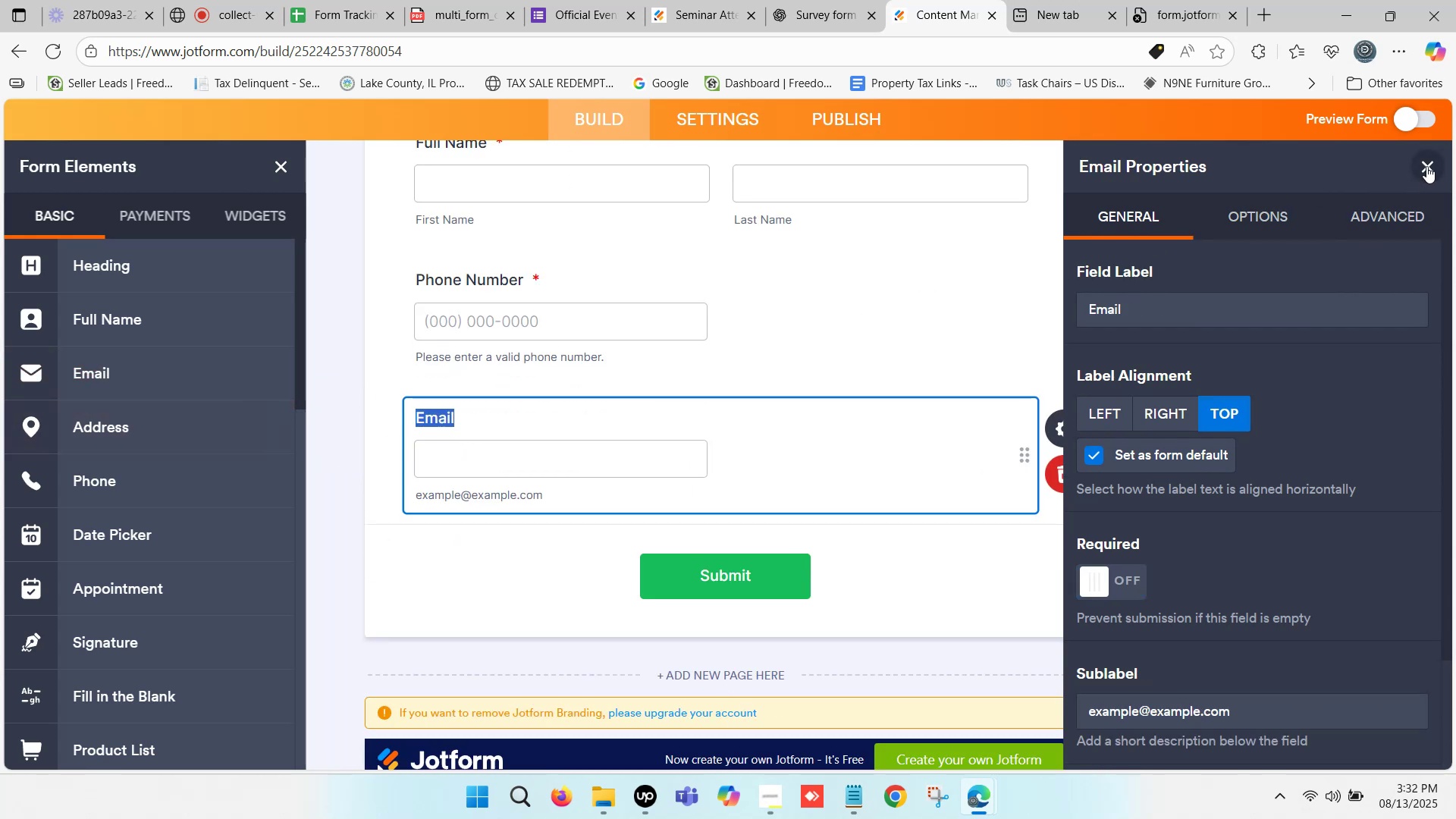 
wait(5.86)
 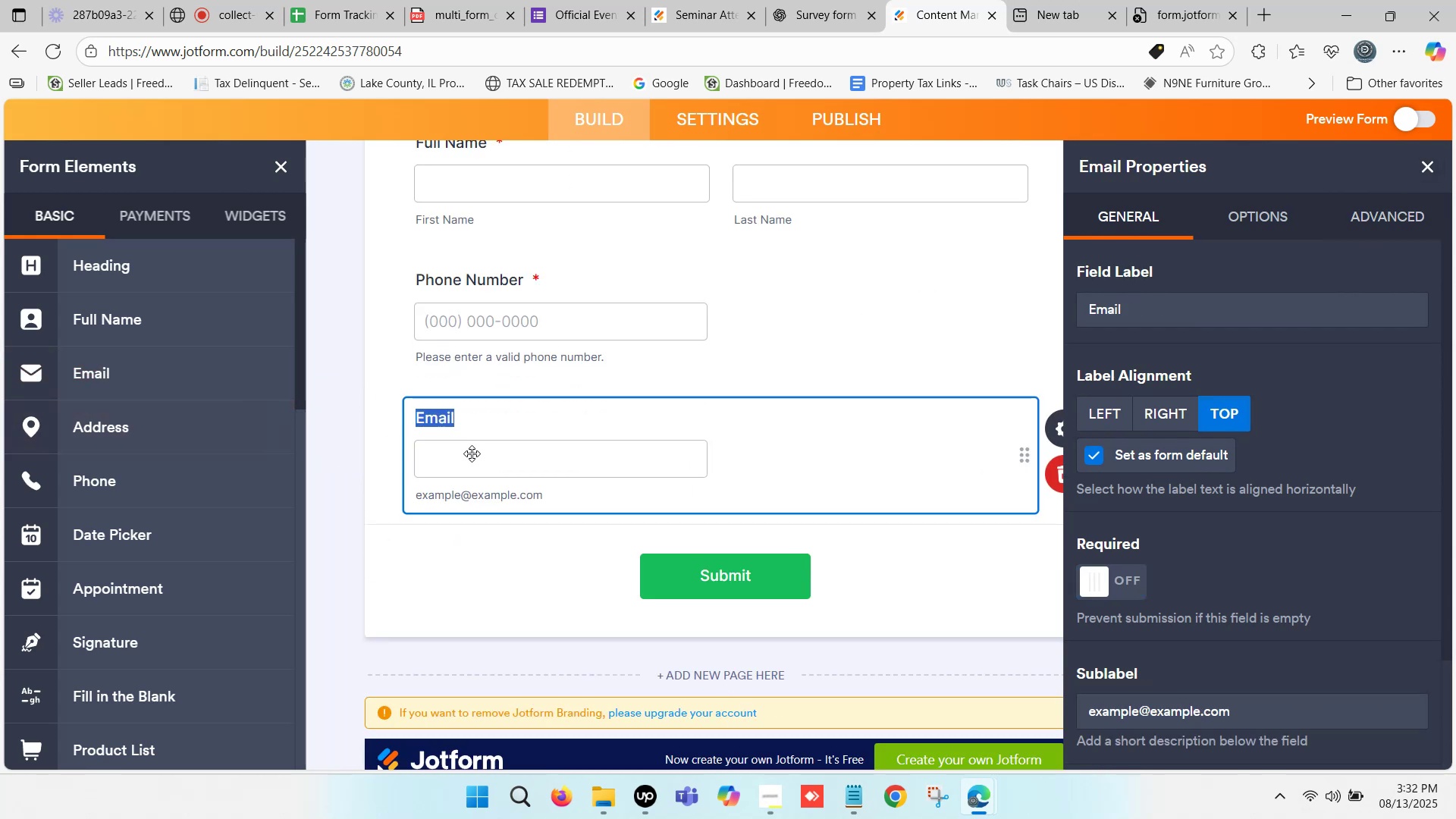 
left_click([1426, 166])
 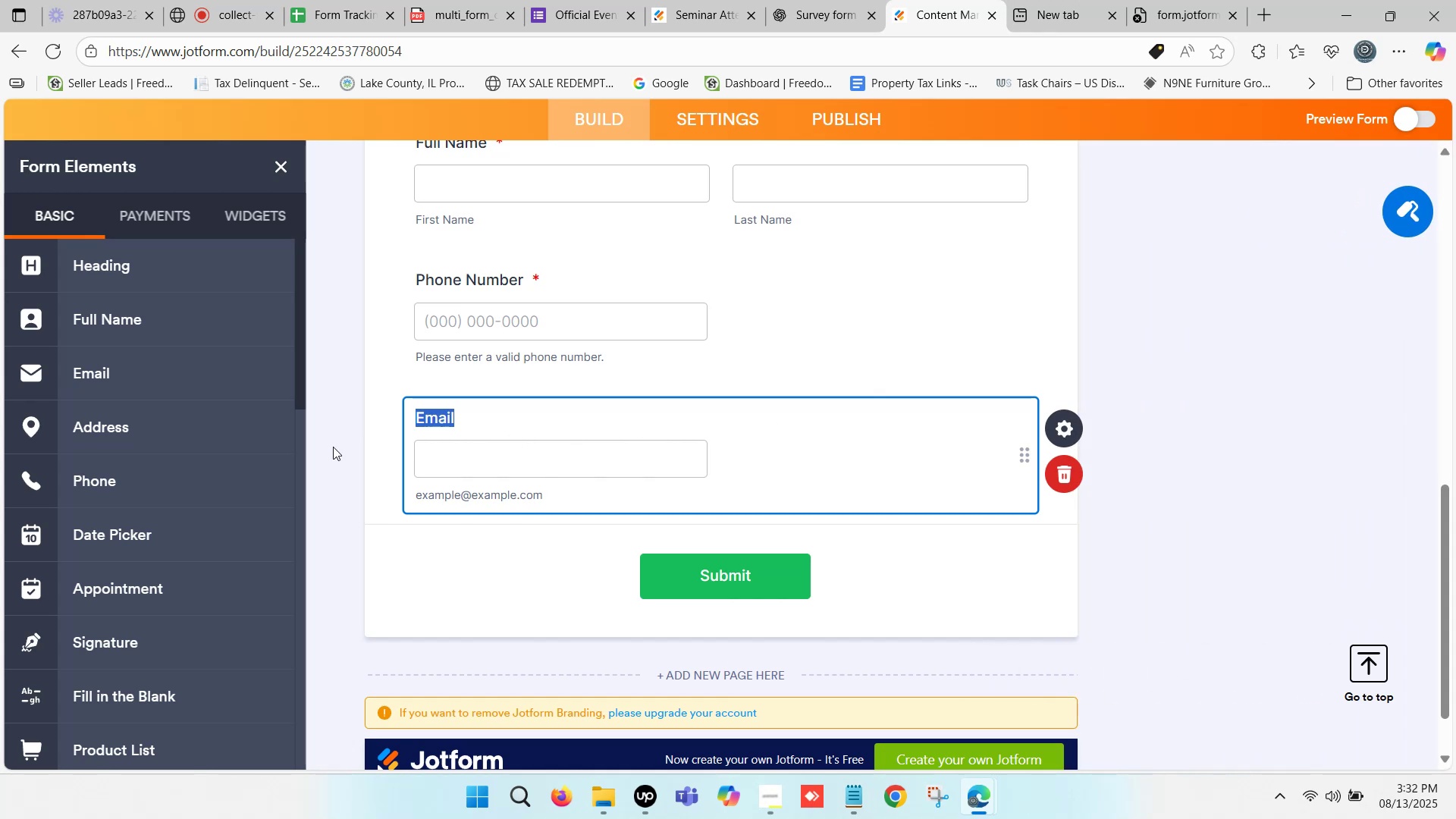 
left_click([343, 443])
 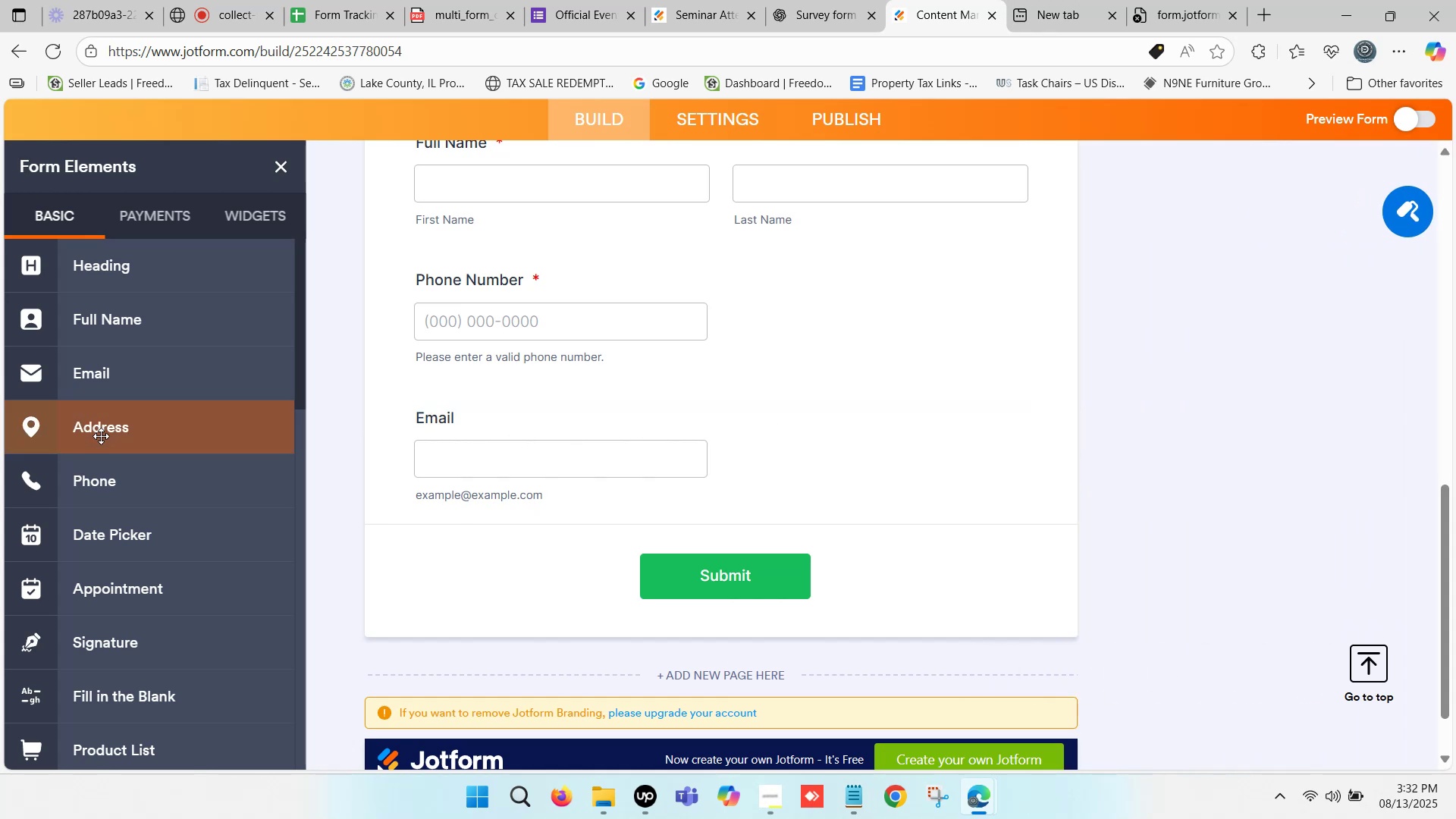 
left_click_drag(start_coordinate=[106, 421], to_coordinate=[516, 525])
 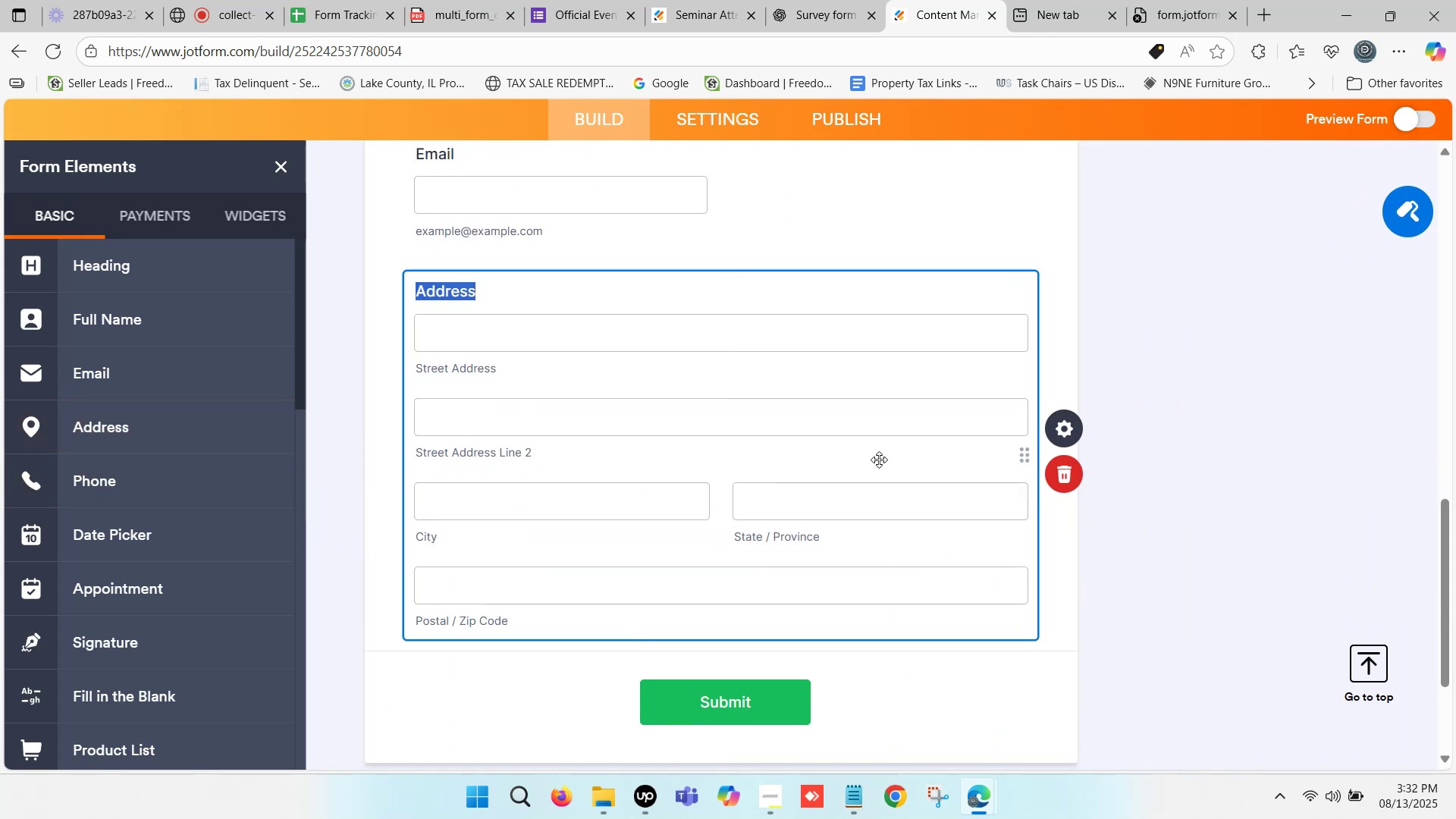 
left_click([366, 386])
 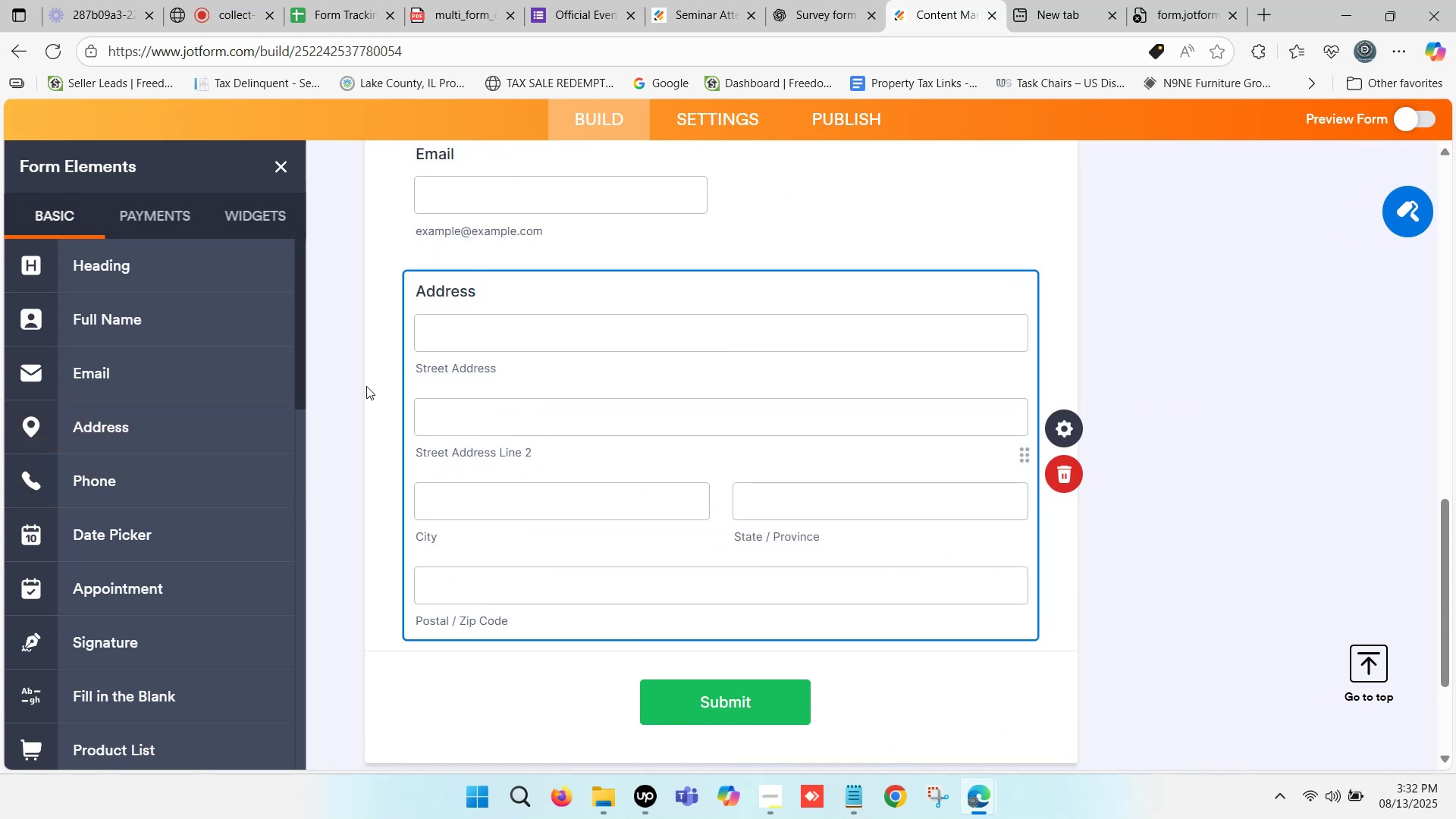 
scroll: coordinate [366, 386], scroll_direction: up, amount: 2.0
 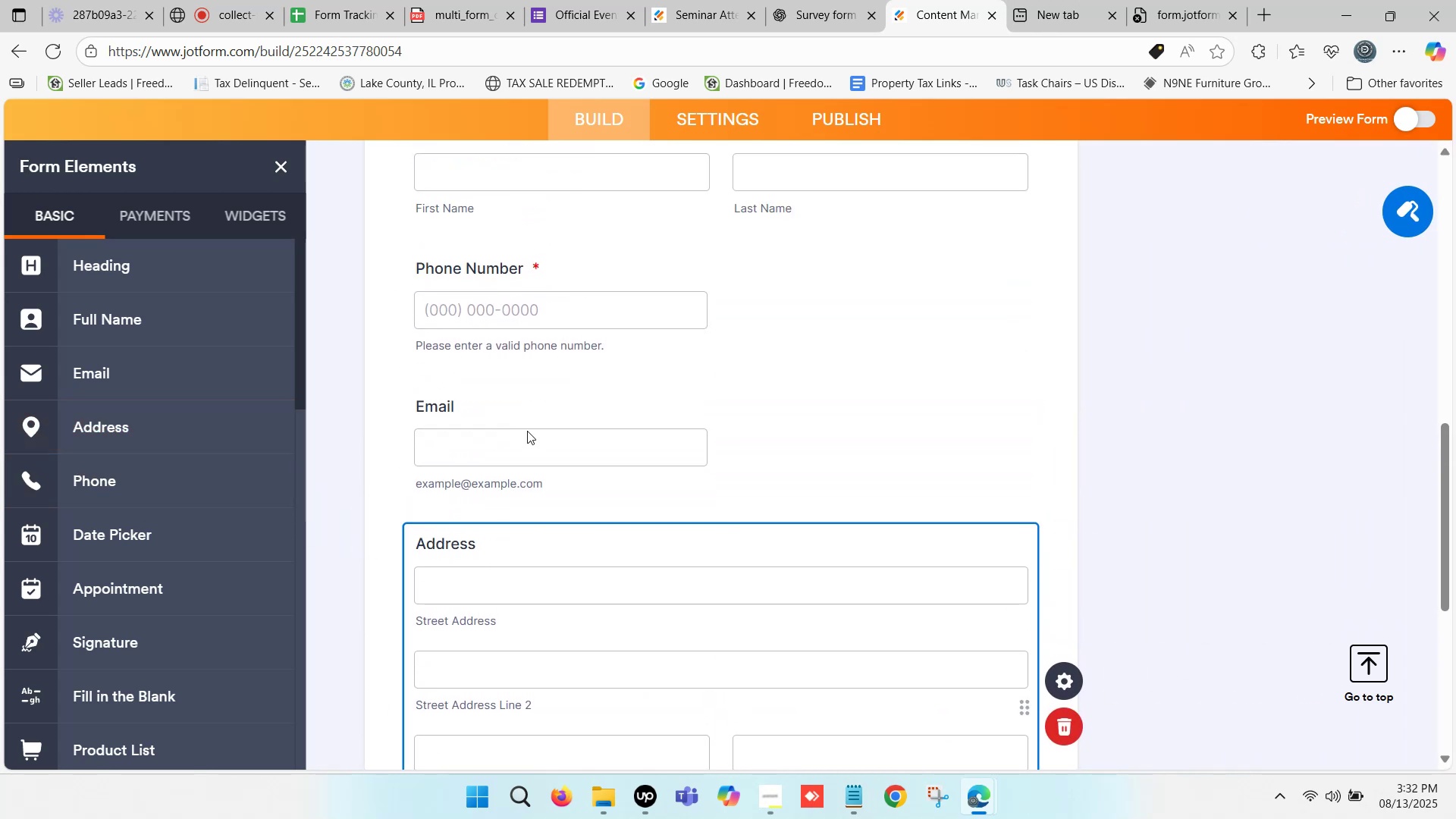 
left_click([541, 428])
 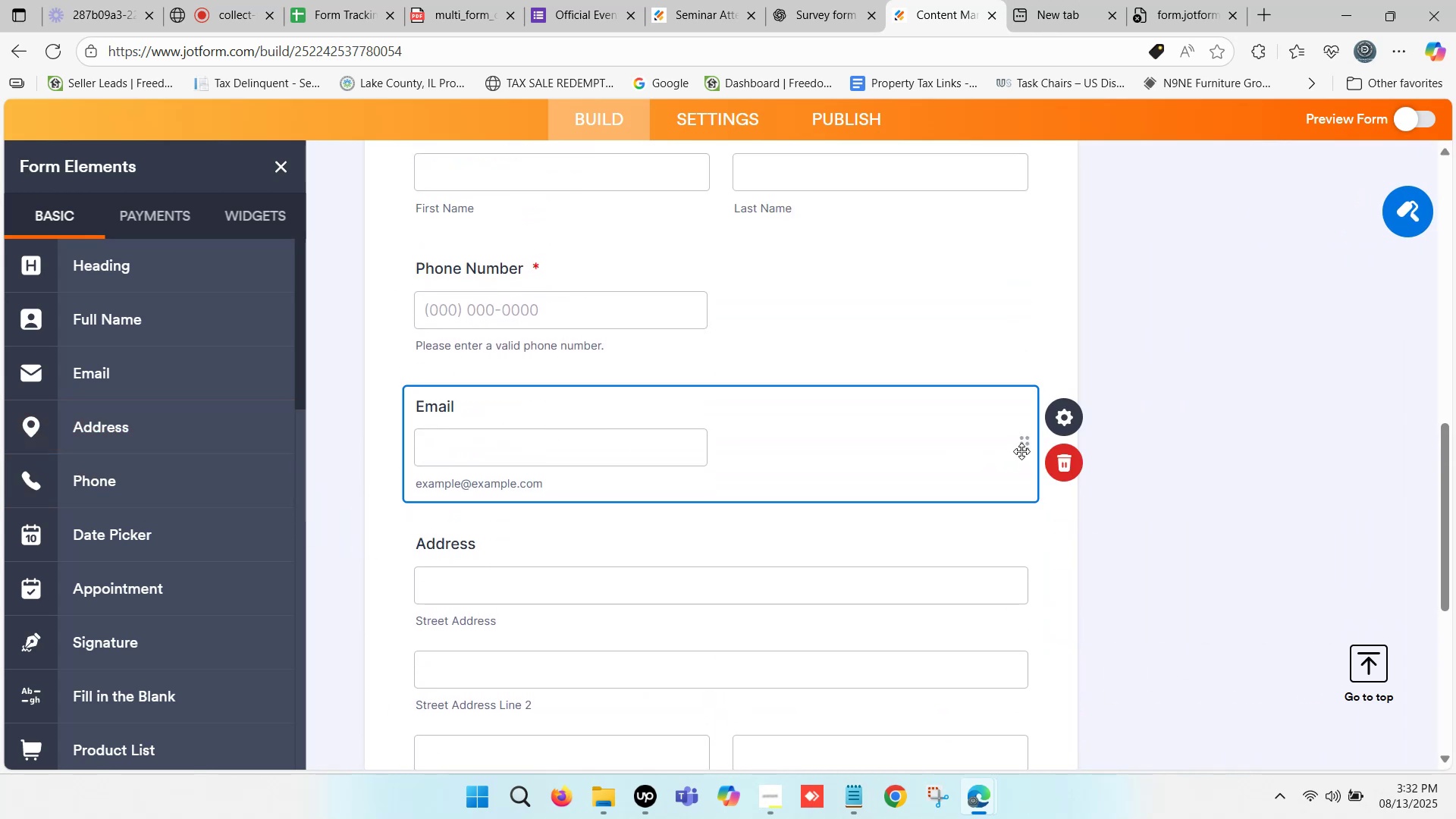 
left_click([1063, 422])
 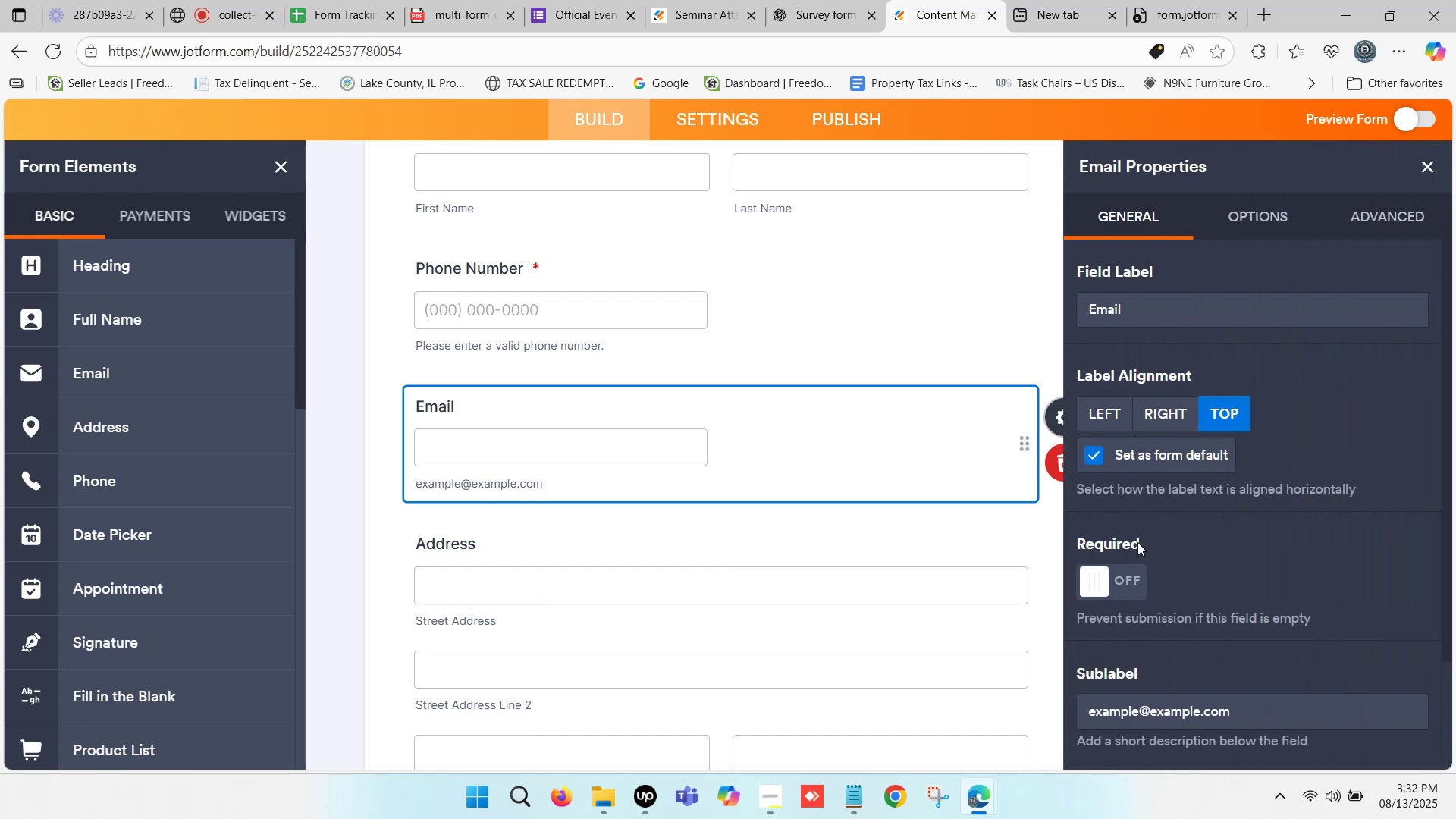 
left_click([1089, 583])
 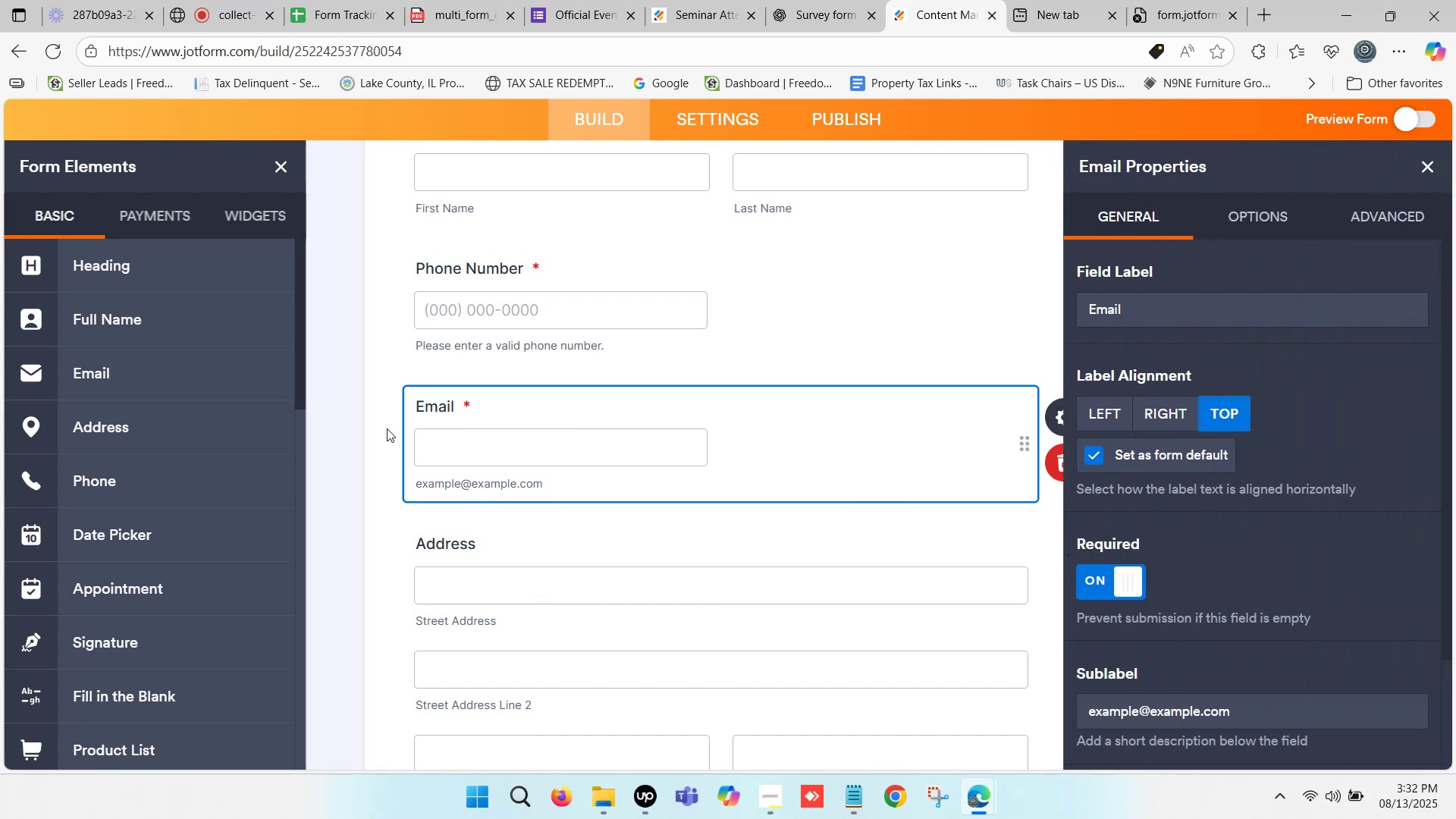 
left_click([367, 411])
 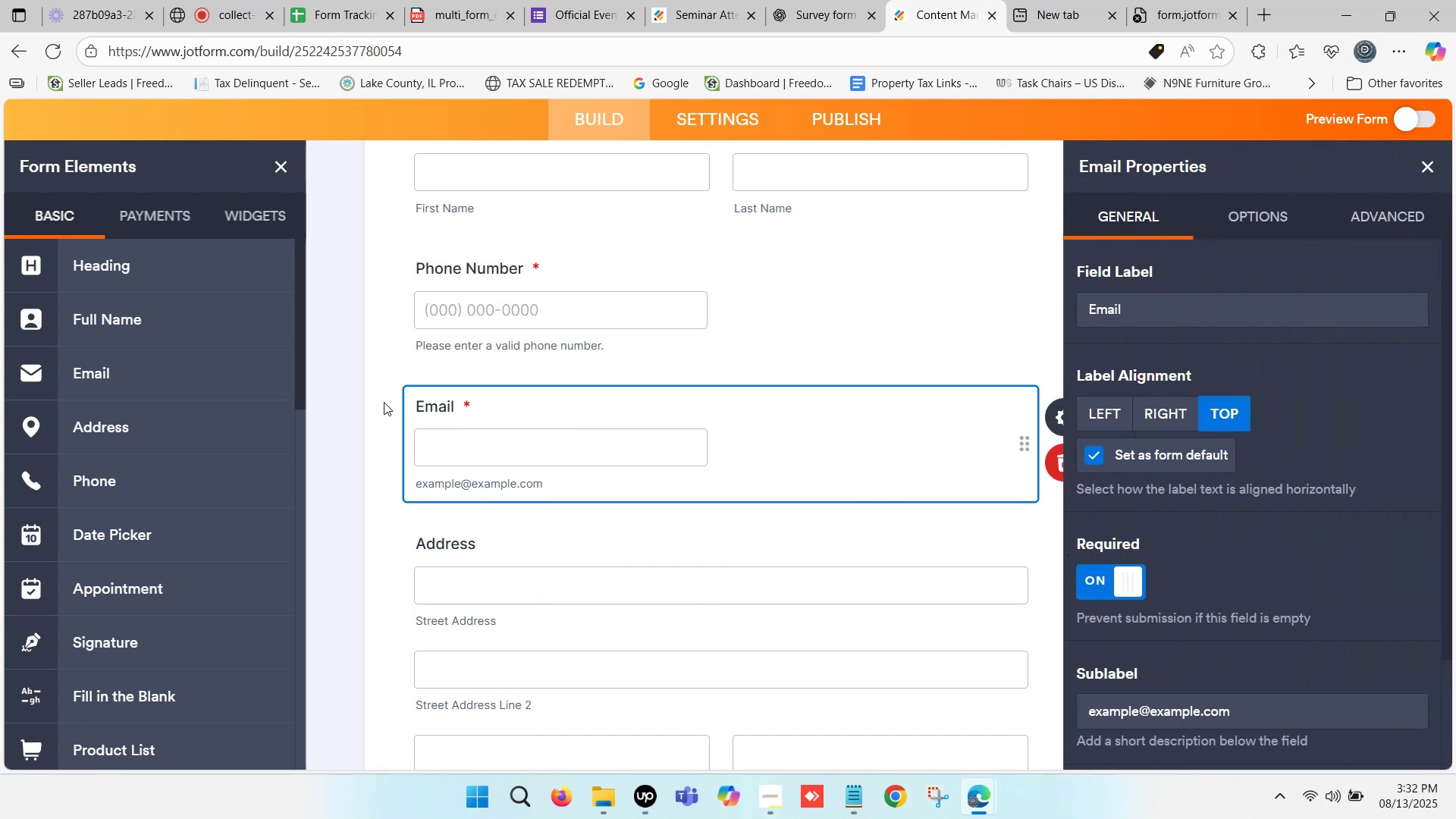 
scroll: coordinate [388, 398], scroll_direction: down, amount: 1.0
 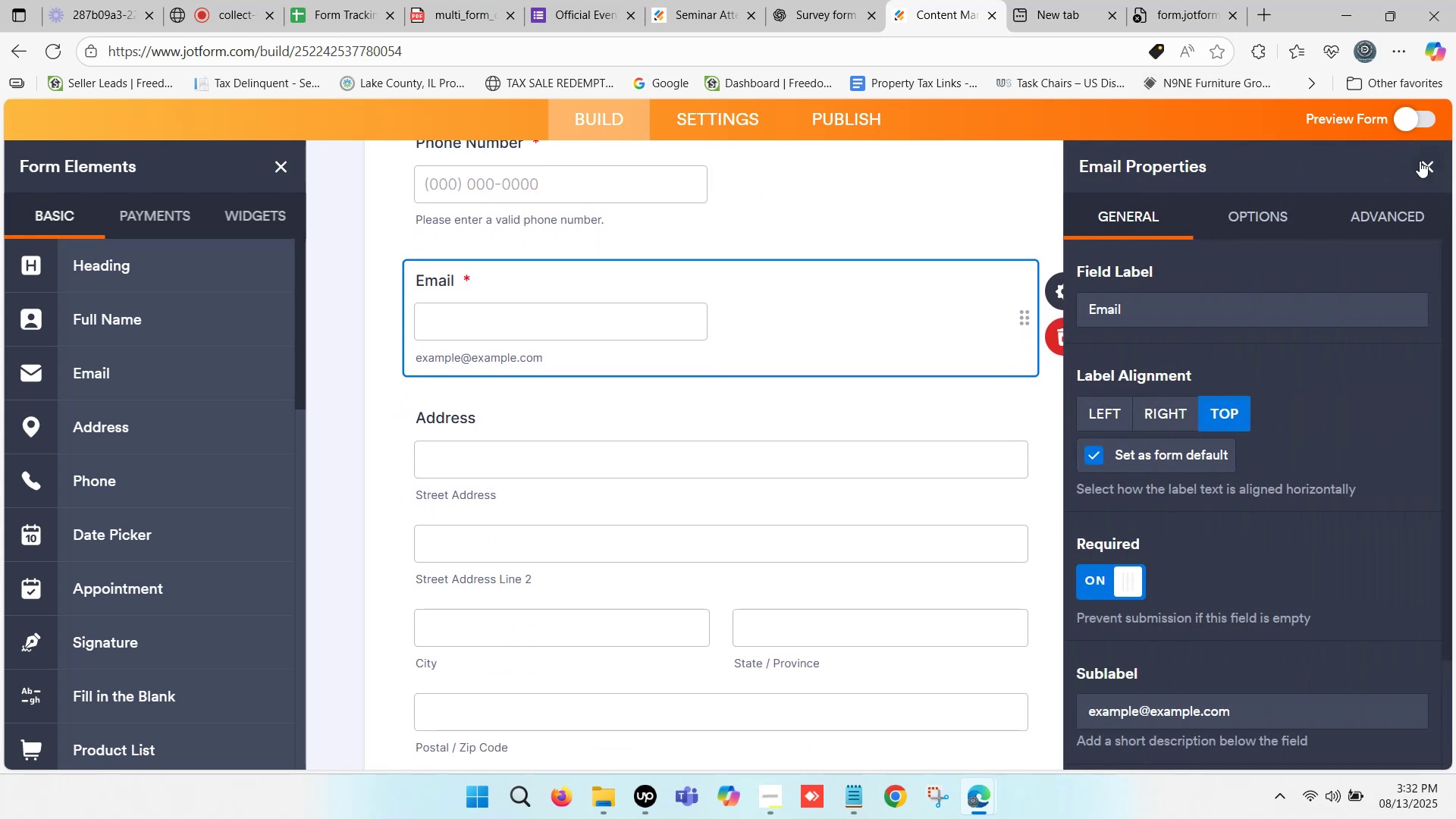 
left_click([1425, 166])
 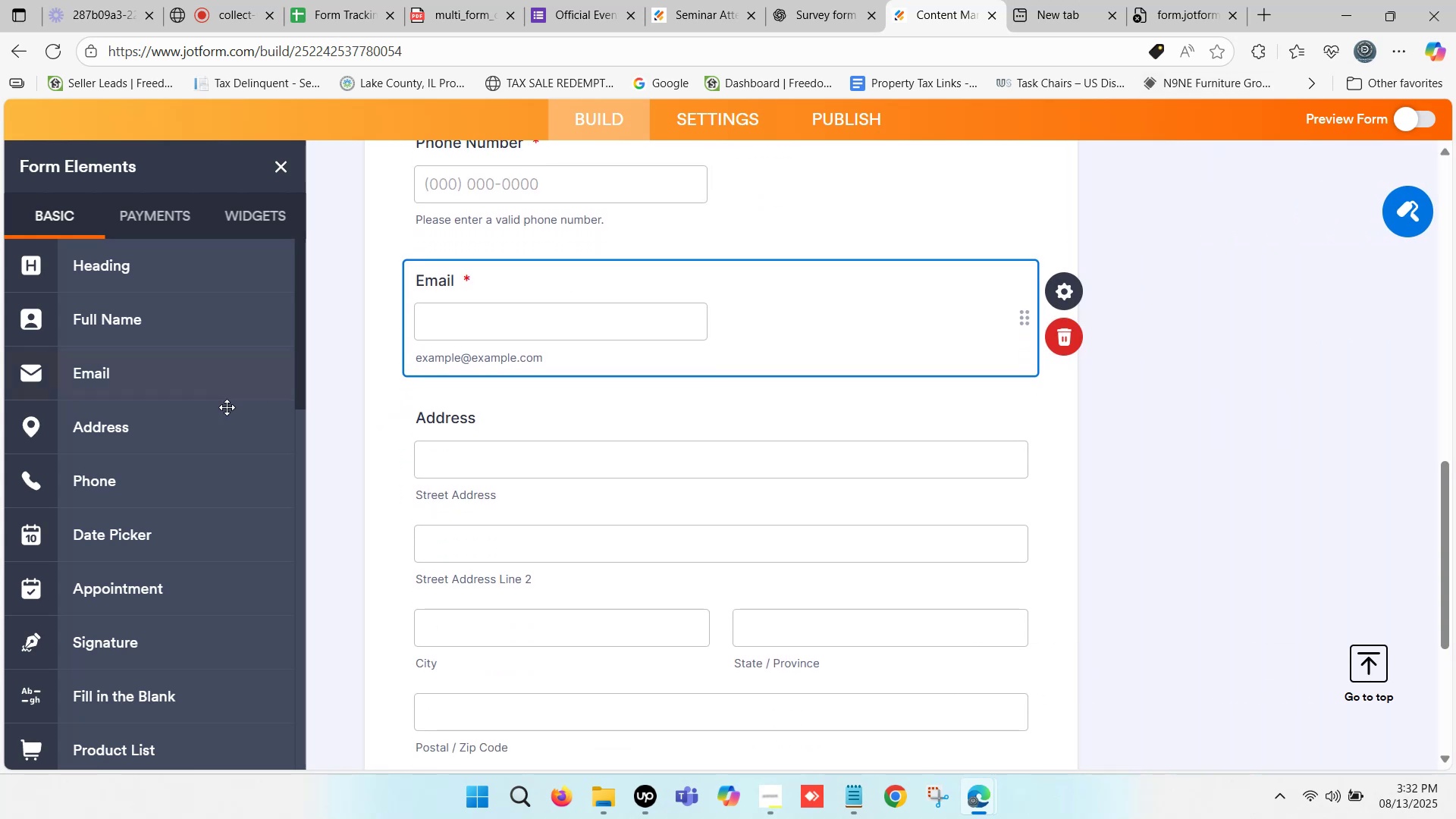 
scroll: coordinate [157, 413], scroll_direction: down, amount: 1.0
 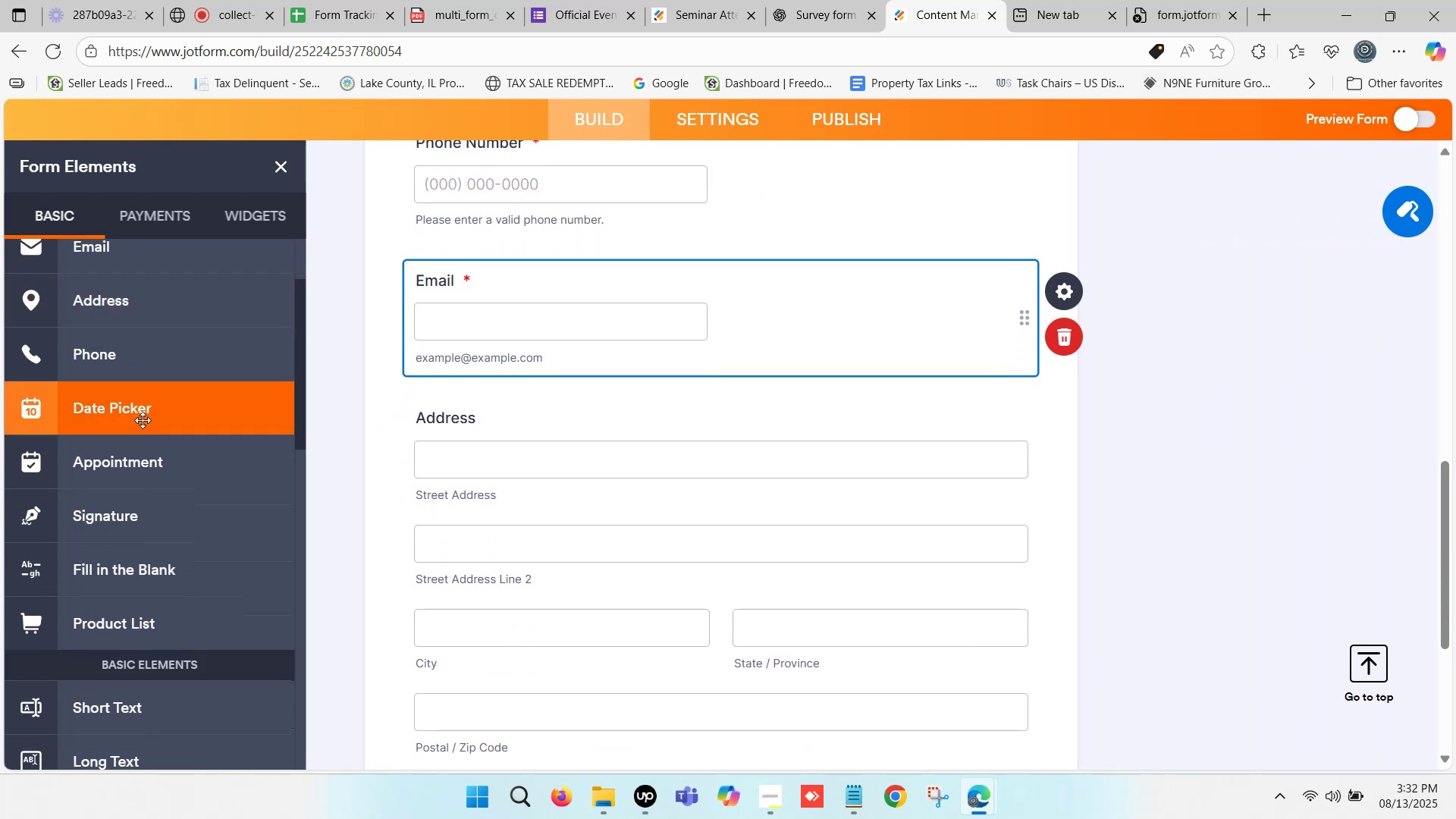 
left_click_drag(start_coordinate=[142, 410], to_coordinate=[158, 405])
 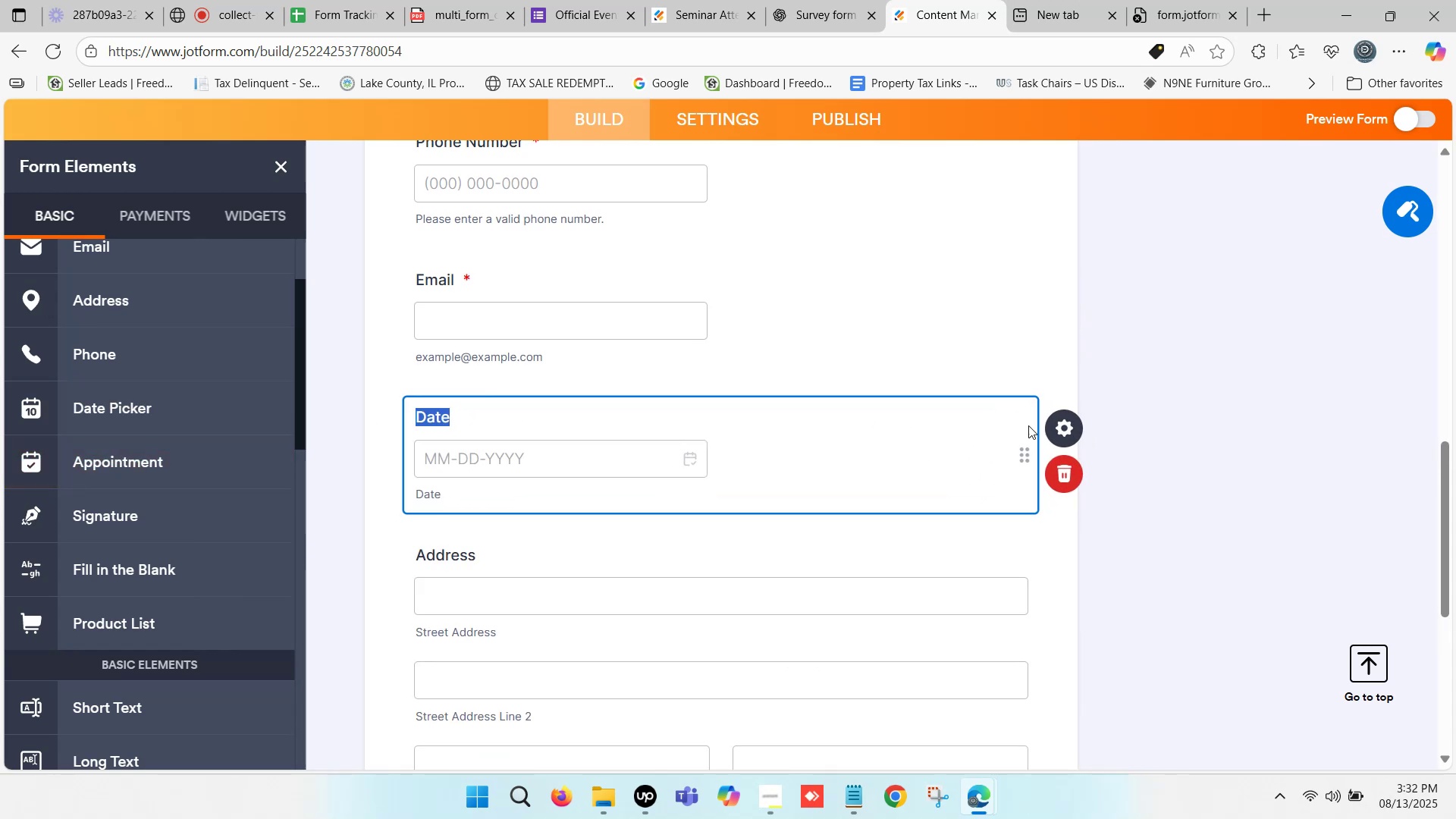 
mouse_move([1072, 442])
 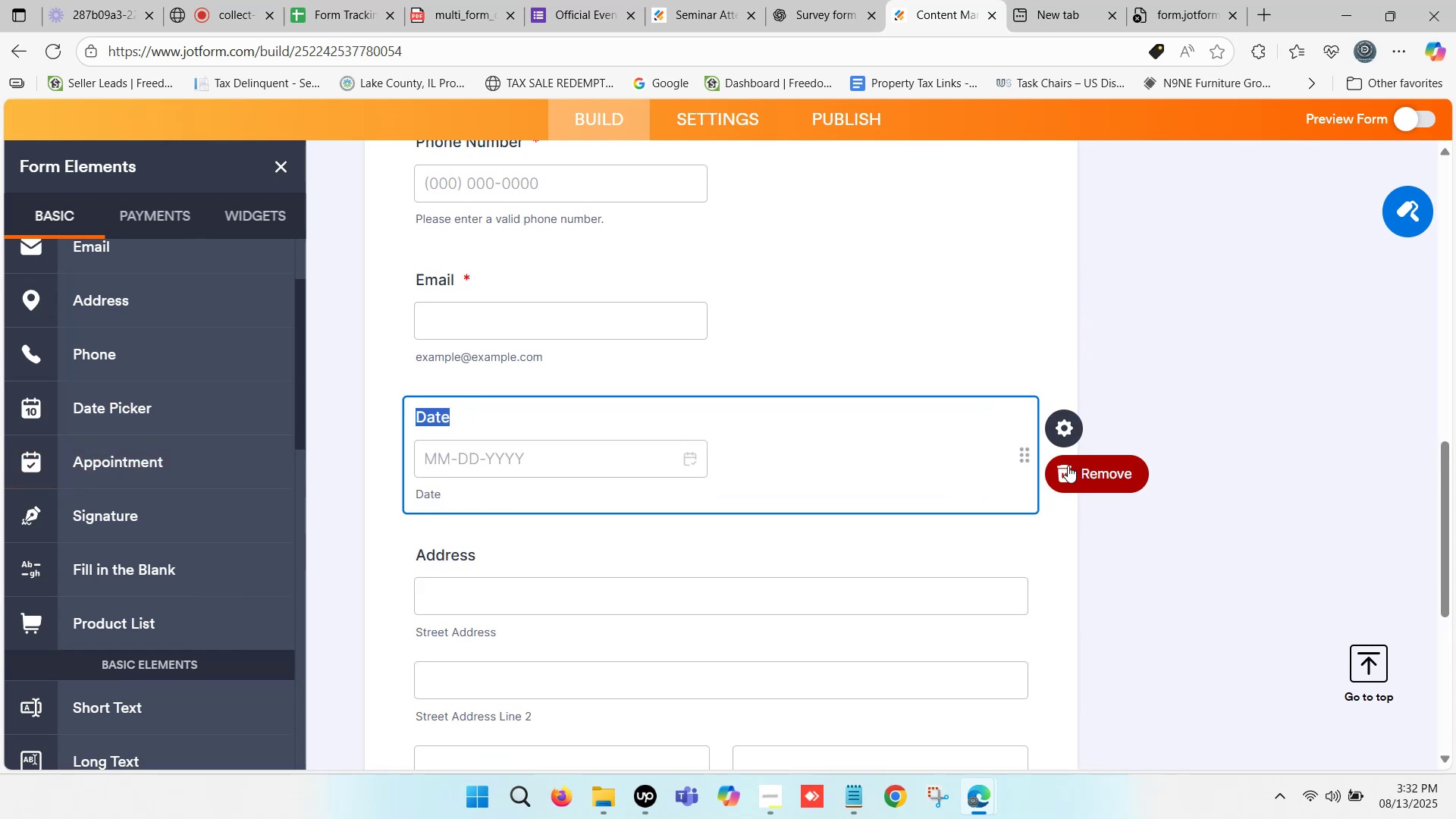 
left_click([1067, 466])
 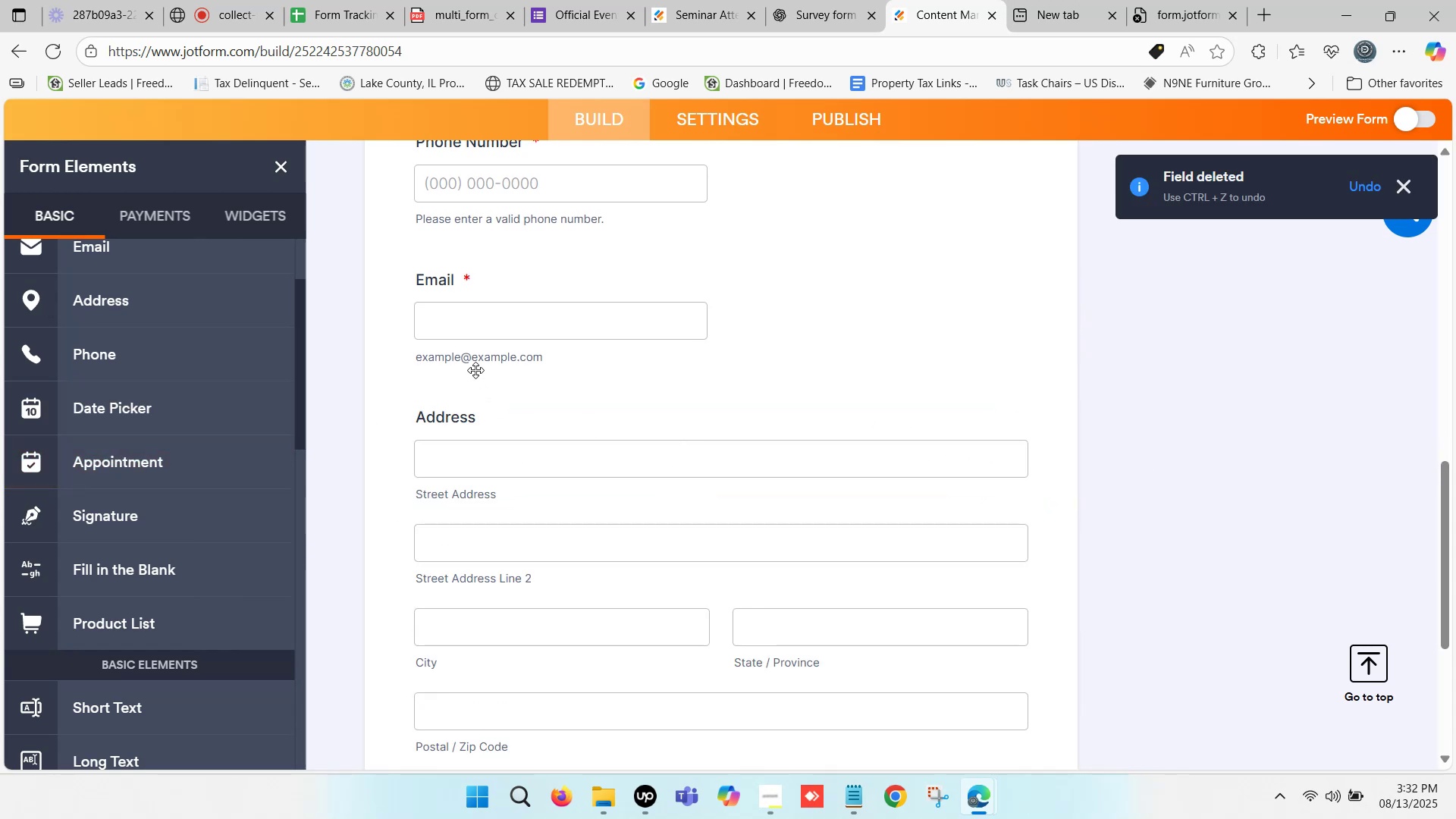 
scroll: coordinate [475, 369], scroll_direction: up, amount: 1.0
 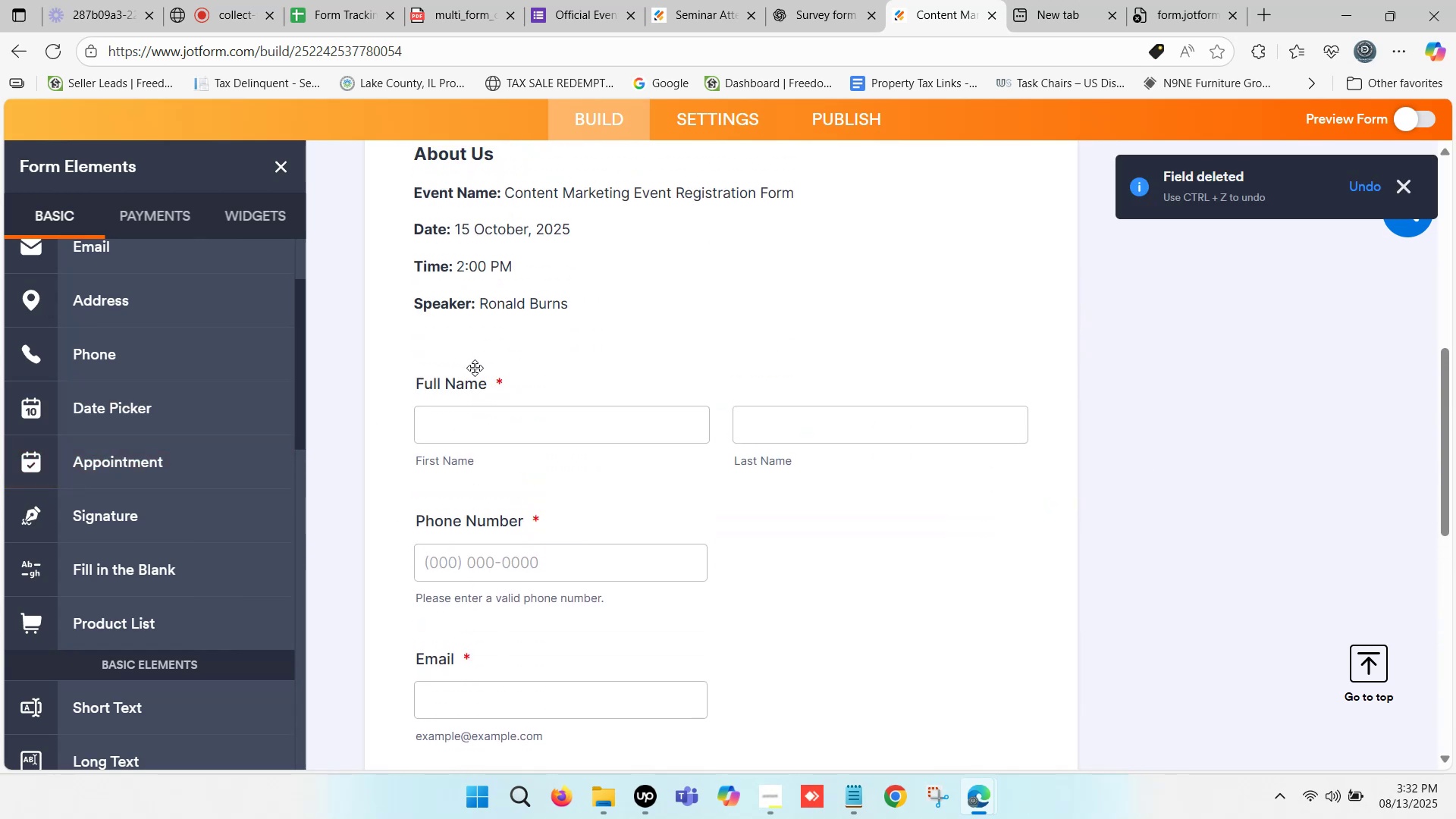 
scroll: coordinate [482, 372], scroll_direction: down, amount: 3.0
 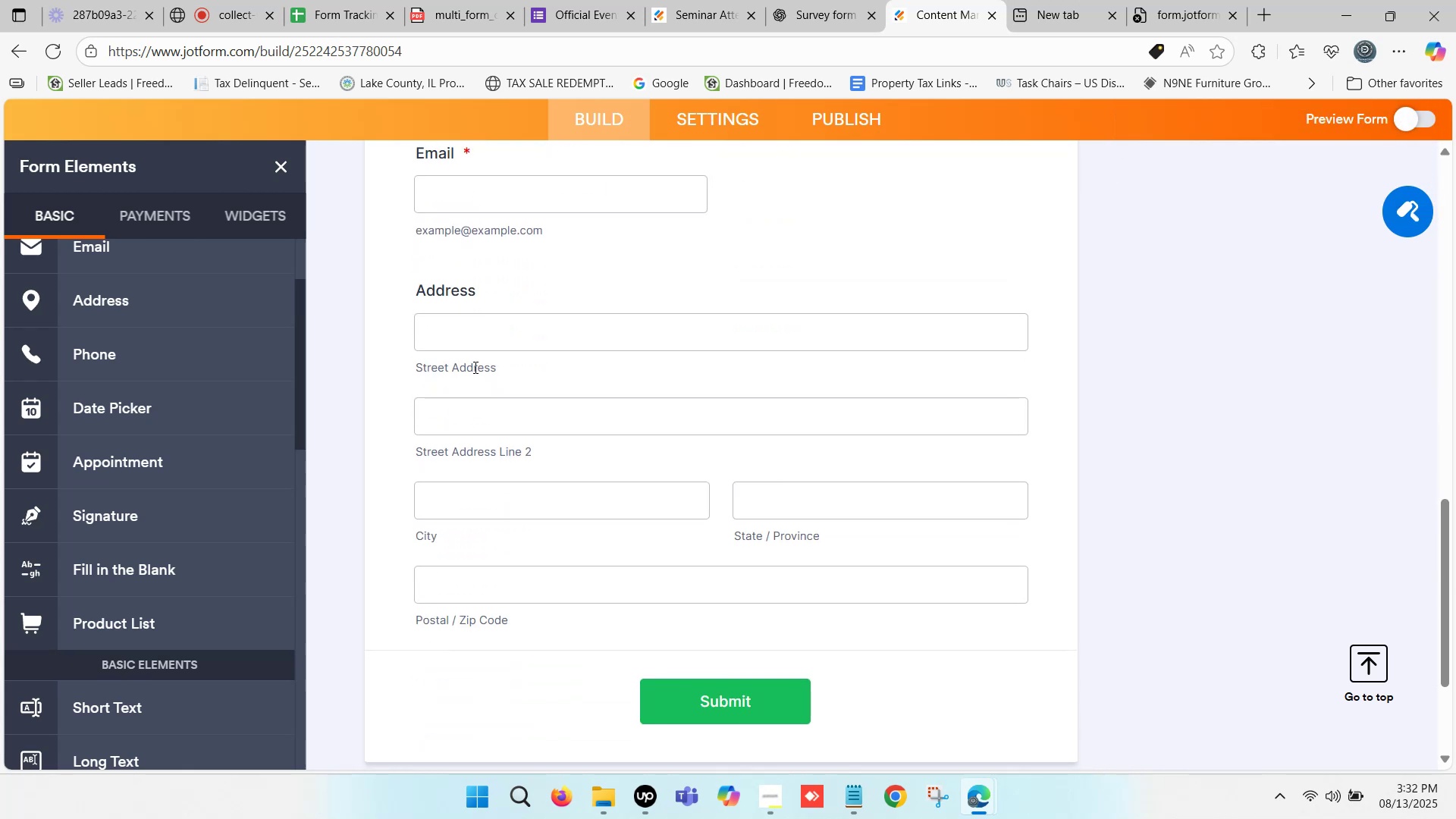 
scroll: coordinate [474, 367], scroll_direction: up, amount: 1.0
 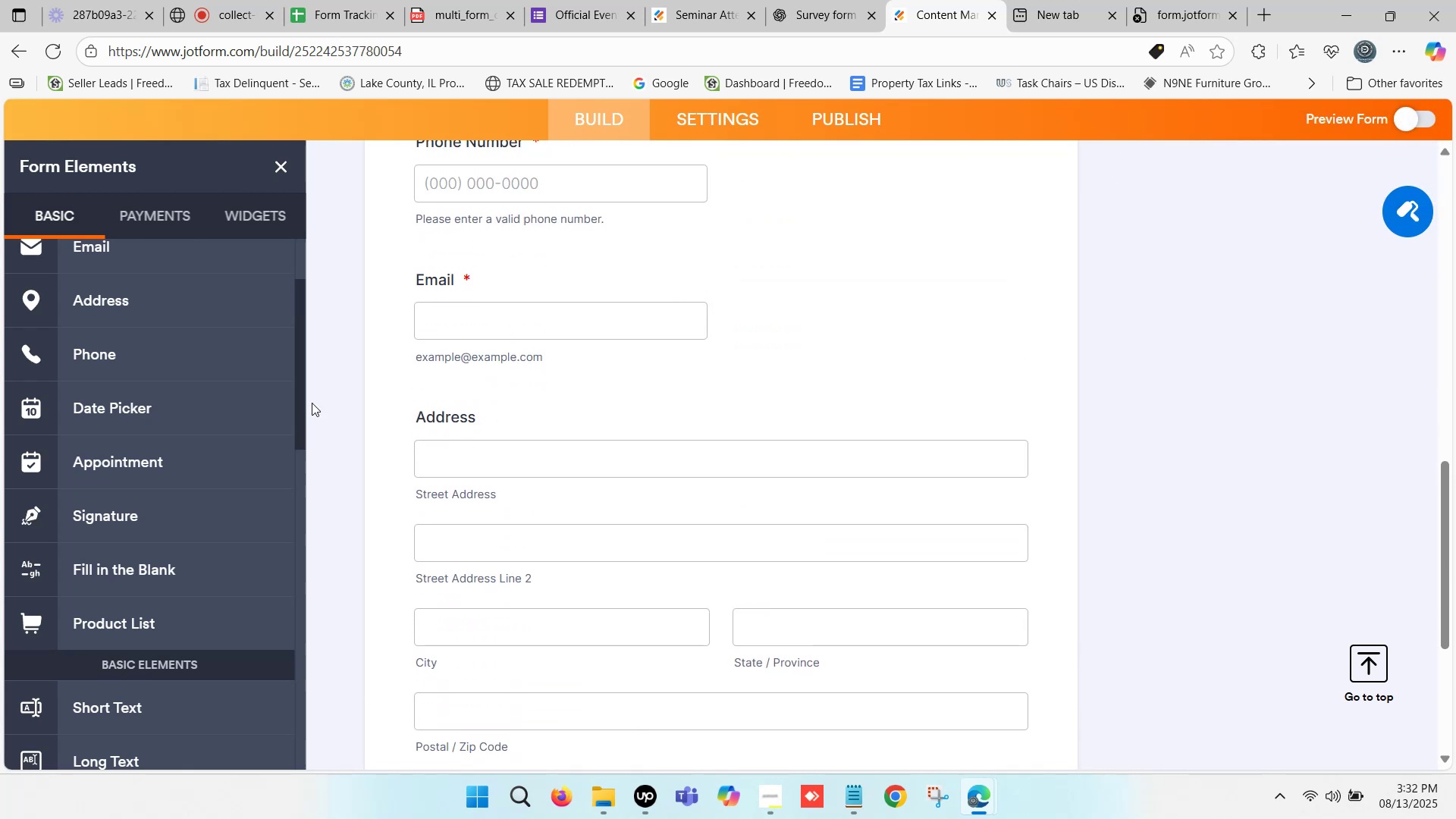 
scroll: coordinate [115, 551], scroll_direction: down, amount: 3.0
 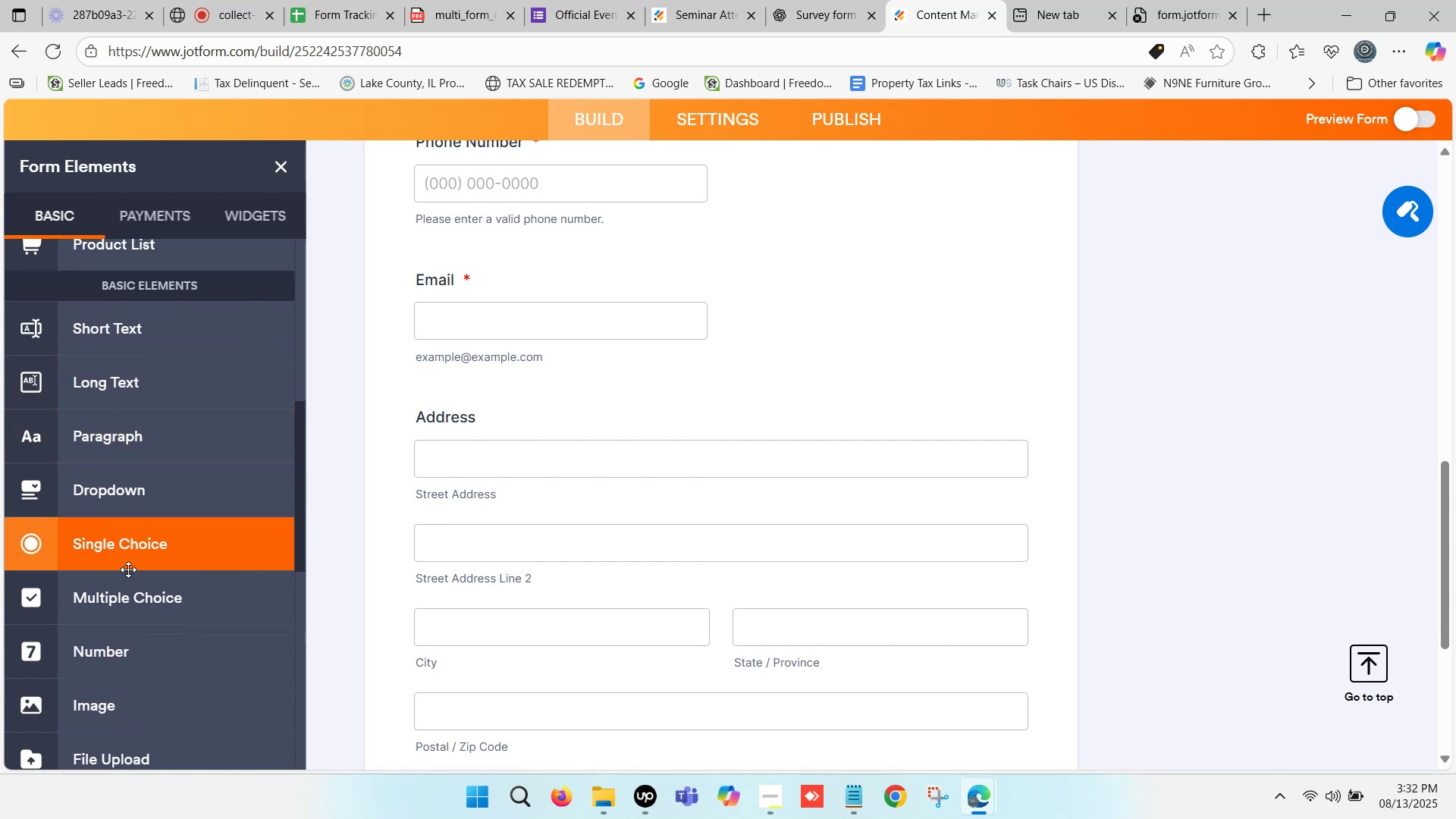 
left_click_drag(start_coordinate=[138, 602], to_coordinate=[474, 420])
 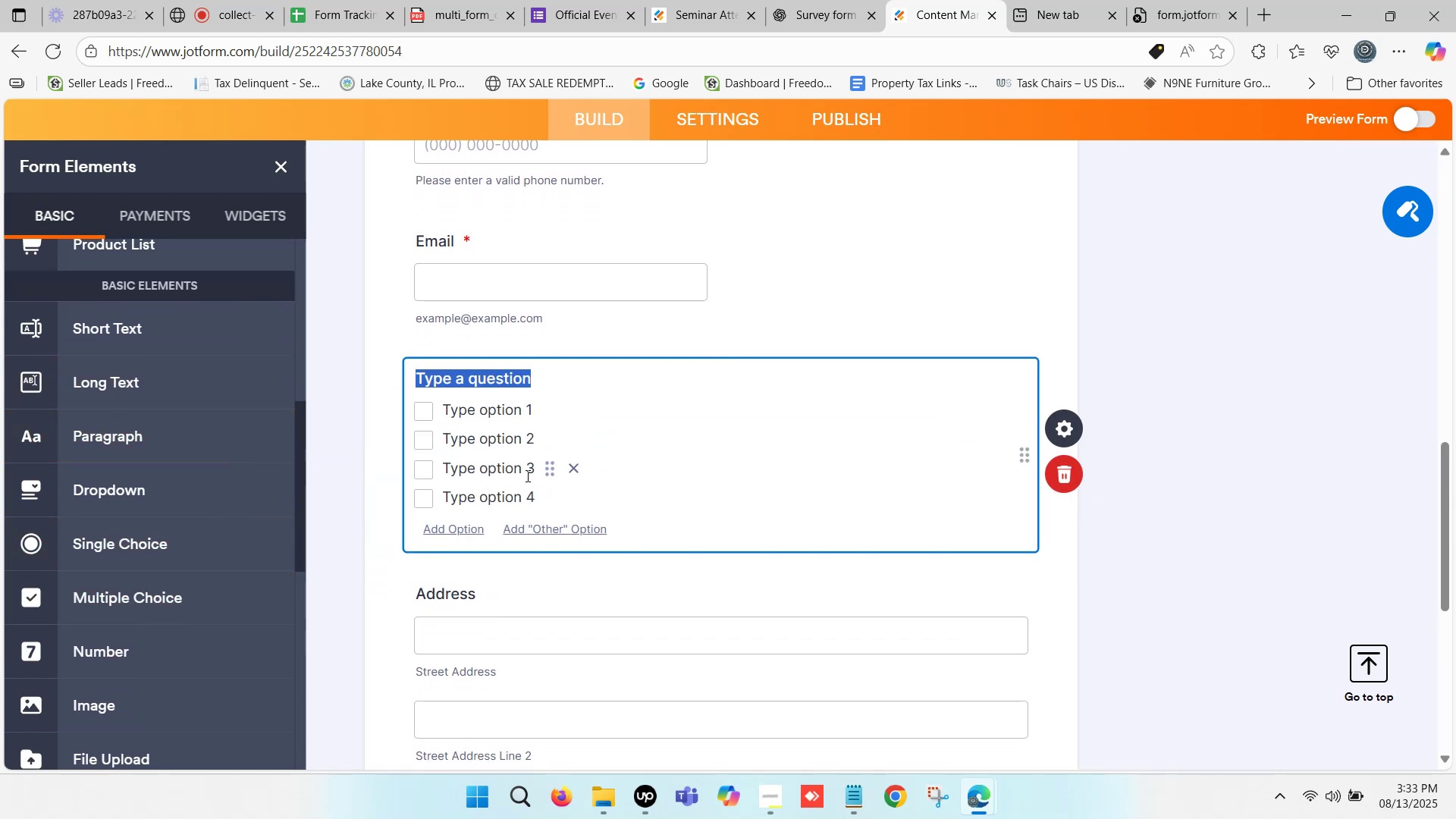 
type(Gender)
 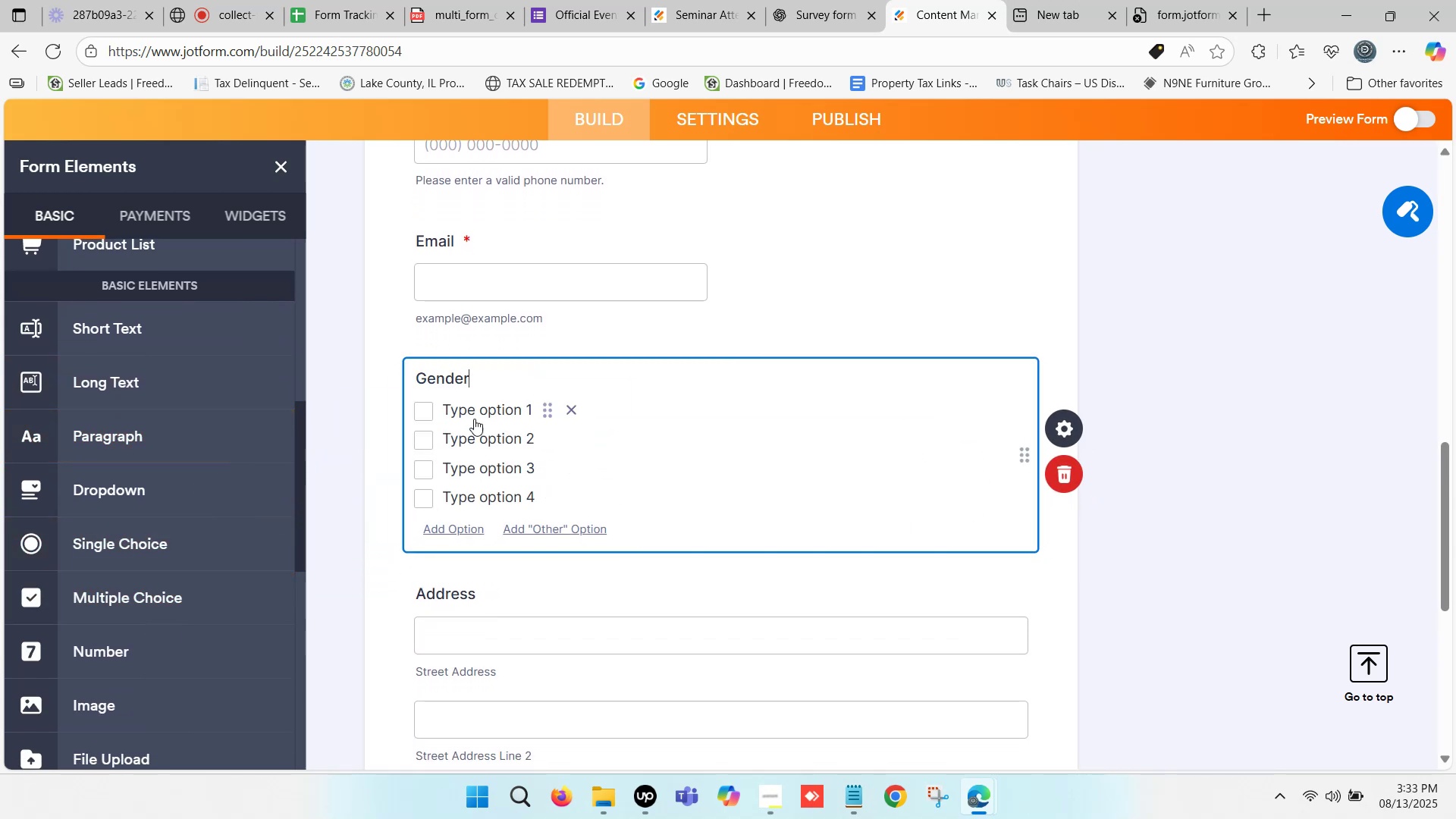 
left_click([481, 407])
 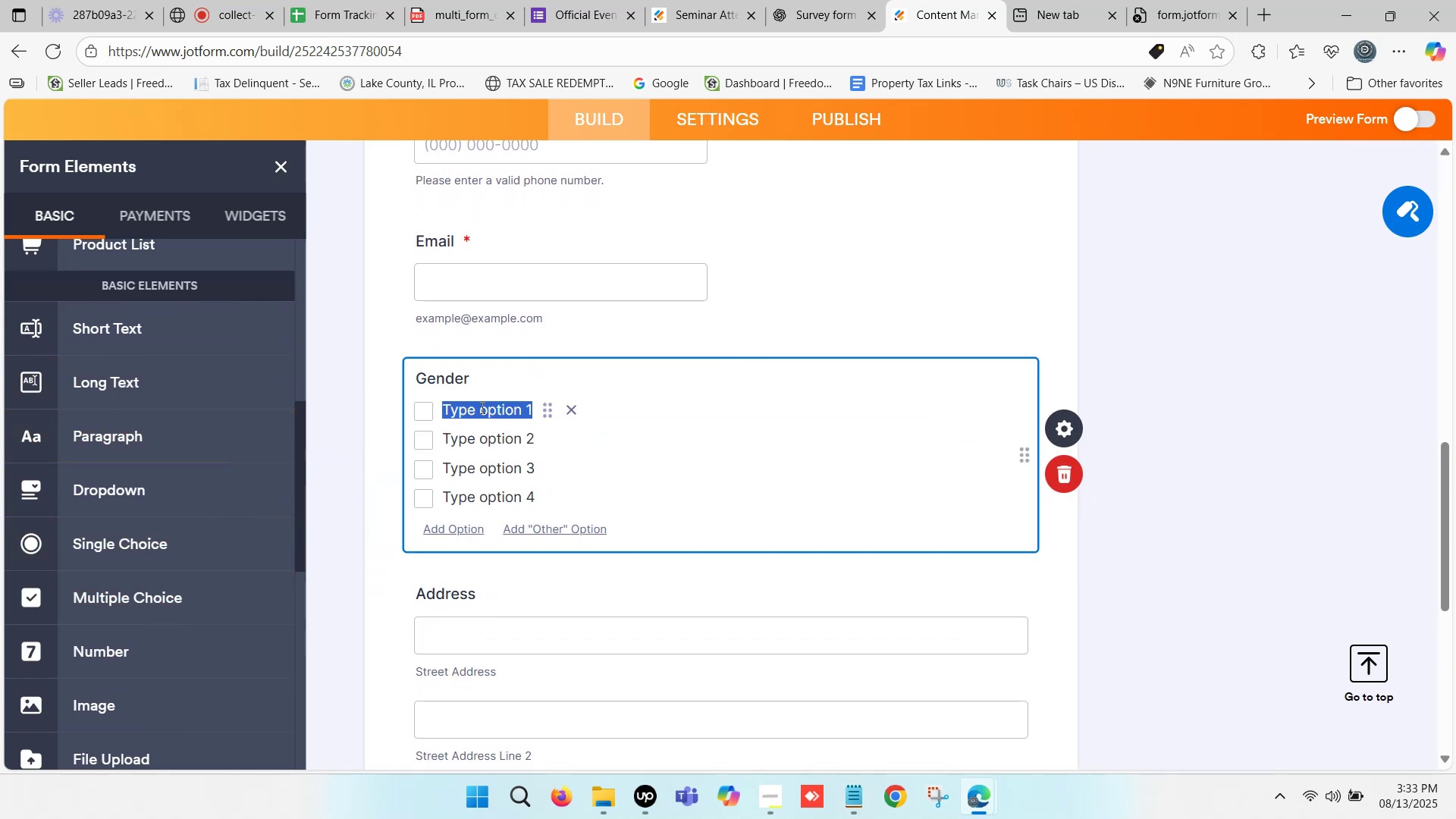 
type(Male)
 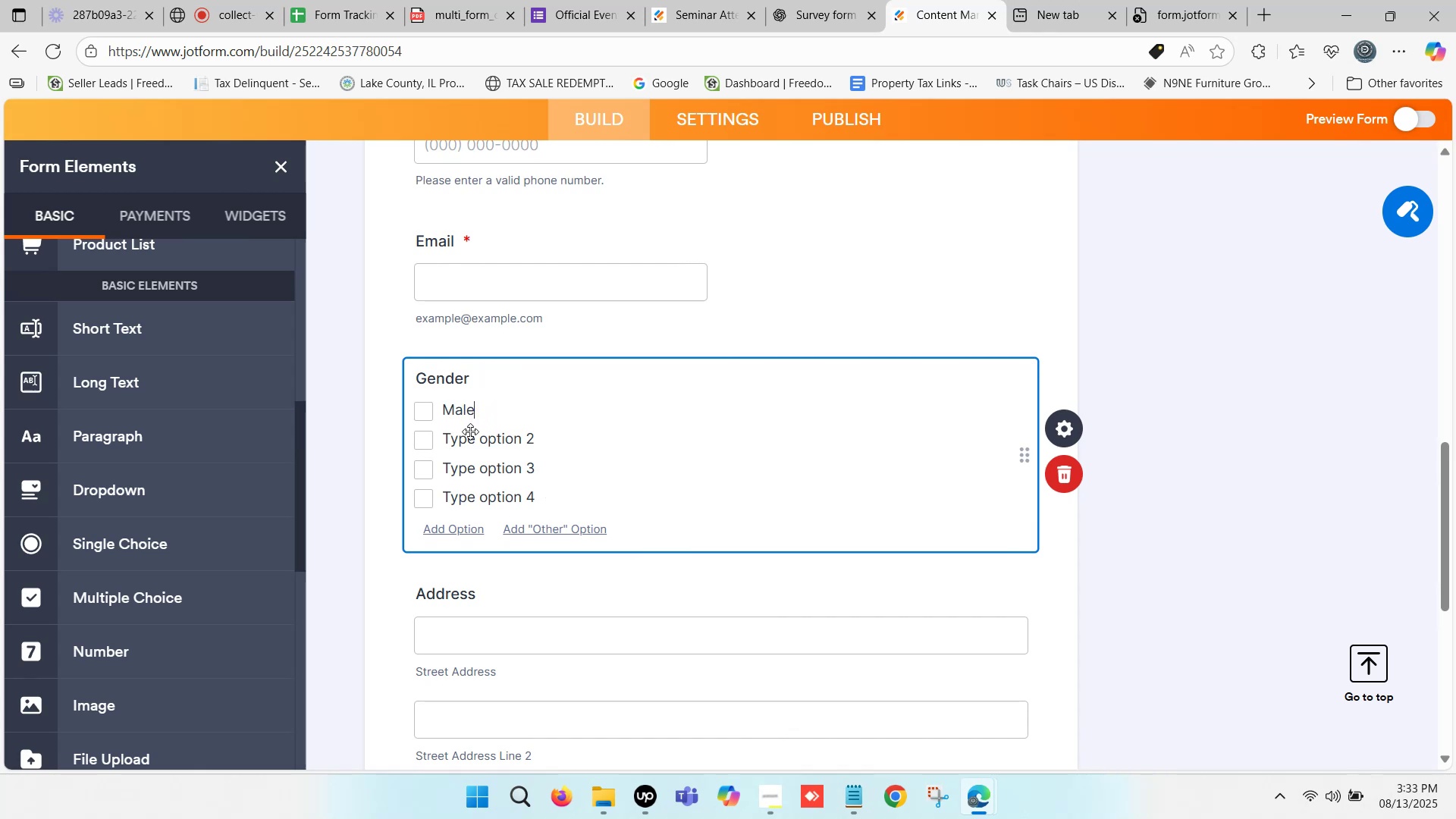 
left_click([471, 438])
 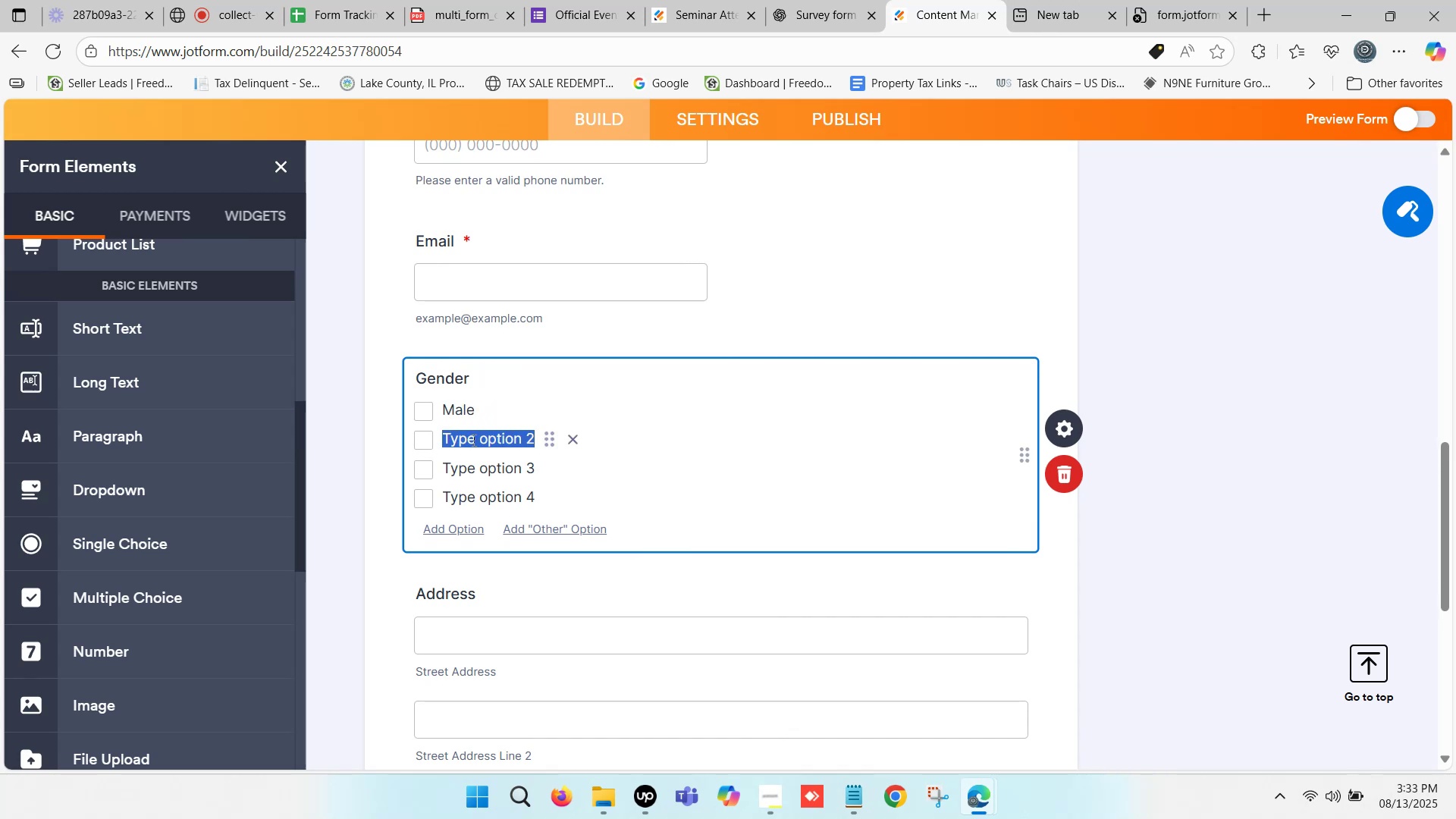 
type(Female)
 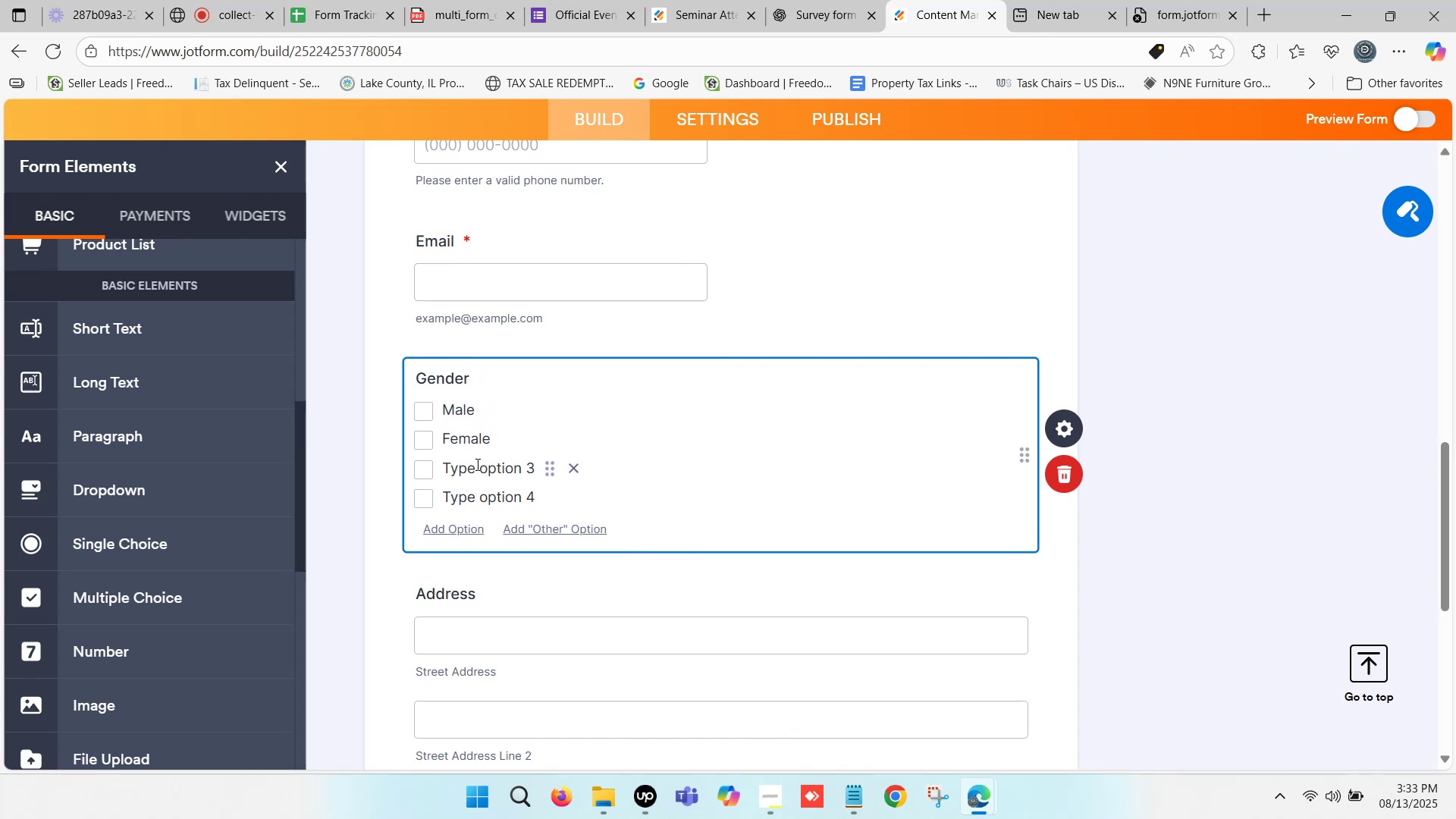 
left_click([478, 475])
 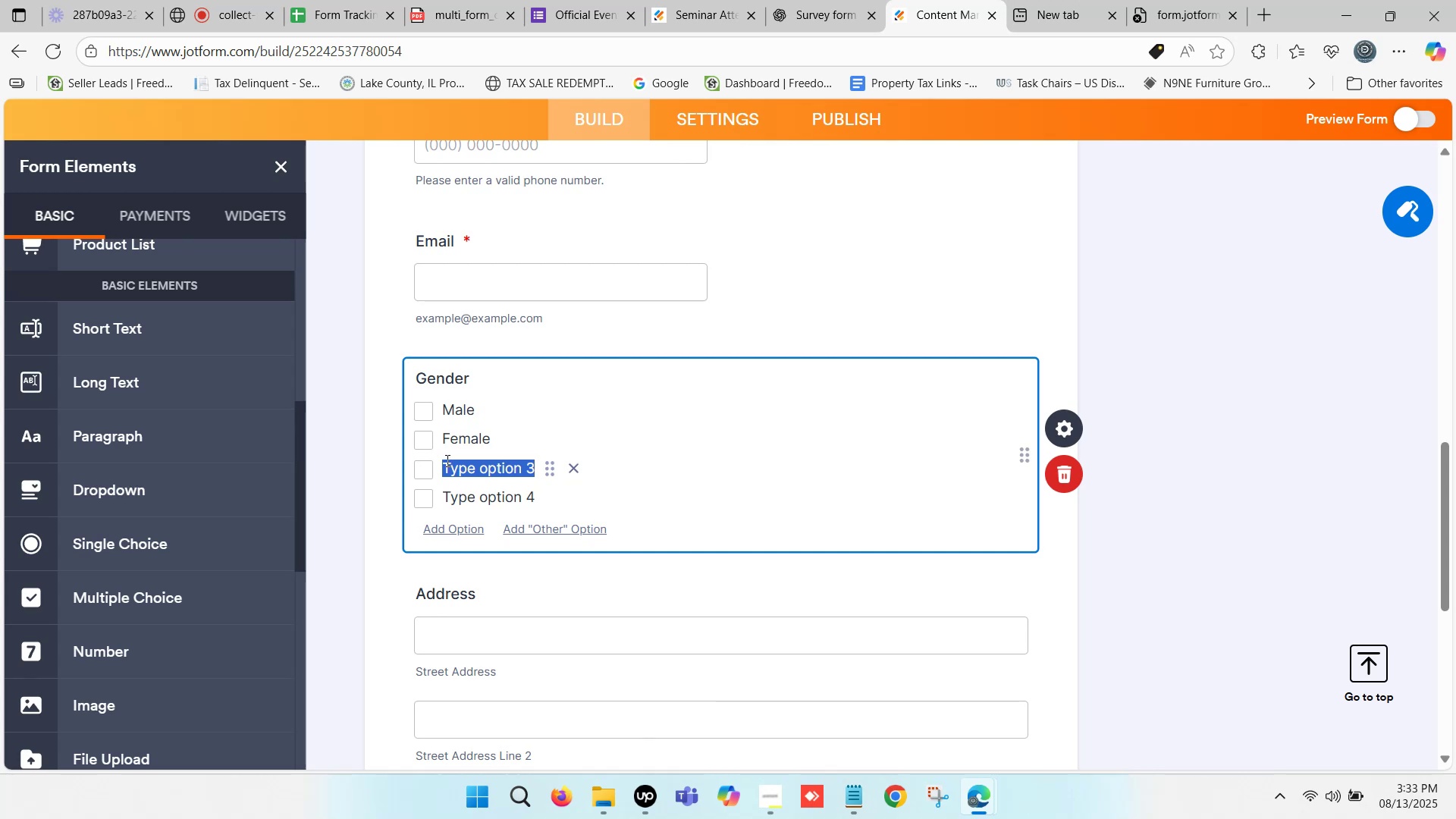 
wait(11.48)
 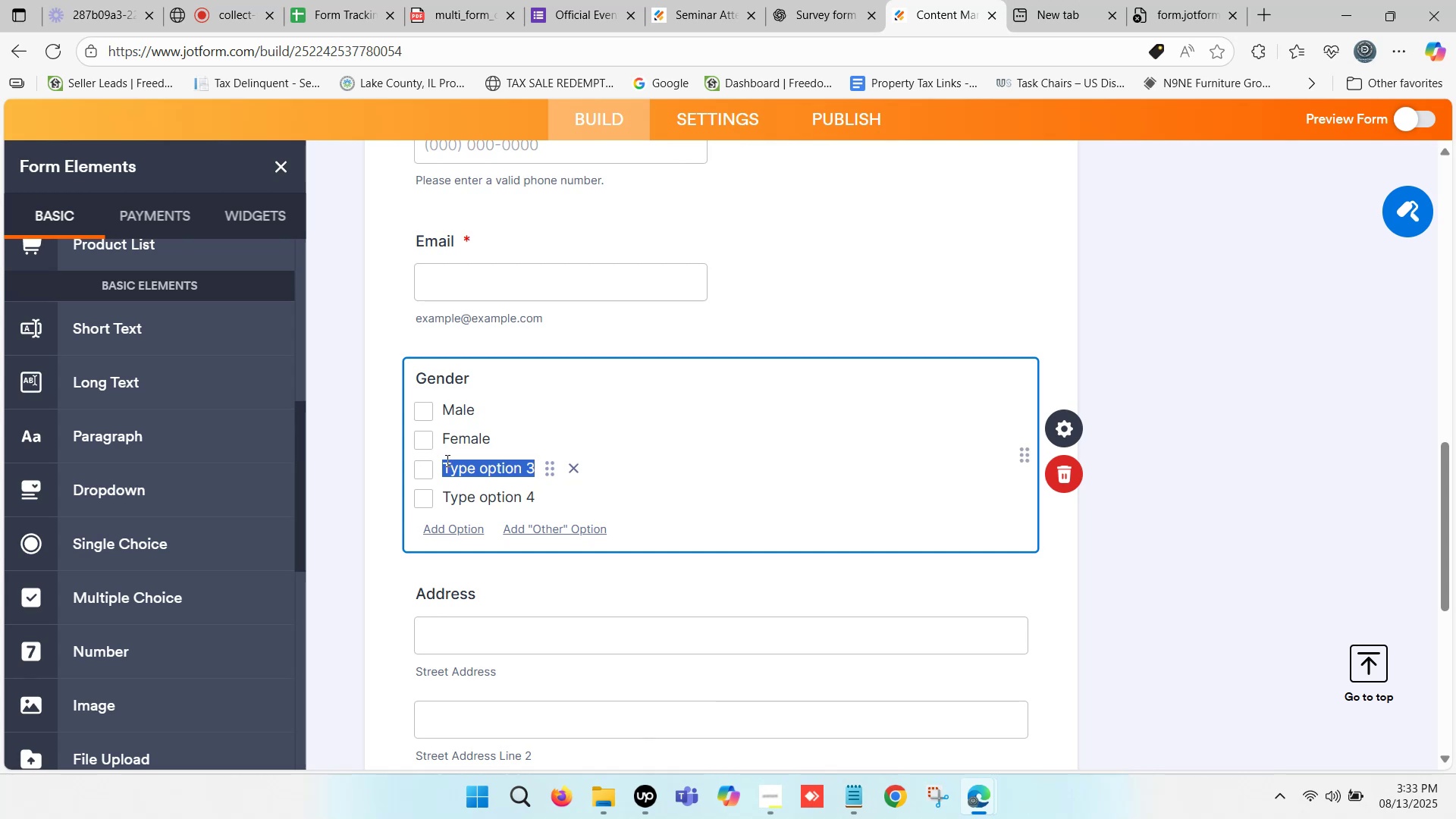 
left_click([609, 0])
 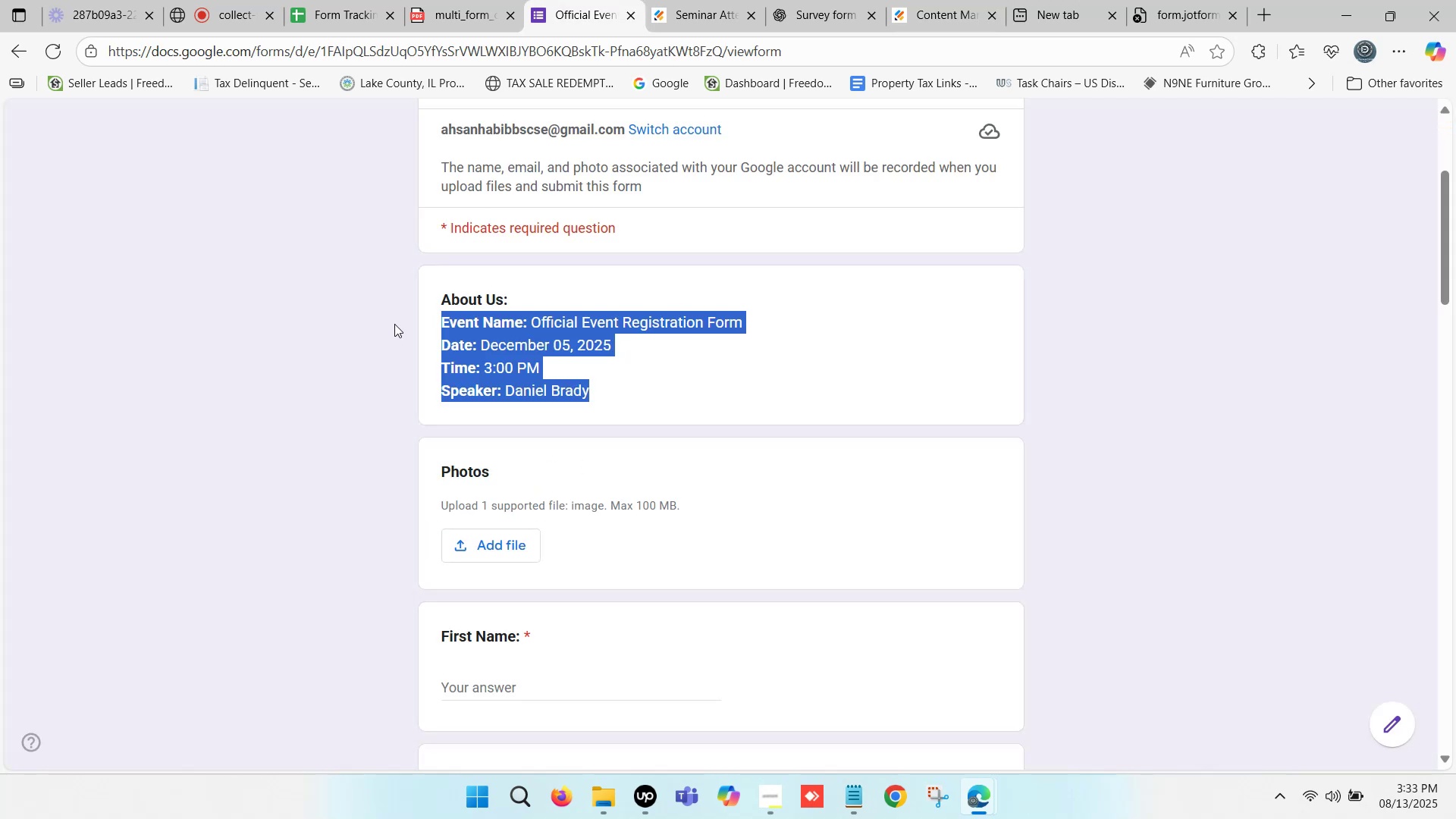 
scroll: coordinate [448, 414], scroll_direction: down, amount: 7.0
 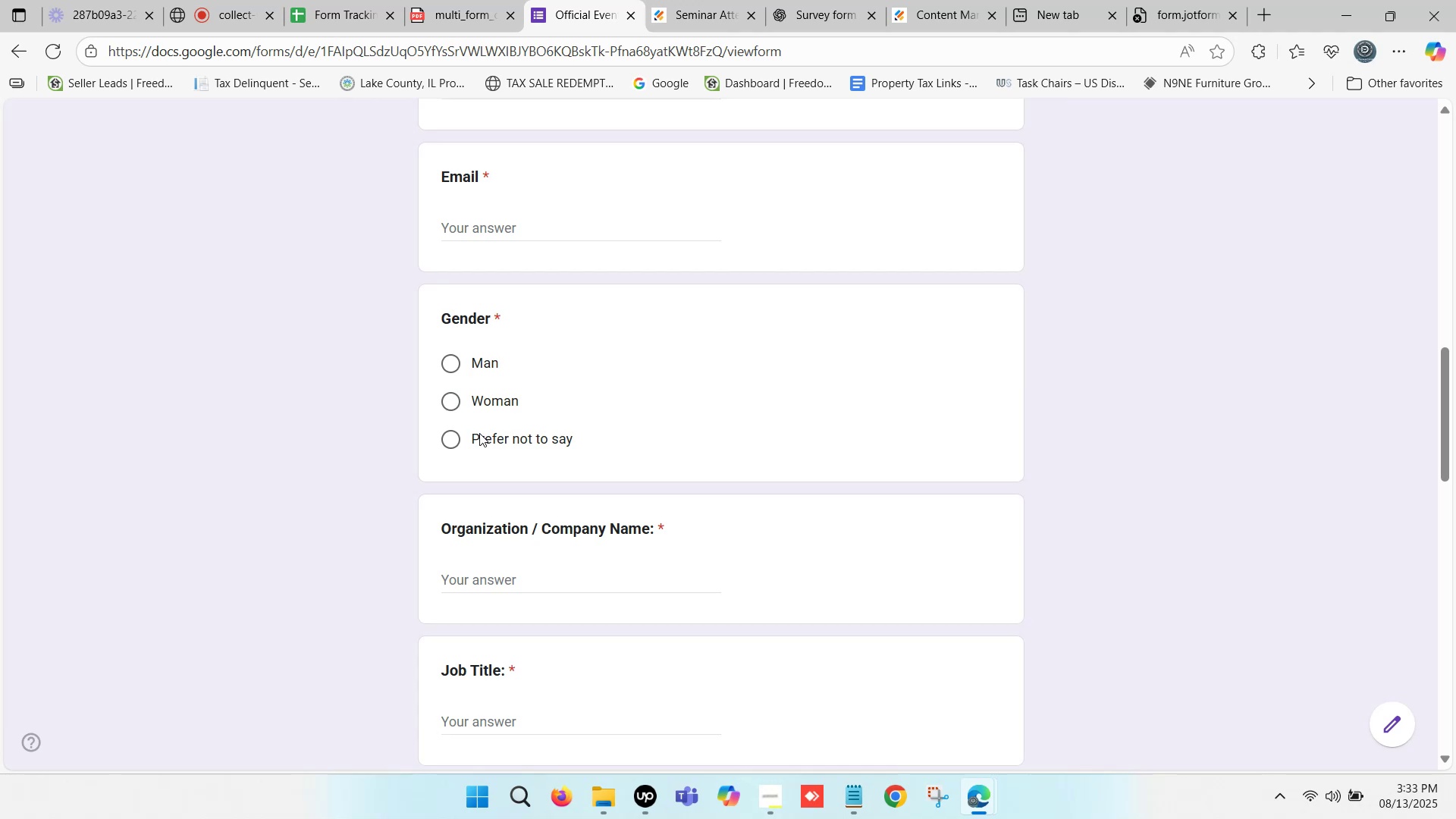 
left_click_drag(start_coordinate=[470, 431], to_coordinate=[572, 439])
 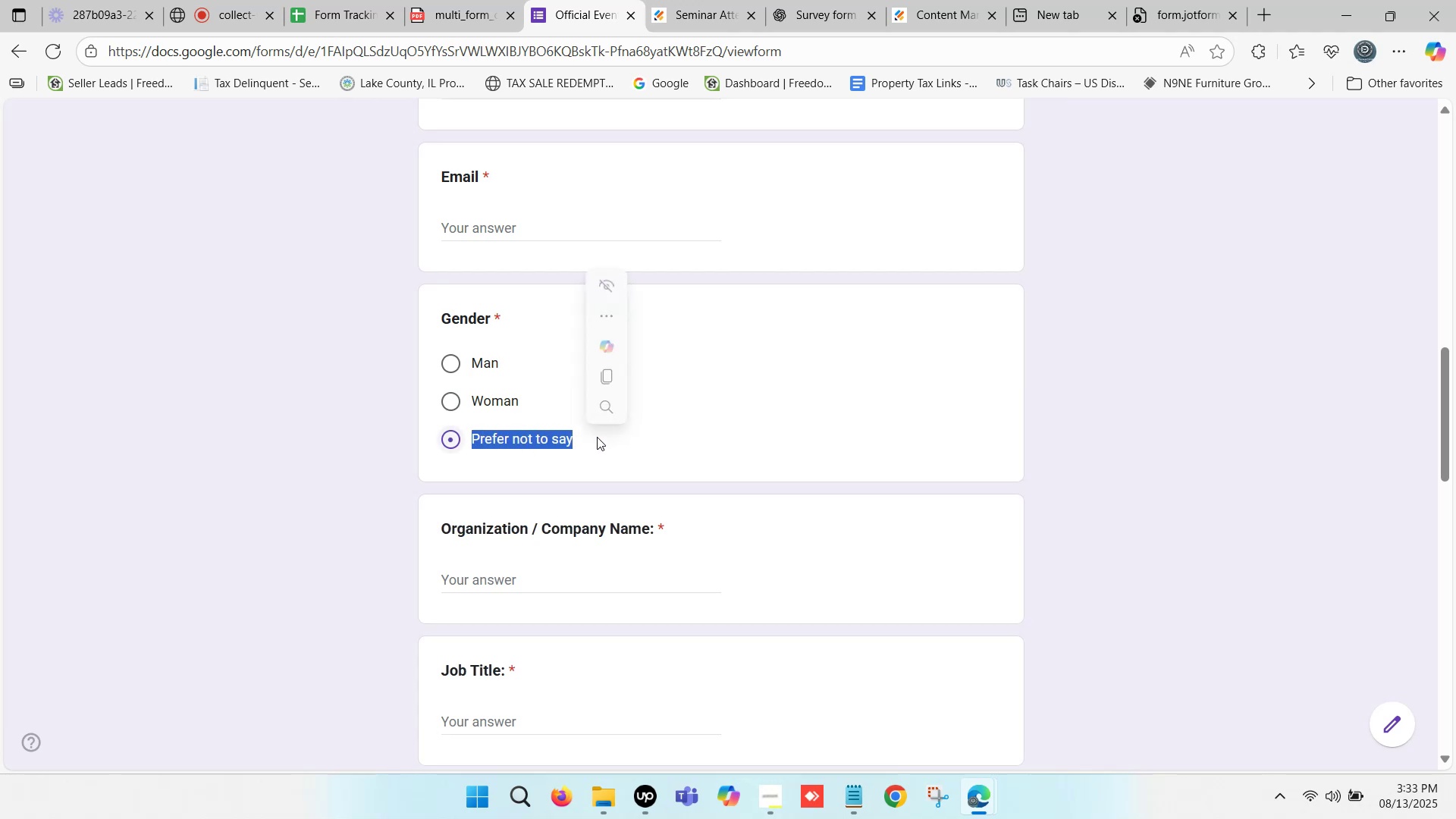 
hold_key(key=ControlLeft, duration=0.45)
 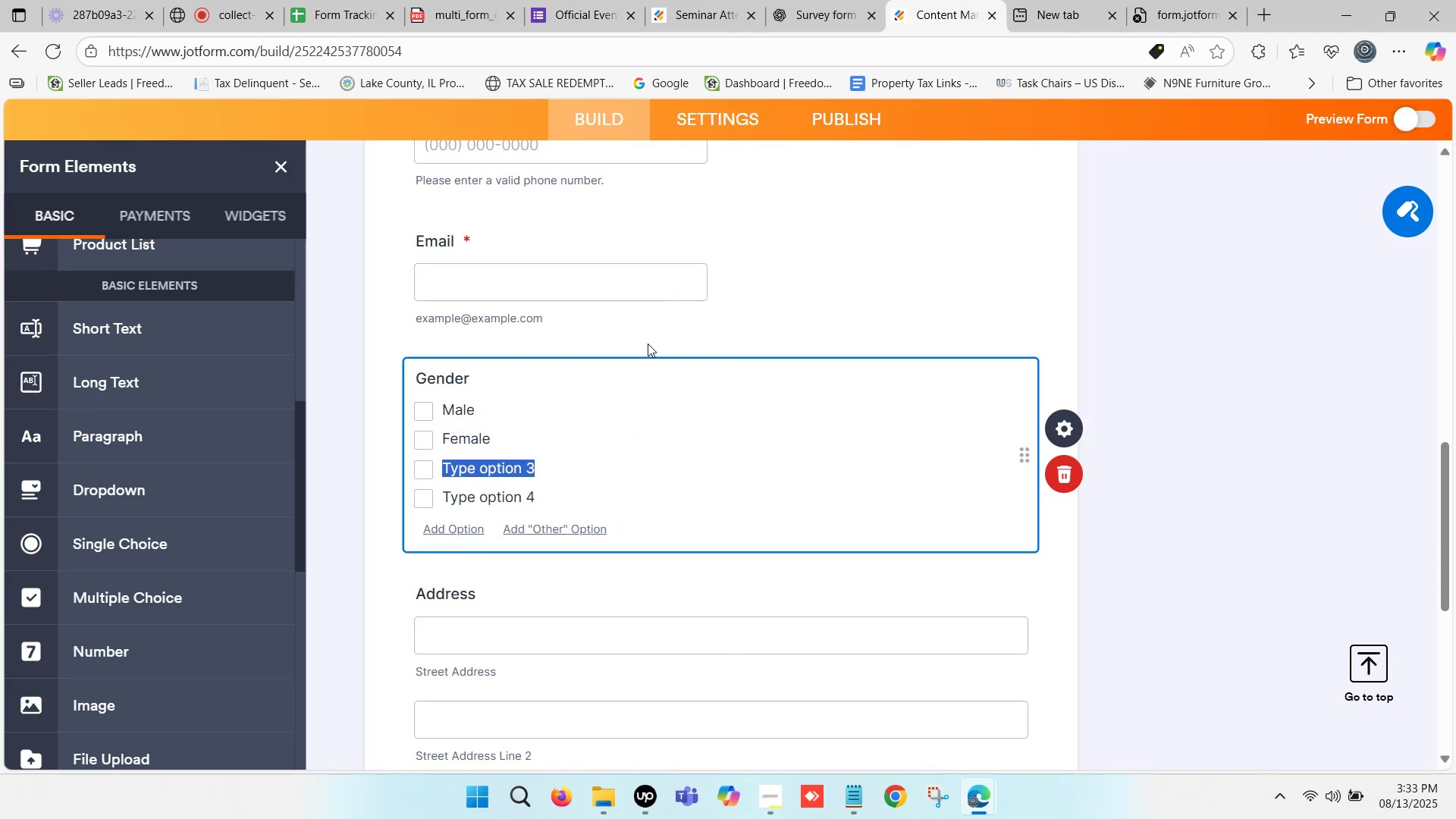 
hold_key(key=C, duration=0.31)
 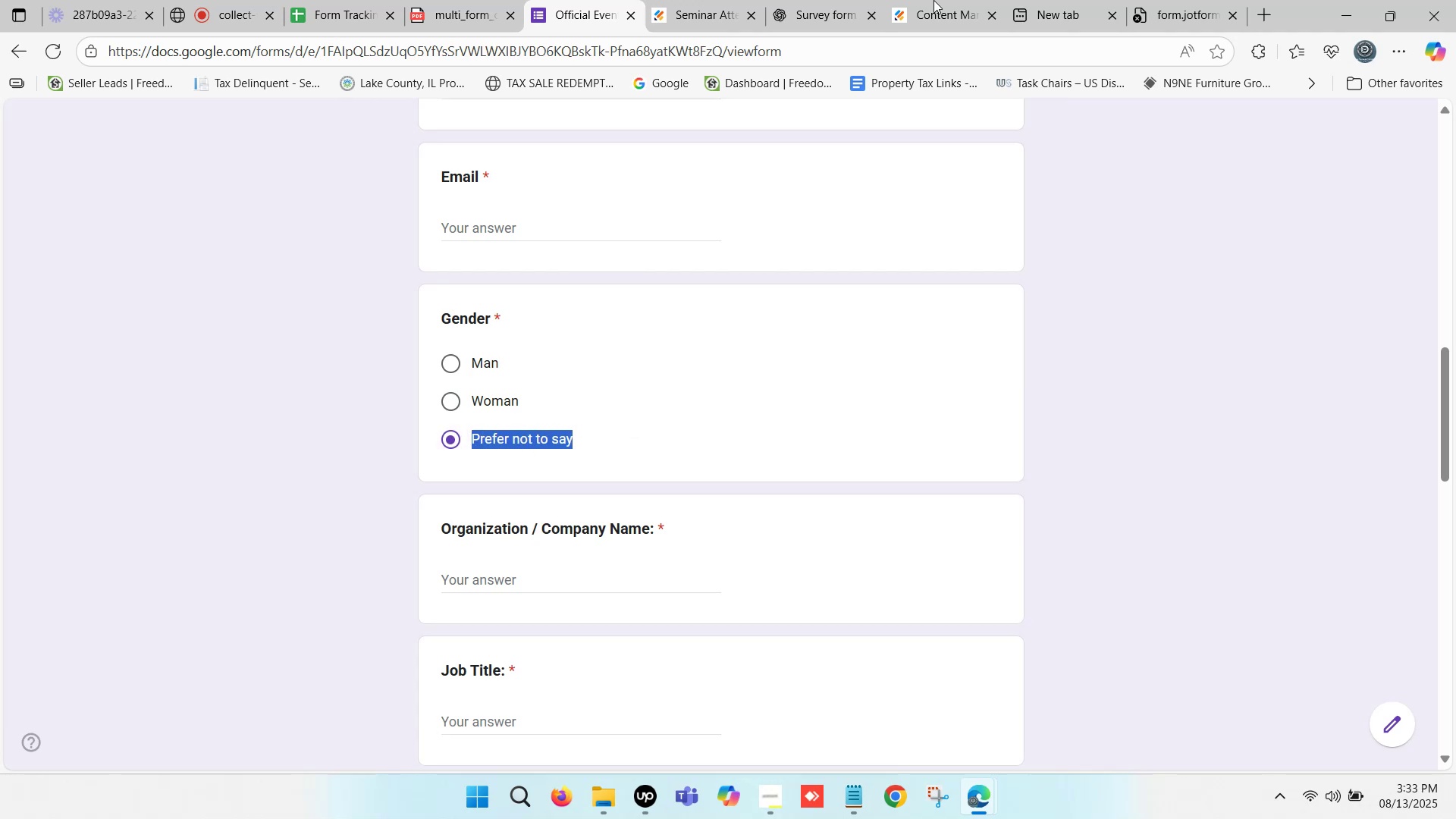 
left_click([956, 0])
 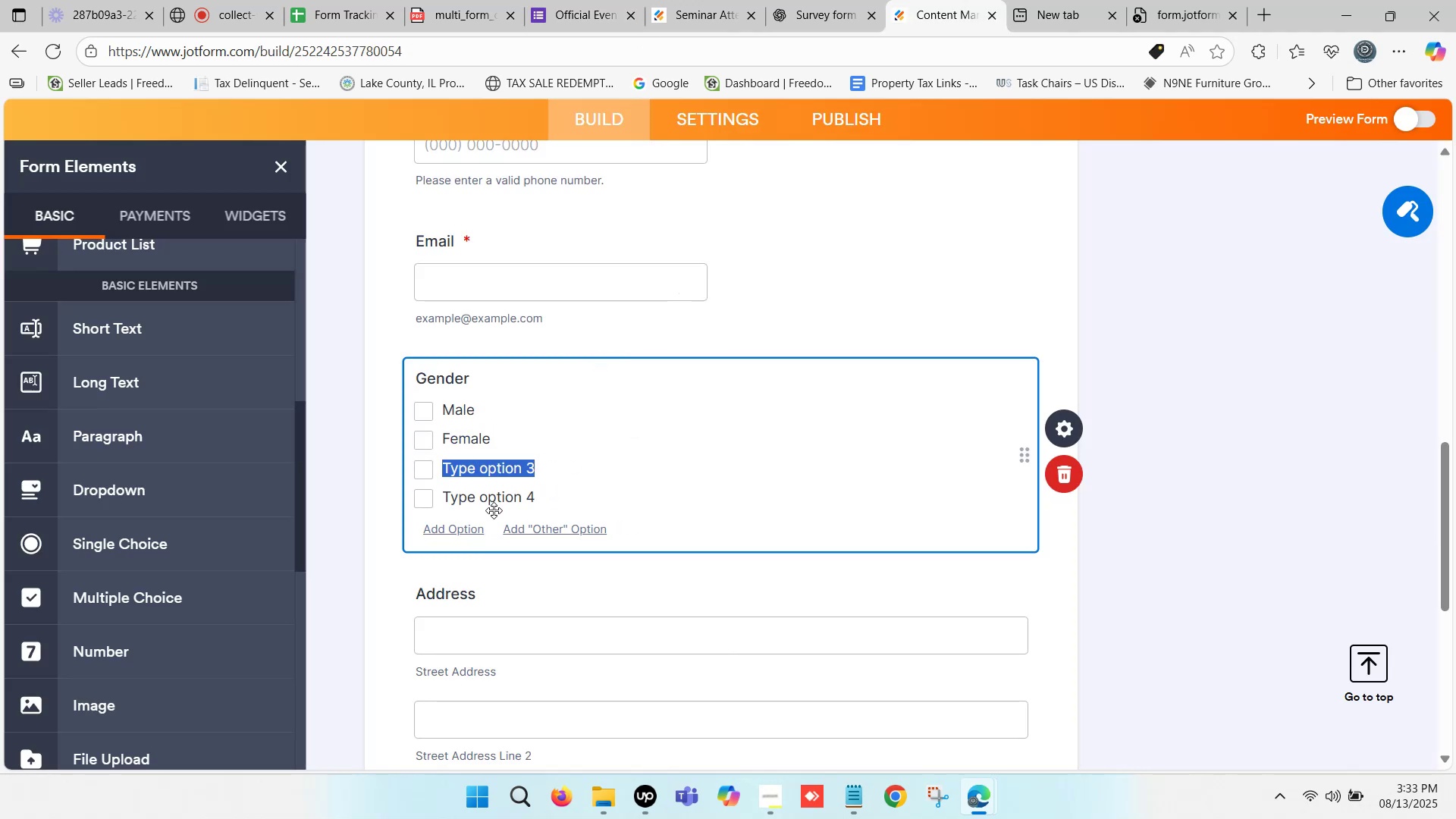 
key(Control+V)
 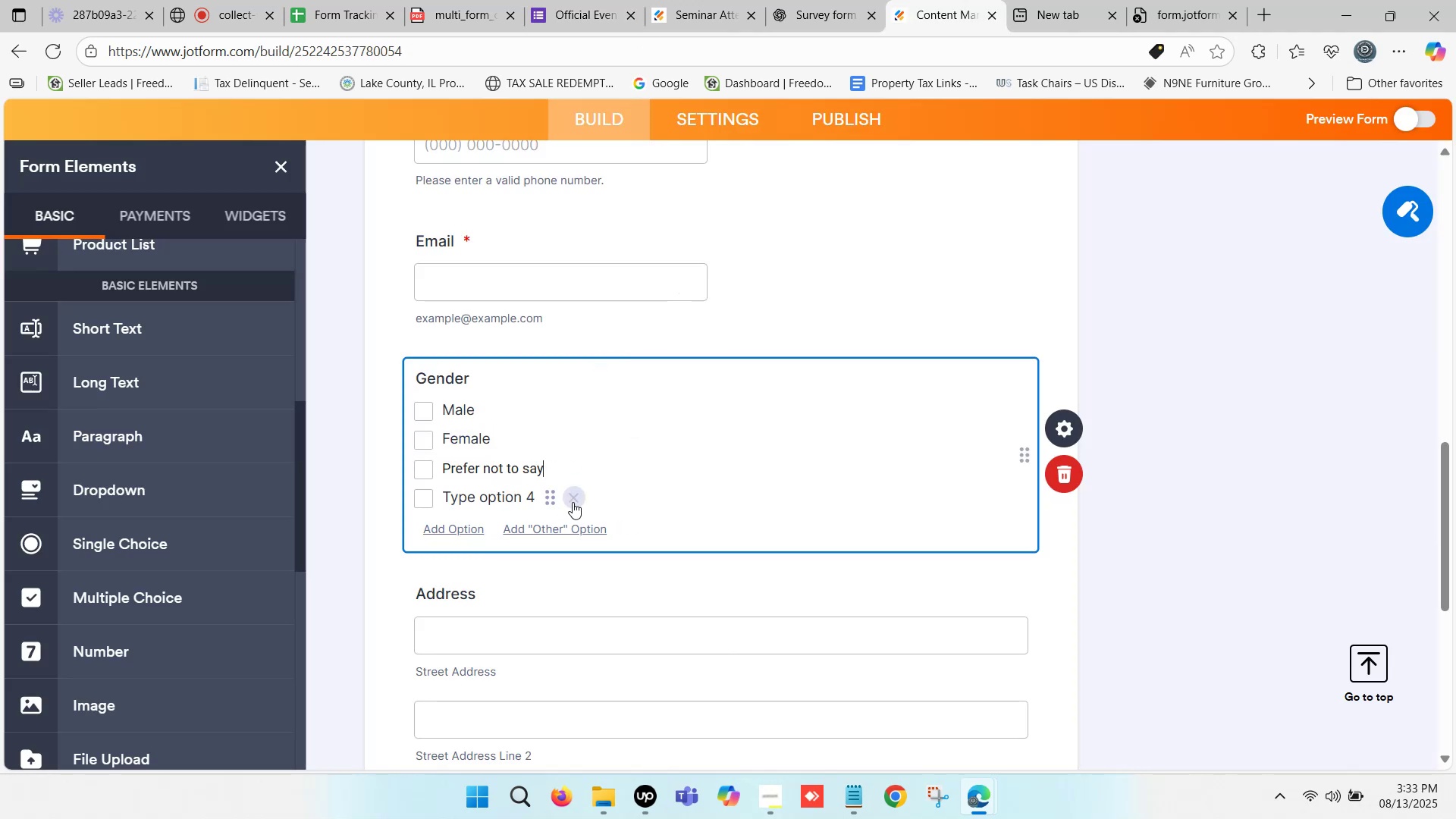 
left_click([577, 499])
 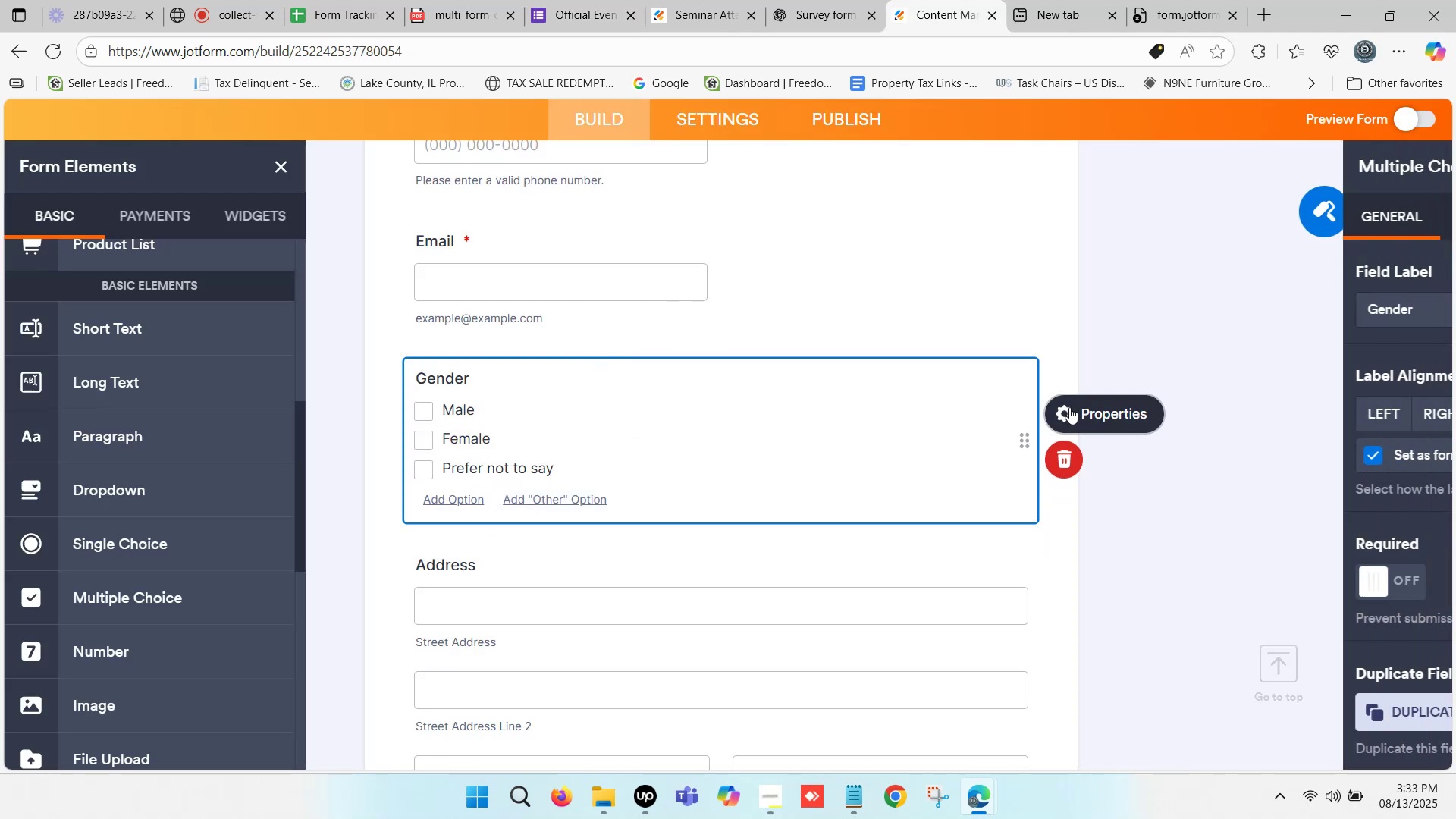 
left_click([1100, 584])
 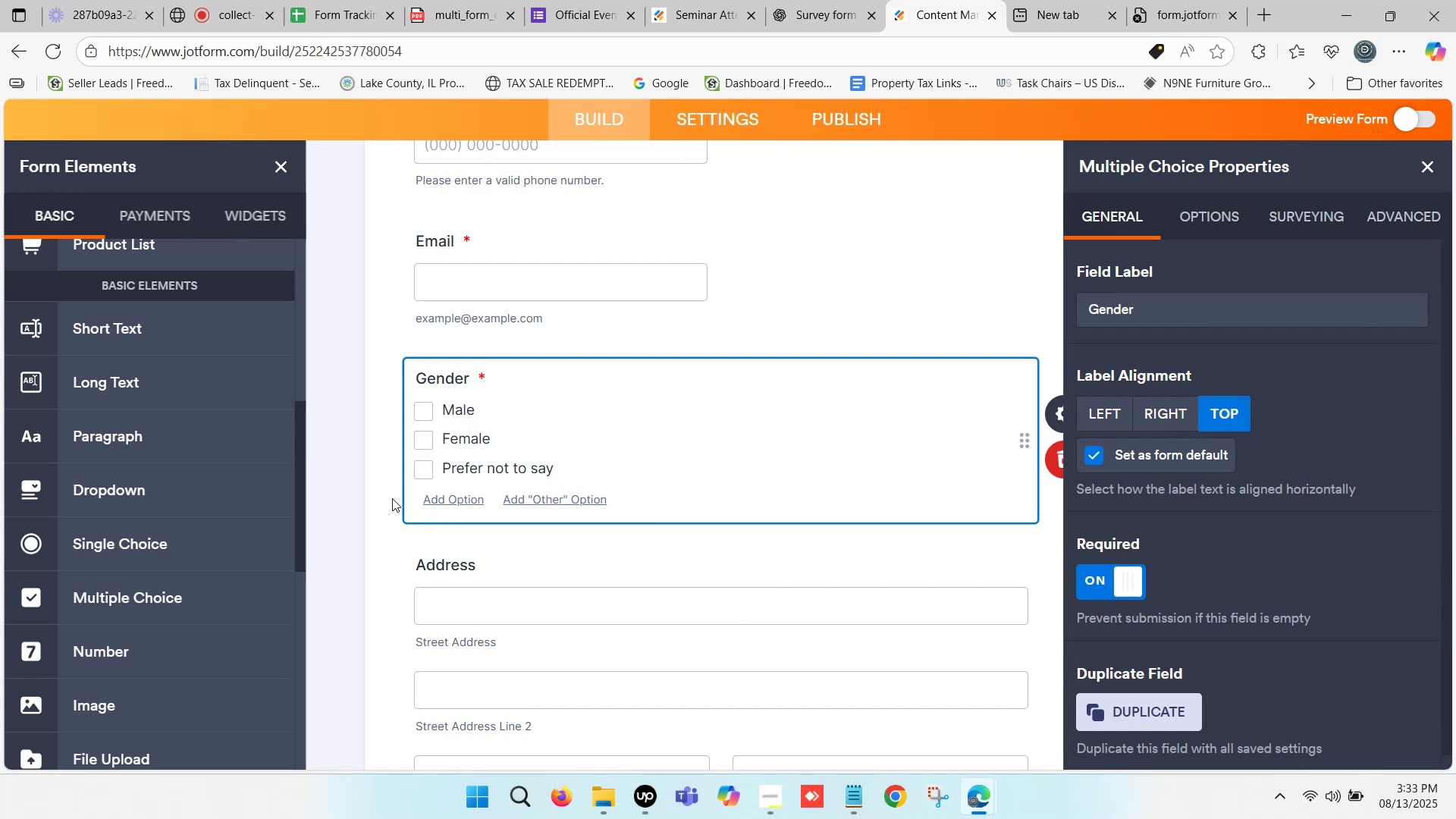 
left_click([392, 498])
 